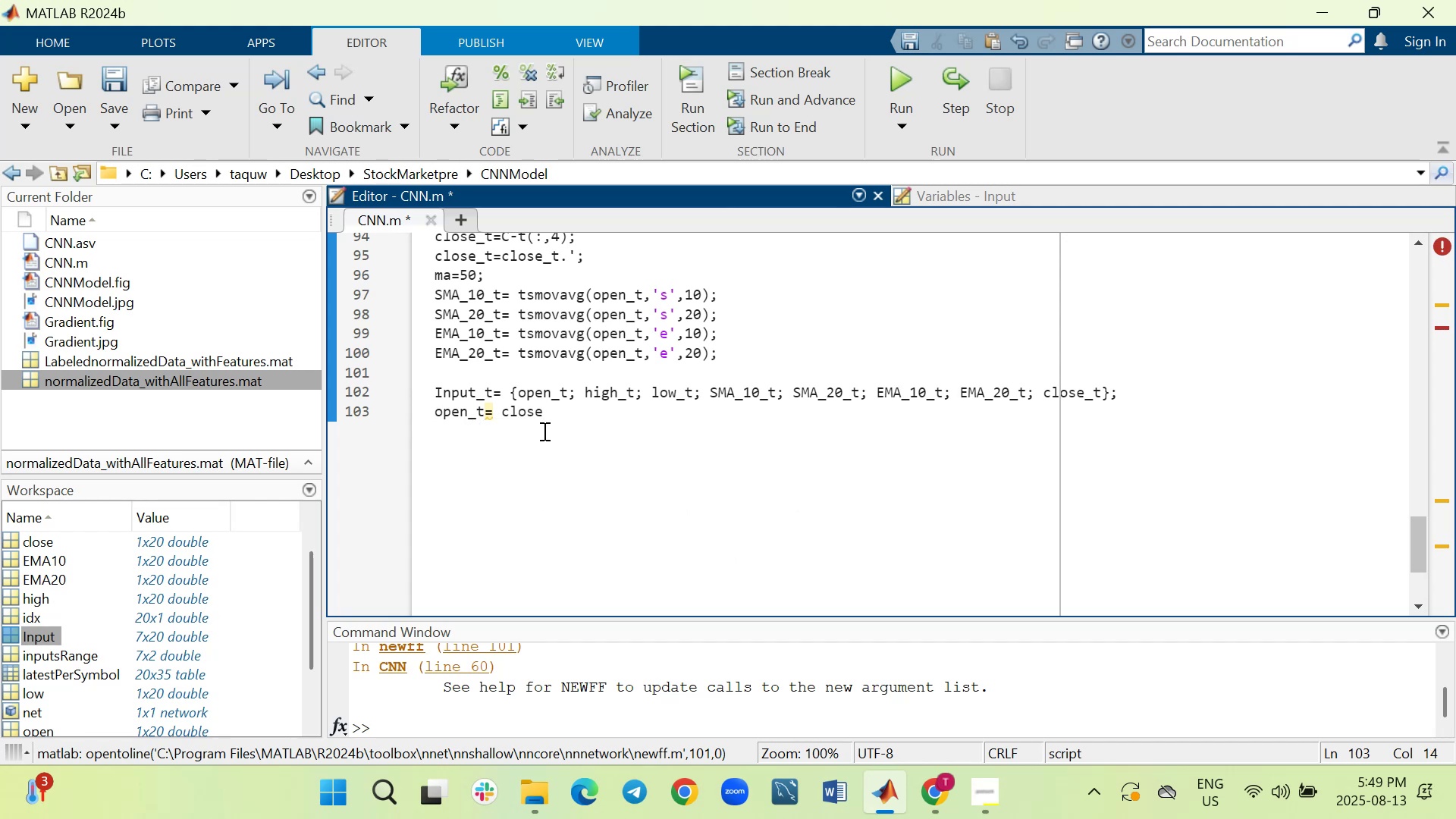 
key(Backspace)
 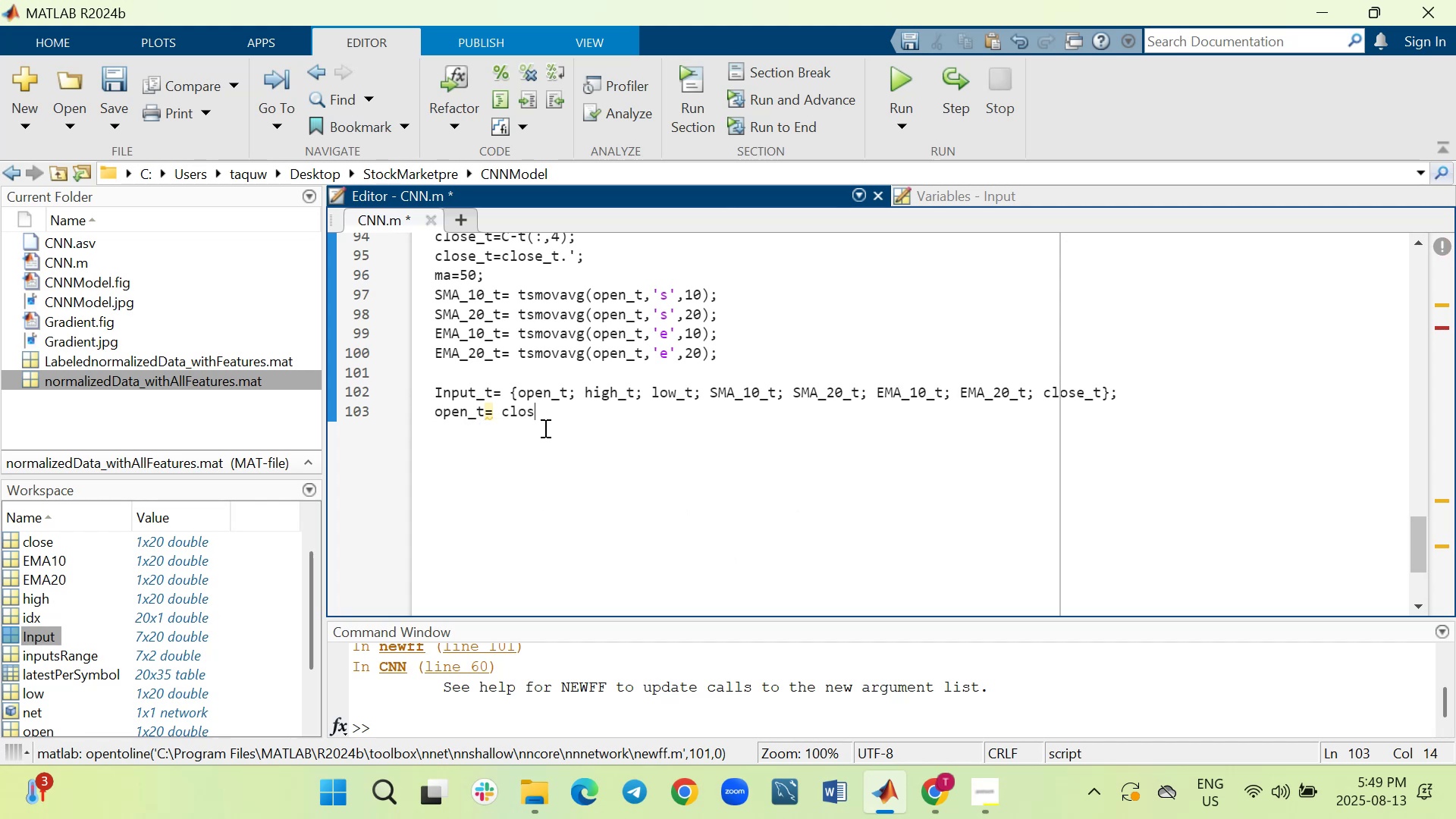 
key(Backspace)
 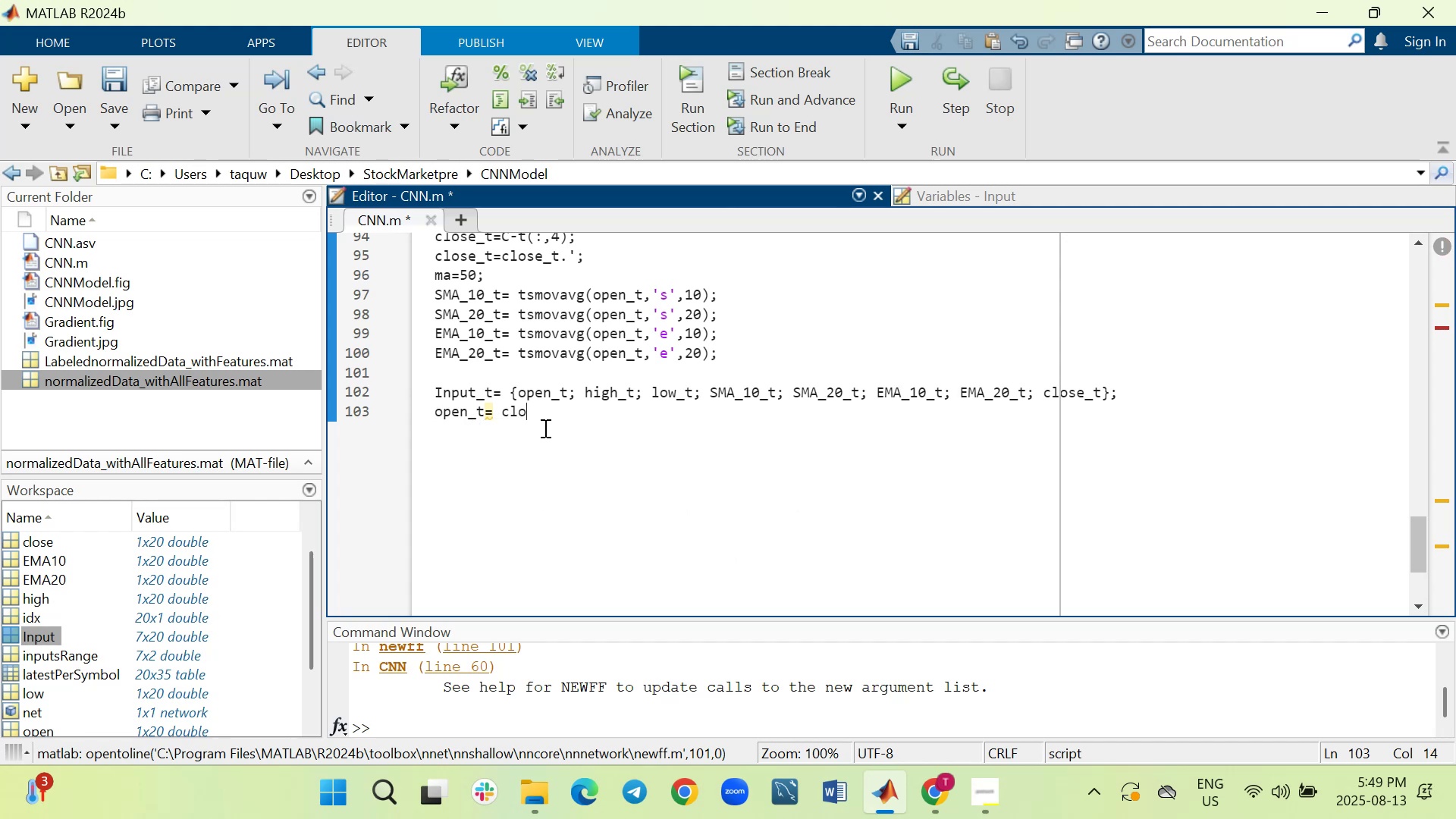 
key(Backspace)
 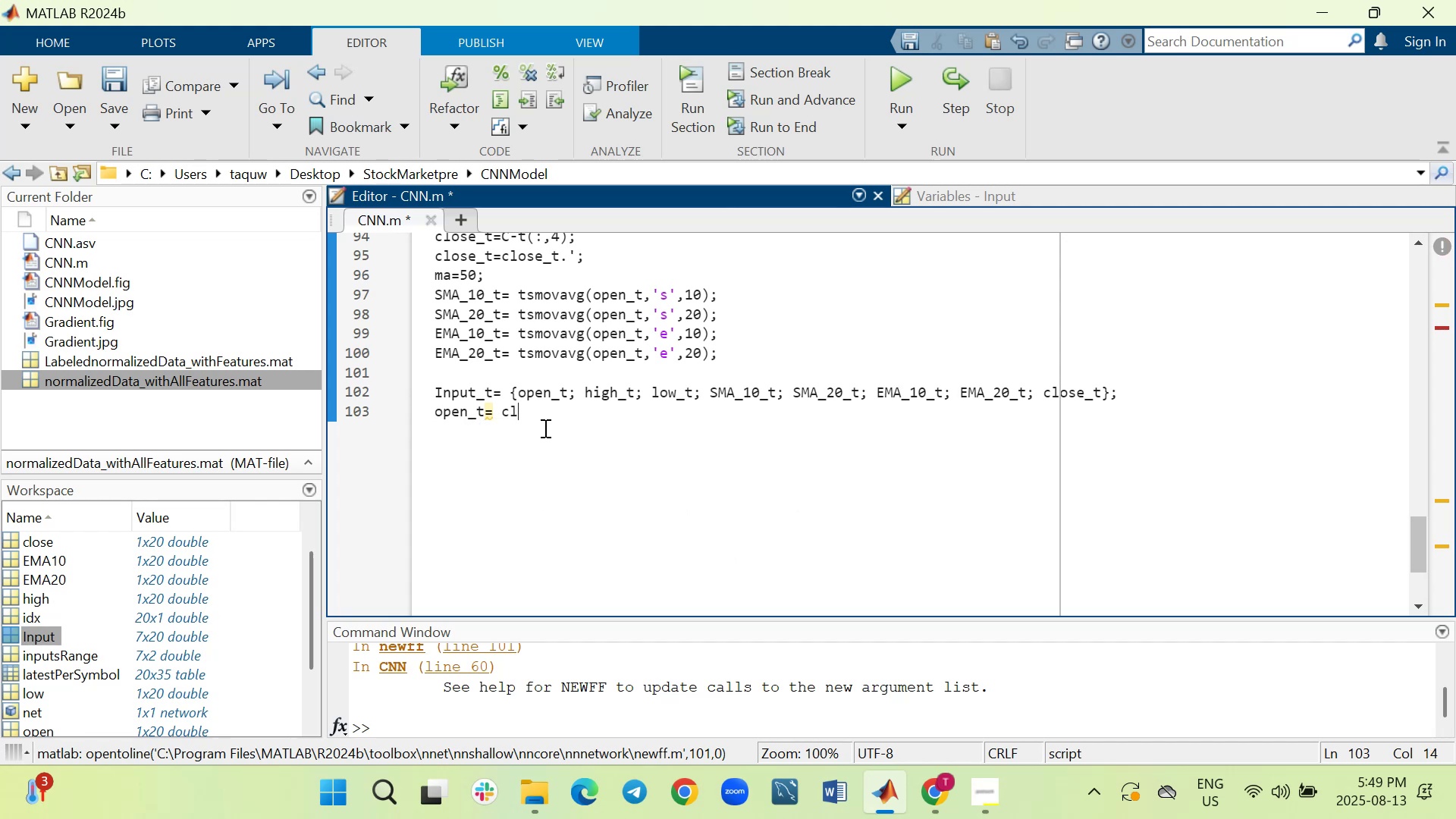 
key(Backspace)
 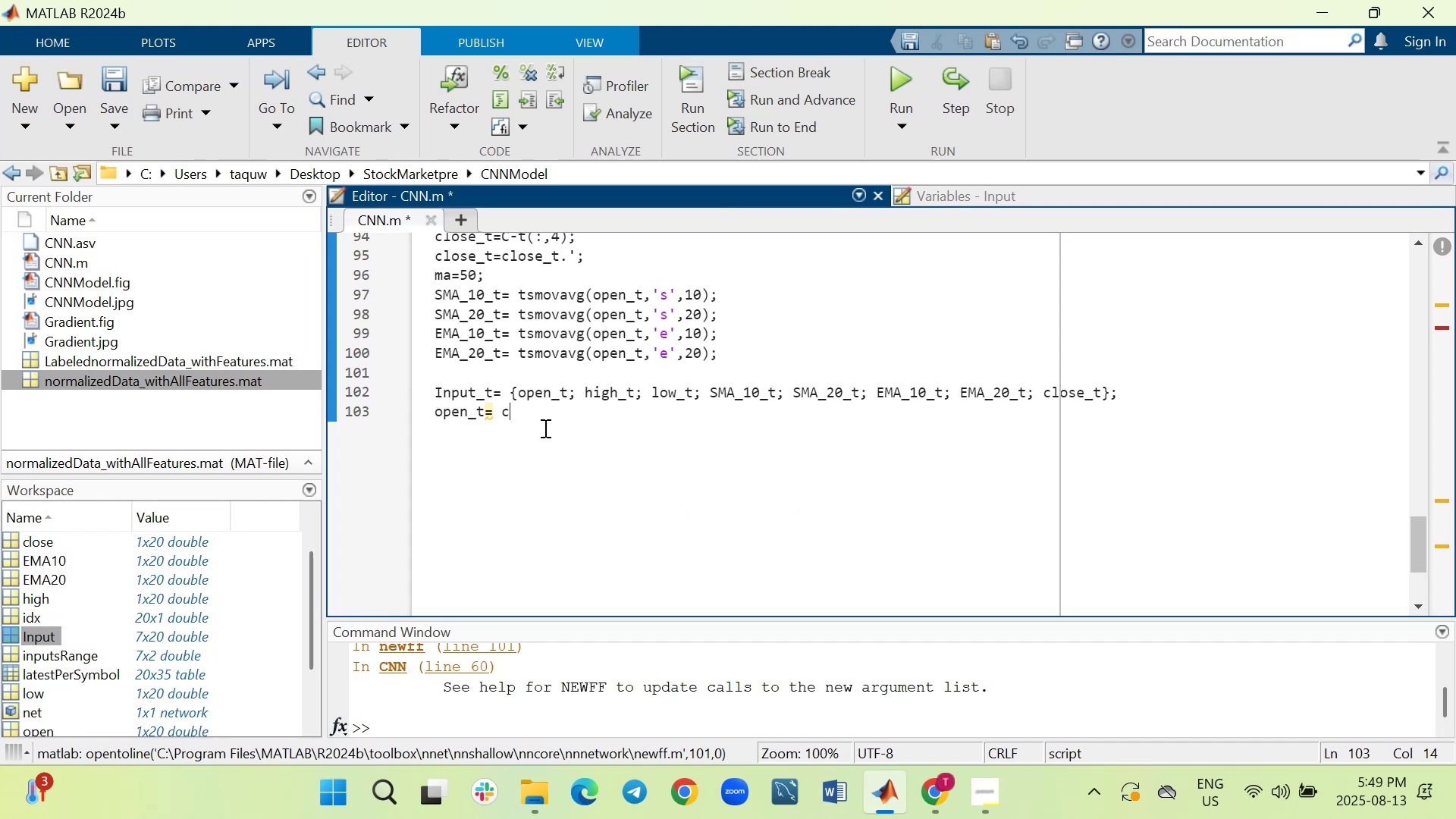 
key(Backspace)
 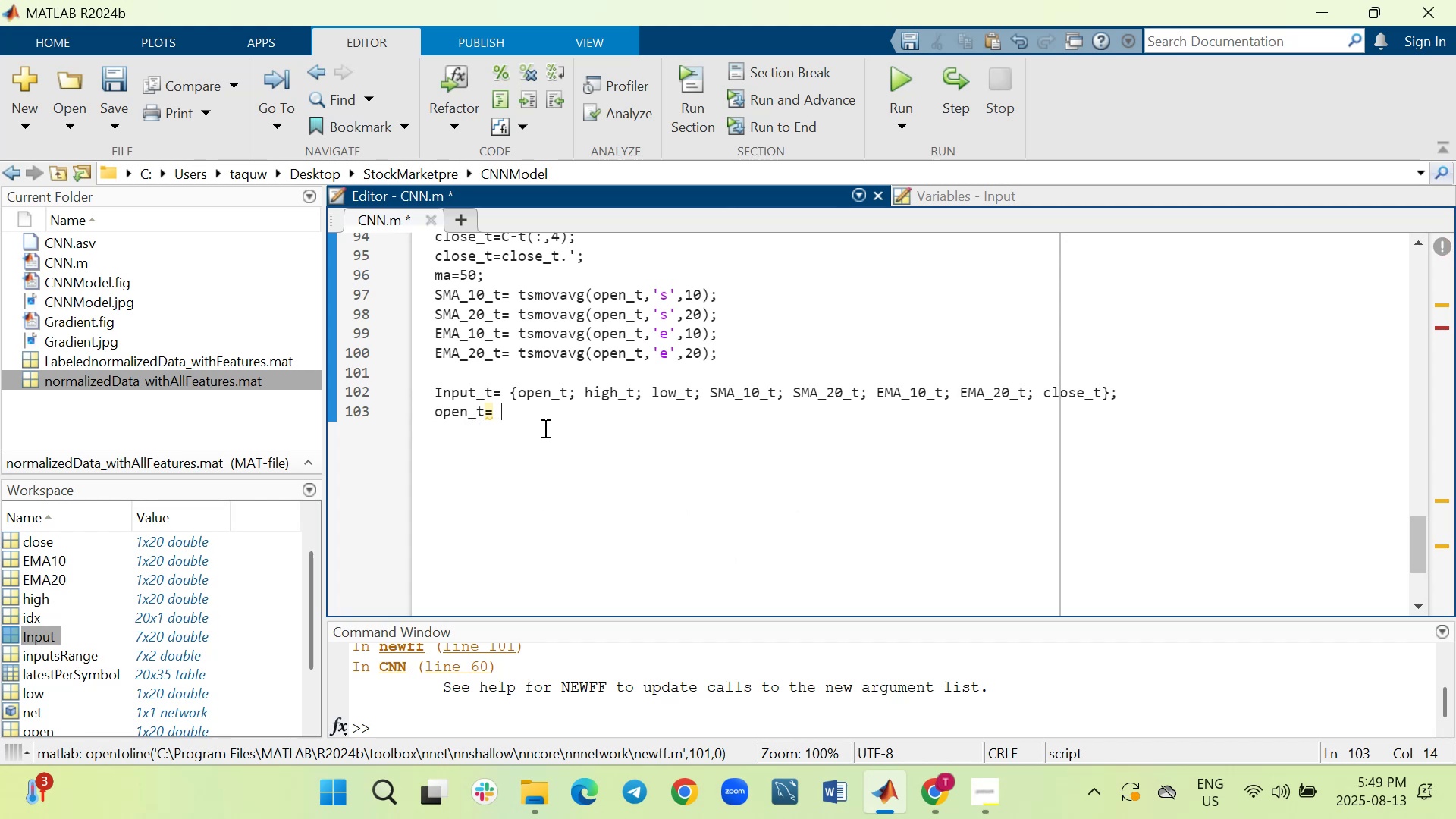 
key(C)
 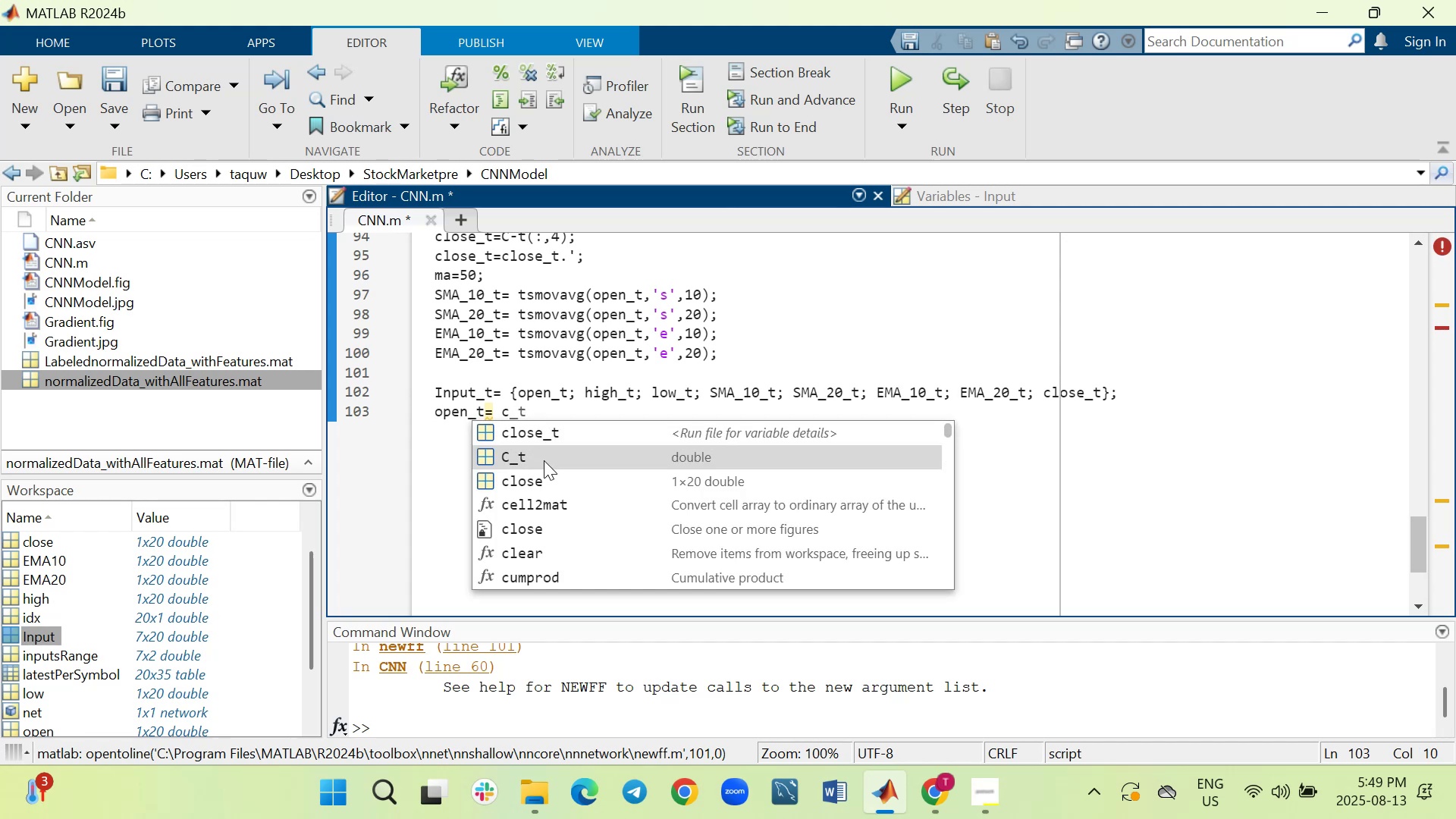 
left_click([544, 460])
 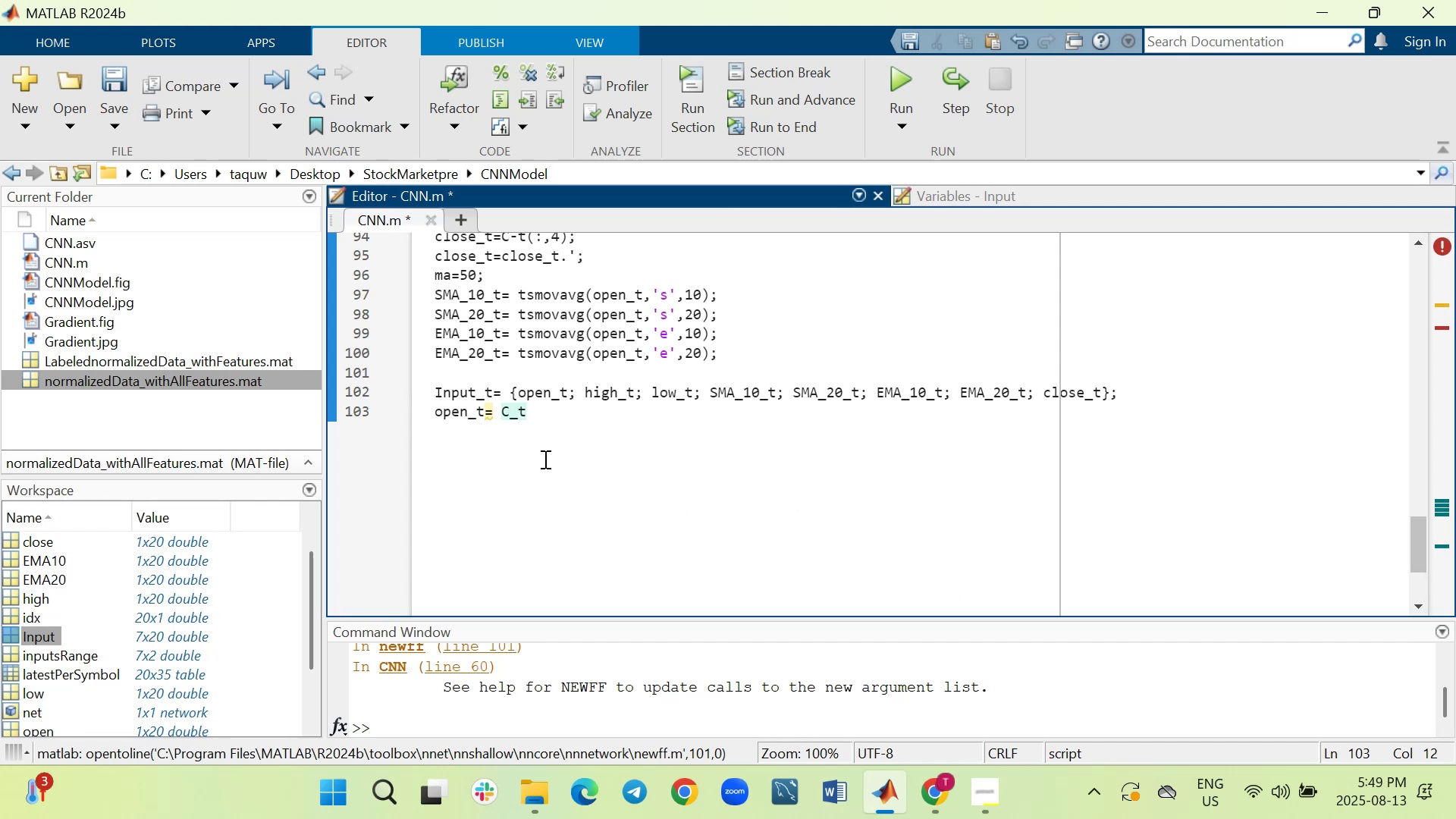 
key(Shift+9)
 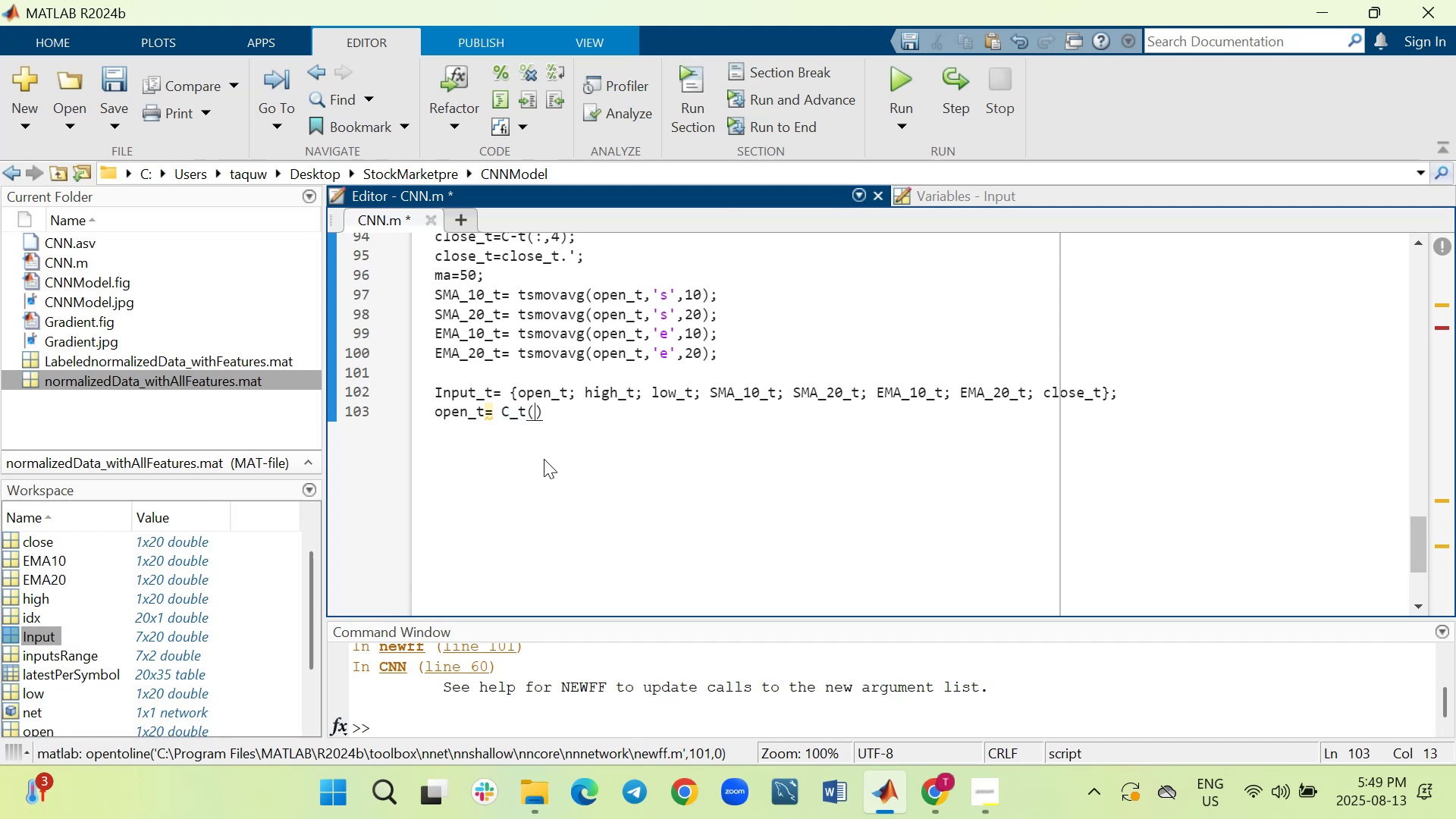 
key(Shift+Semicolon)
 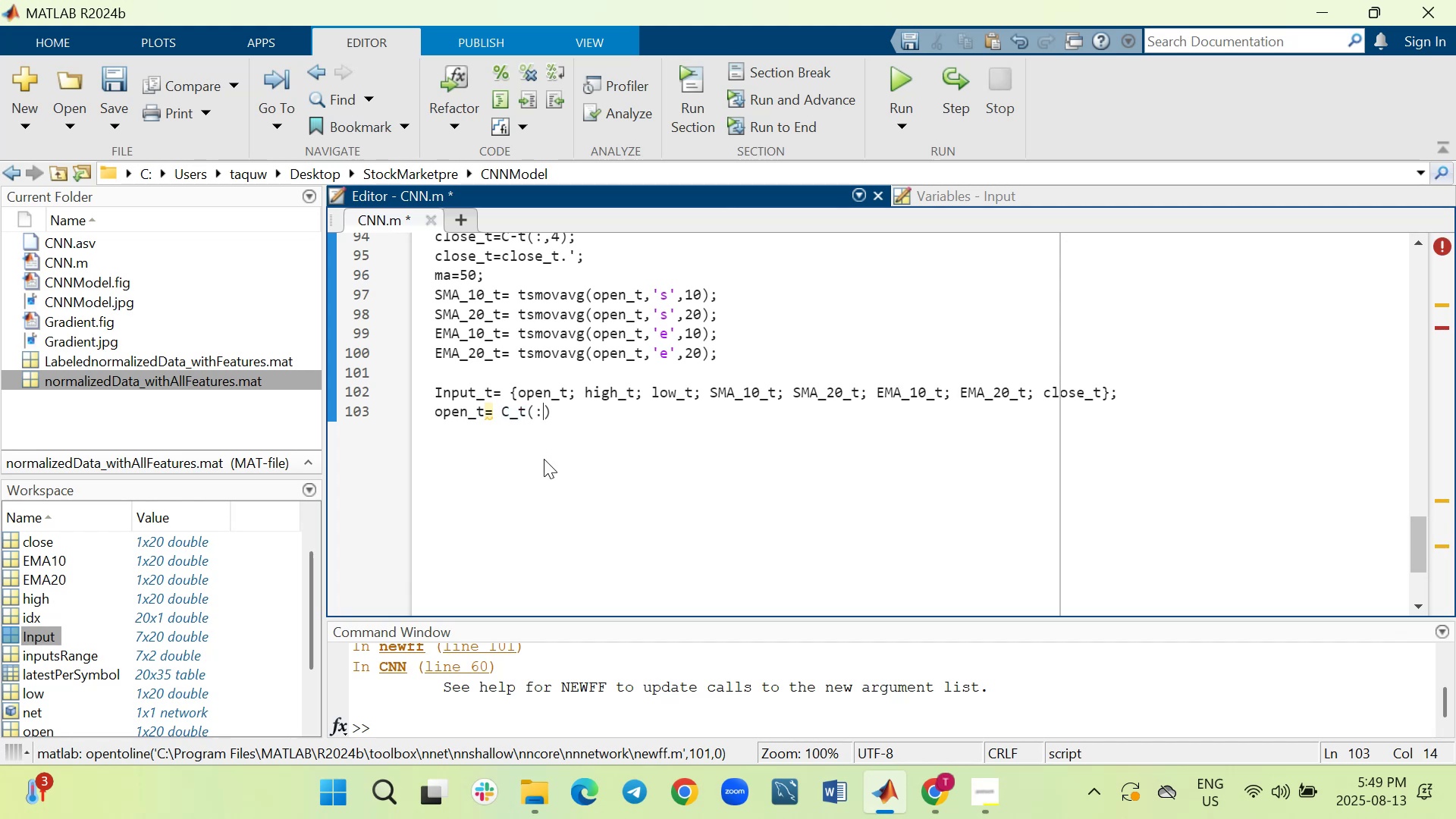 
key(Comma)
 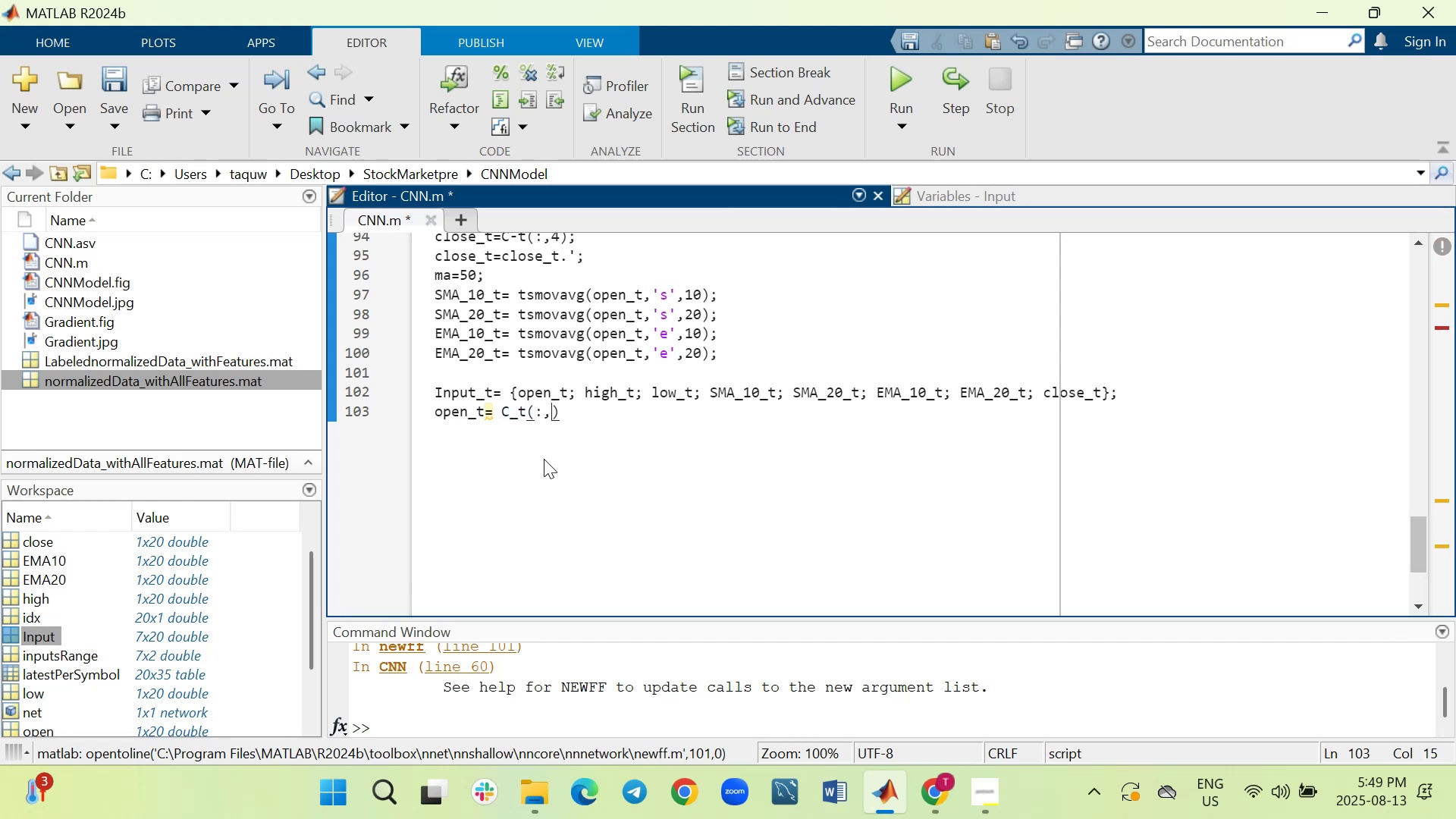 
key(4)
 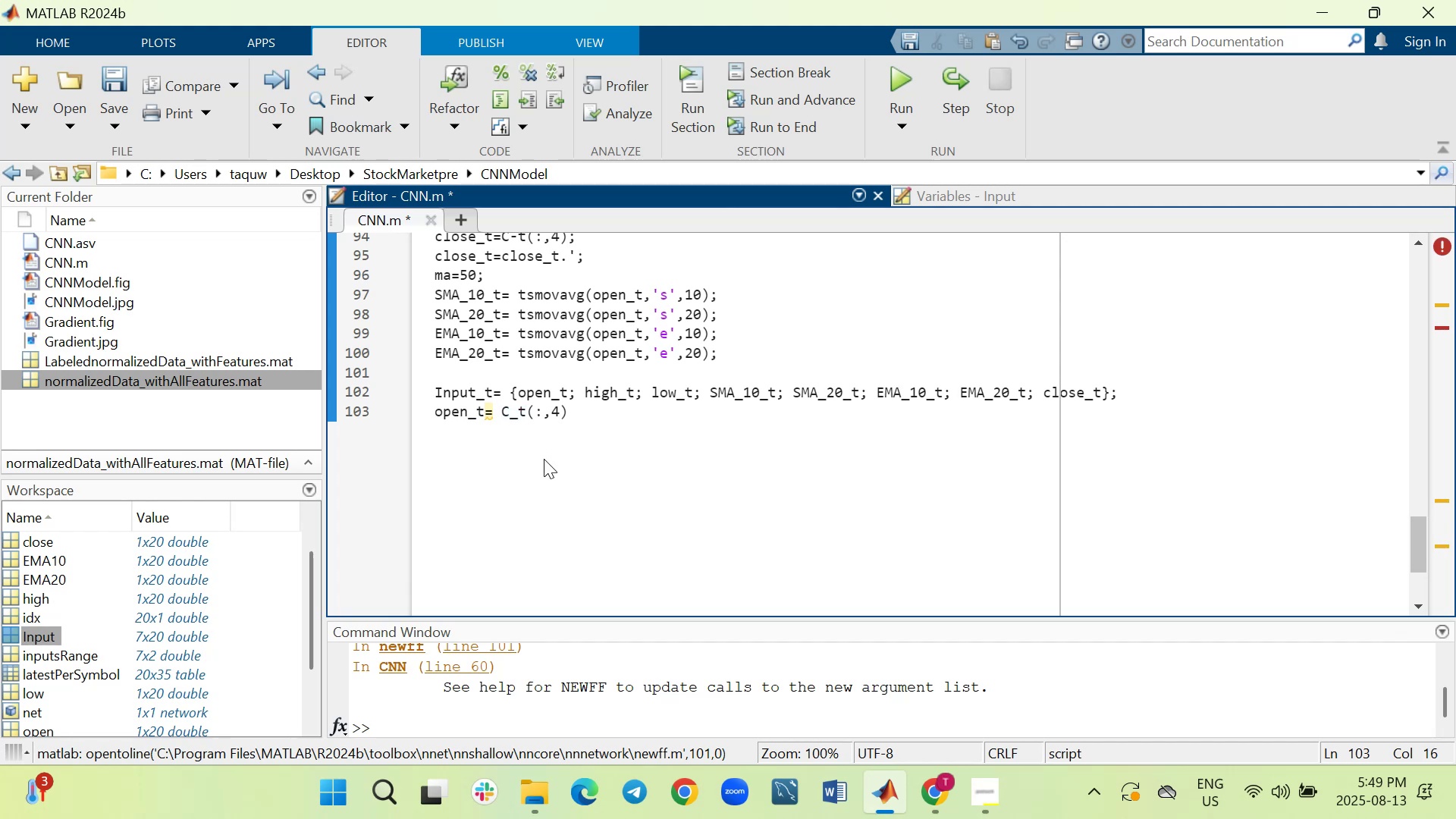 
key(ArrowRight)
 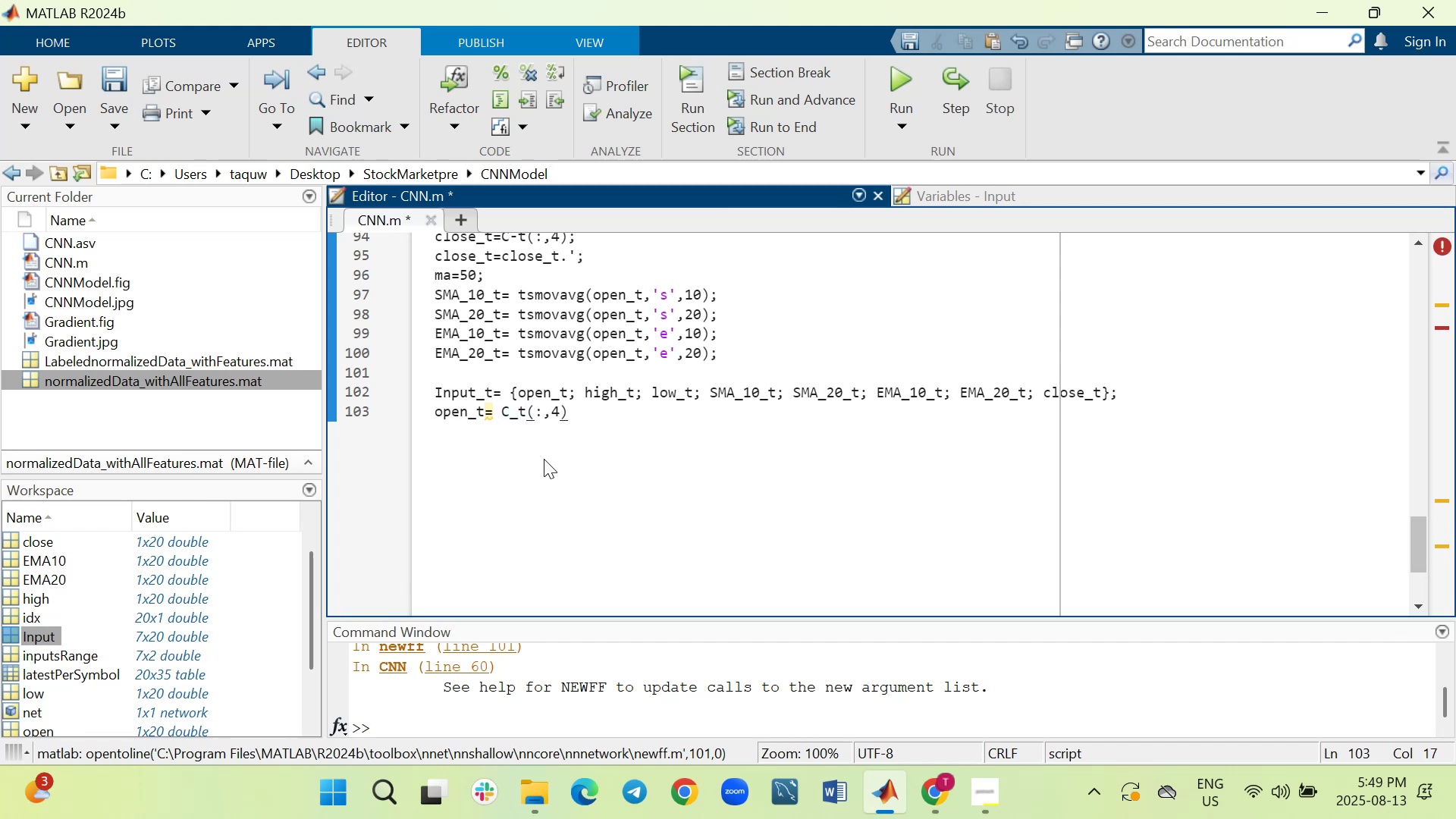 
key(Semicolon)
 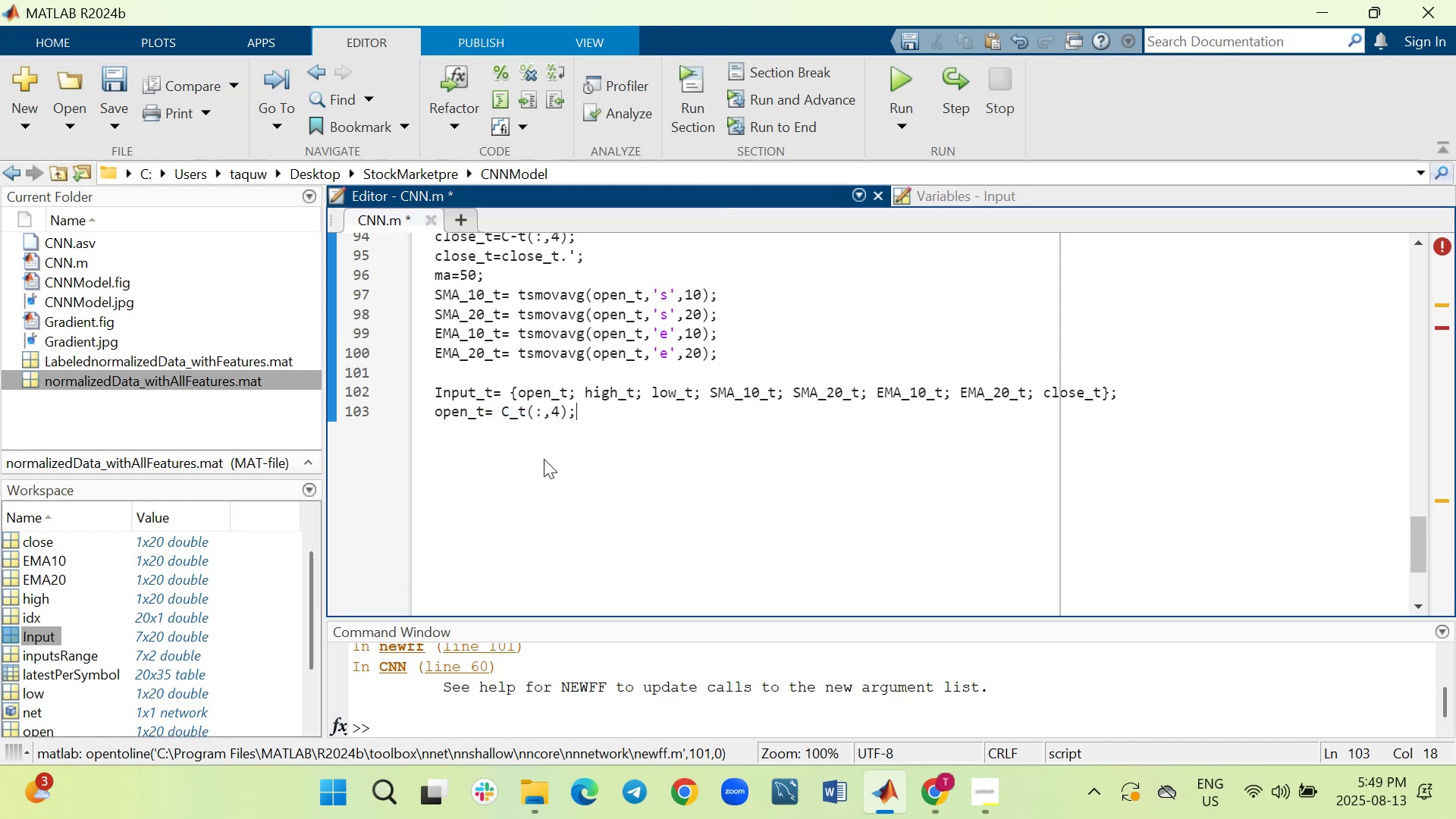 
key(Shift+Enter)
 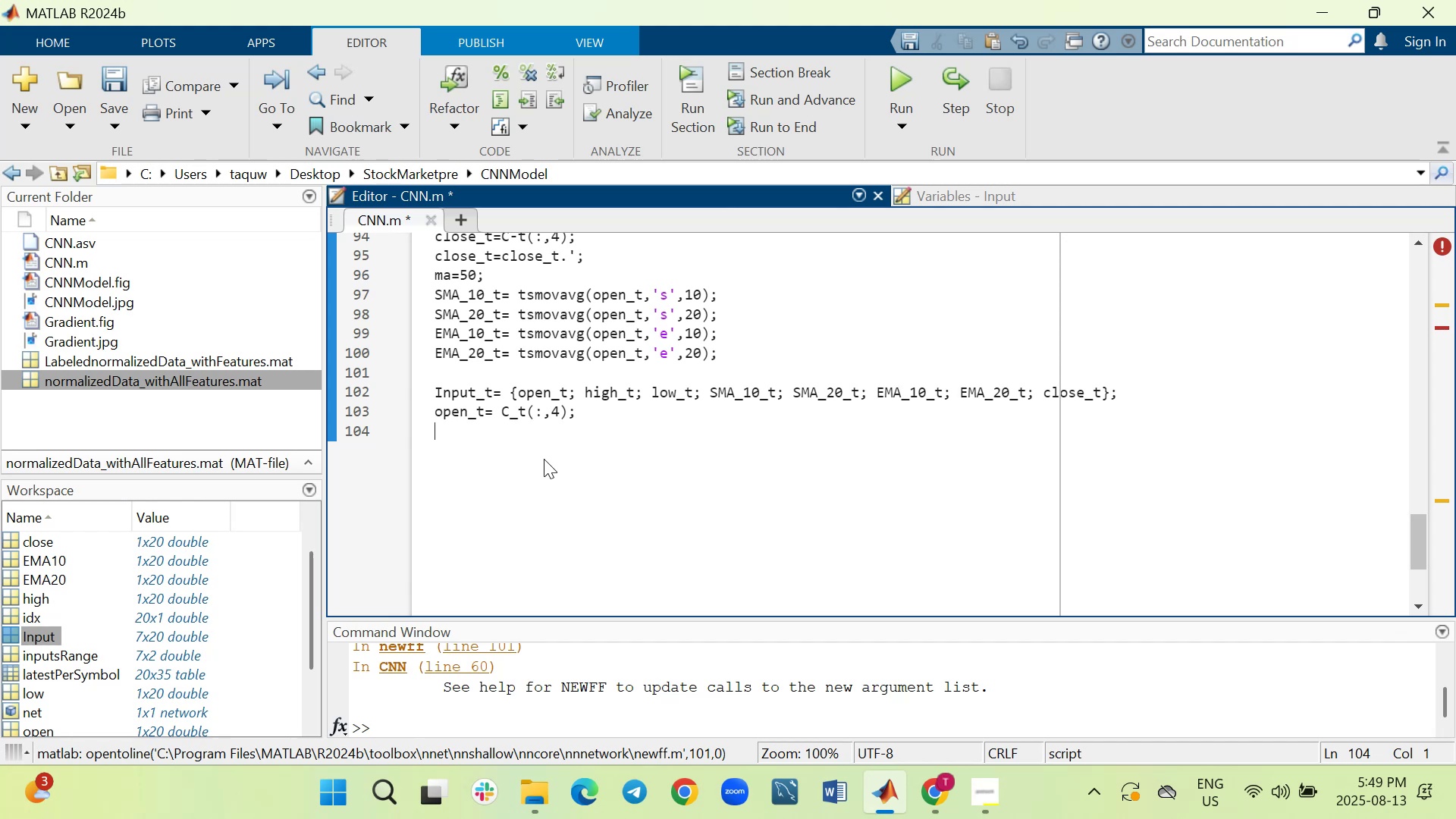 
wait(8.8)
 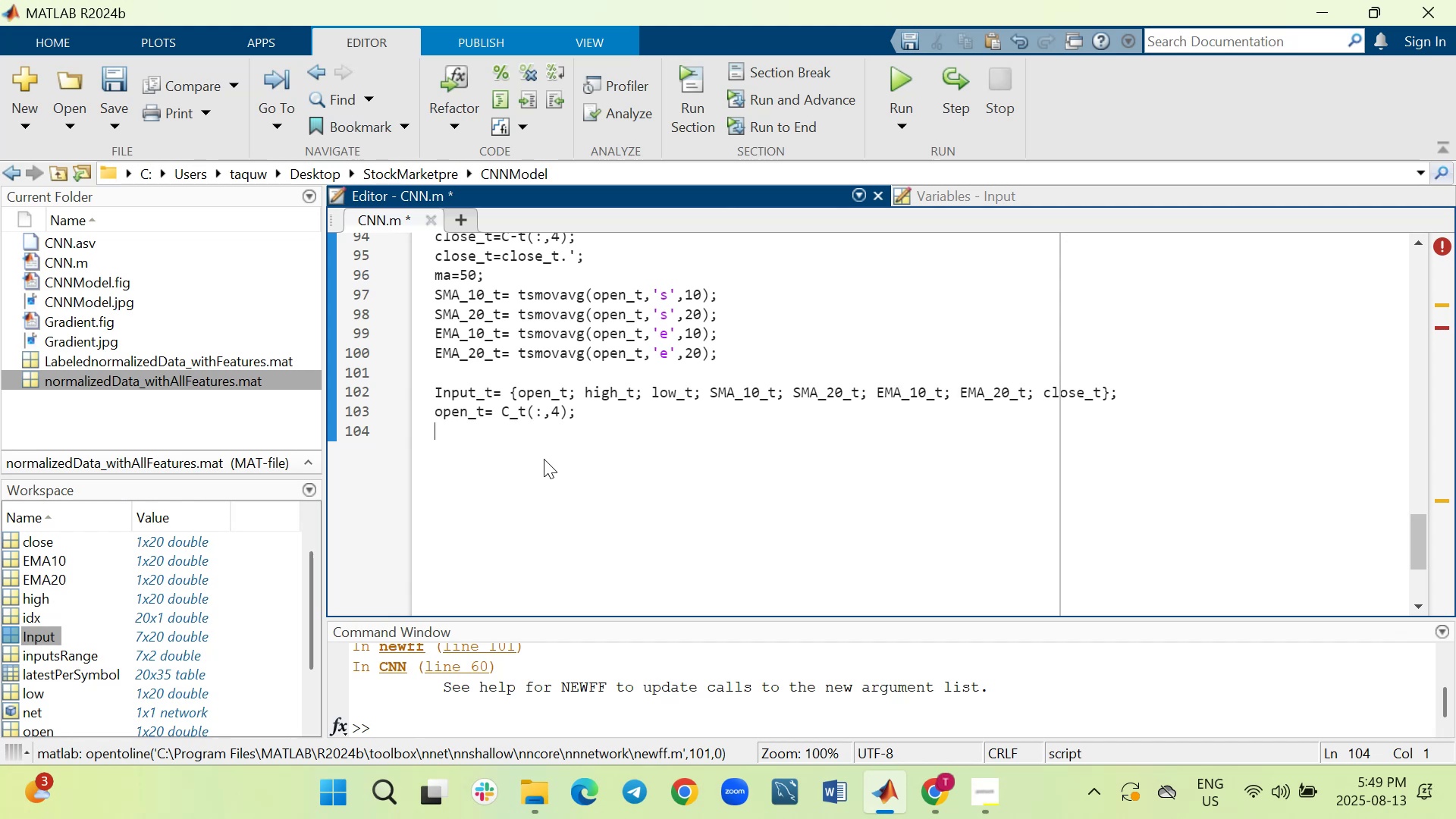 
scroll: coordinate [544, 458], scroll_direction: up, amount: 4.0
 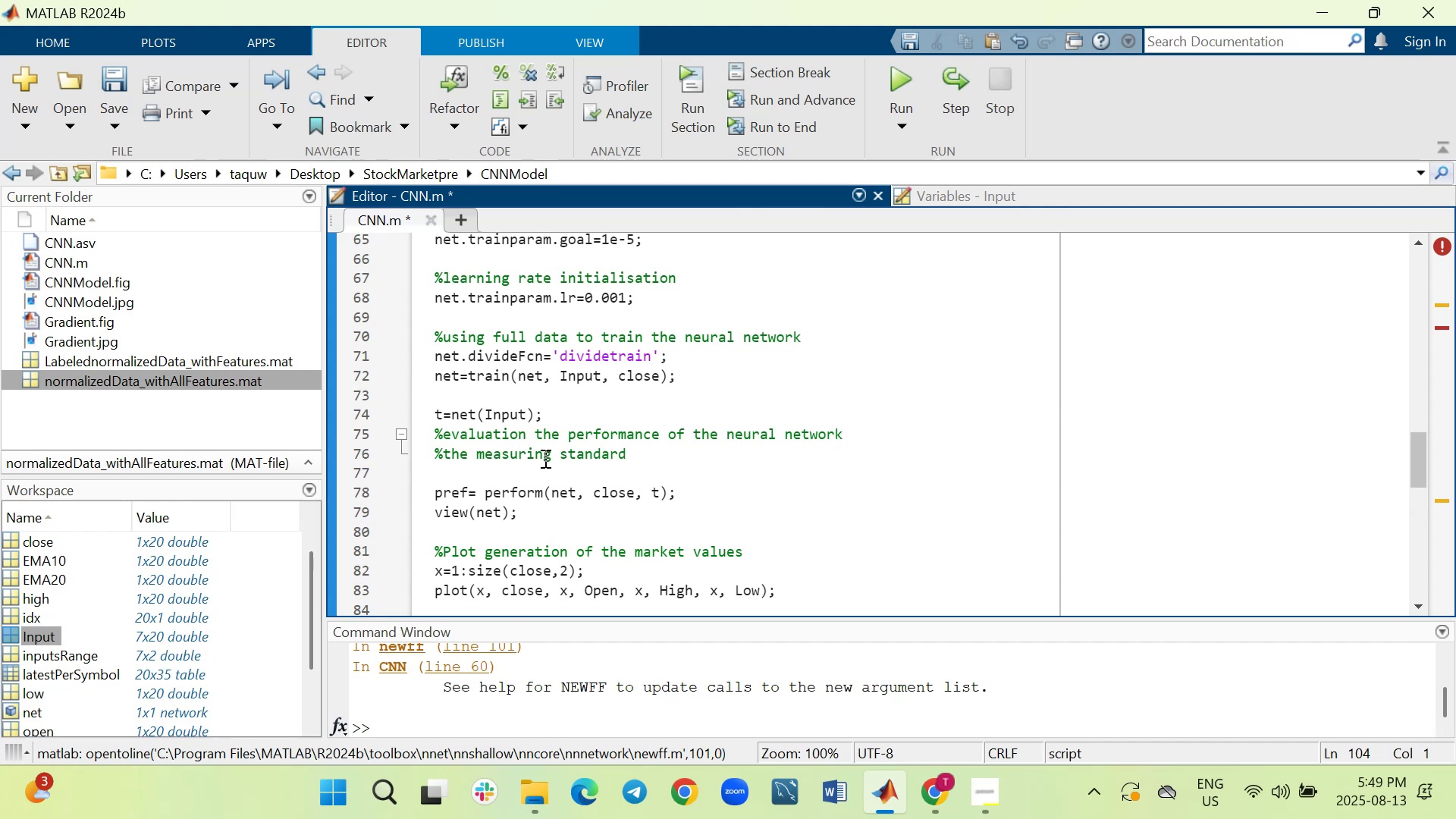 
wait(7.63)
 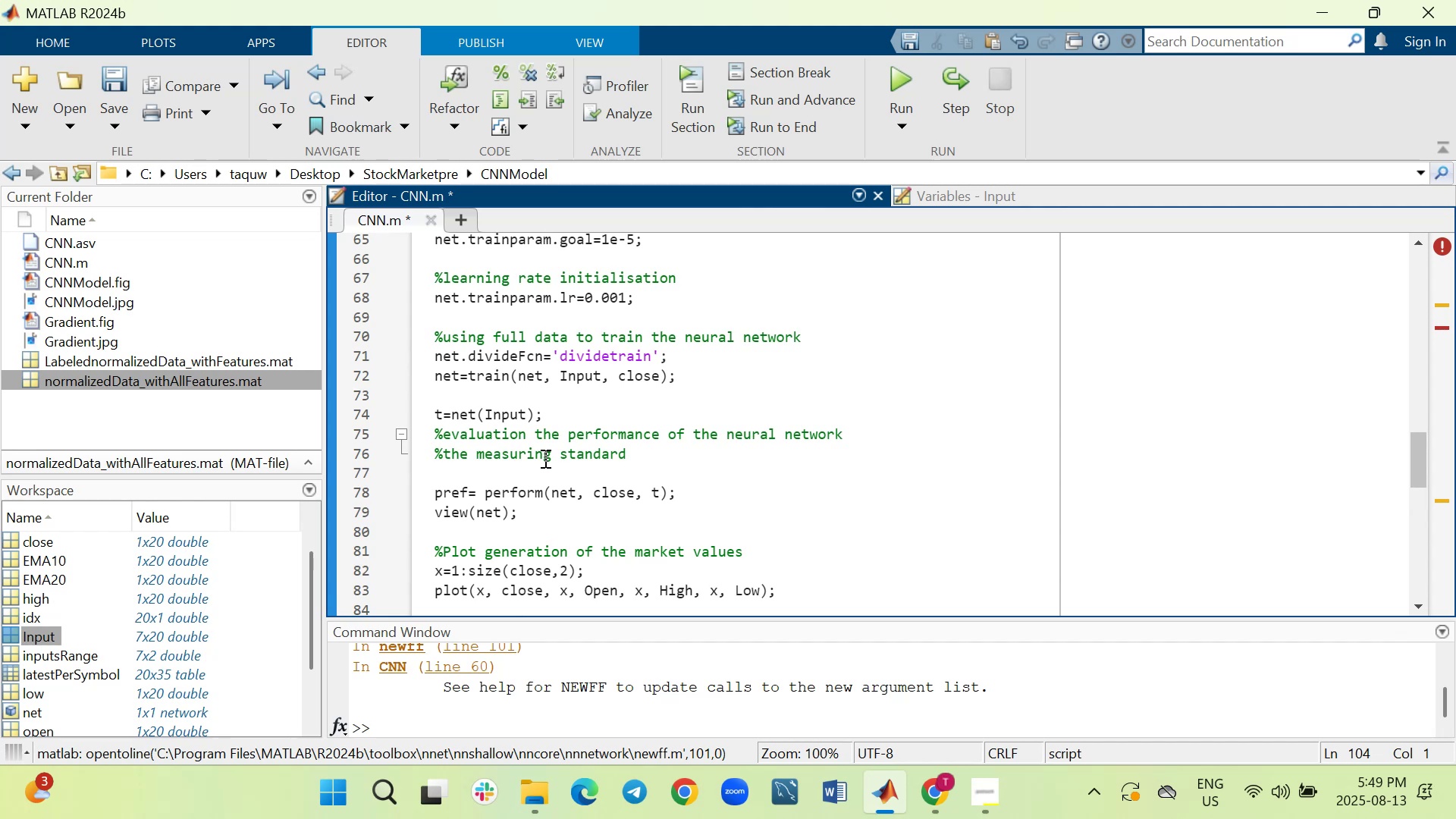 
key(Control+ControlLeft)
 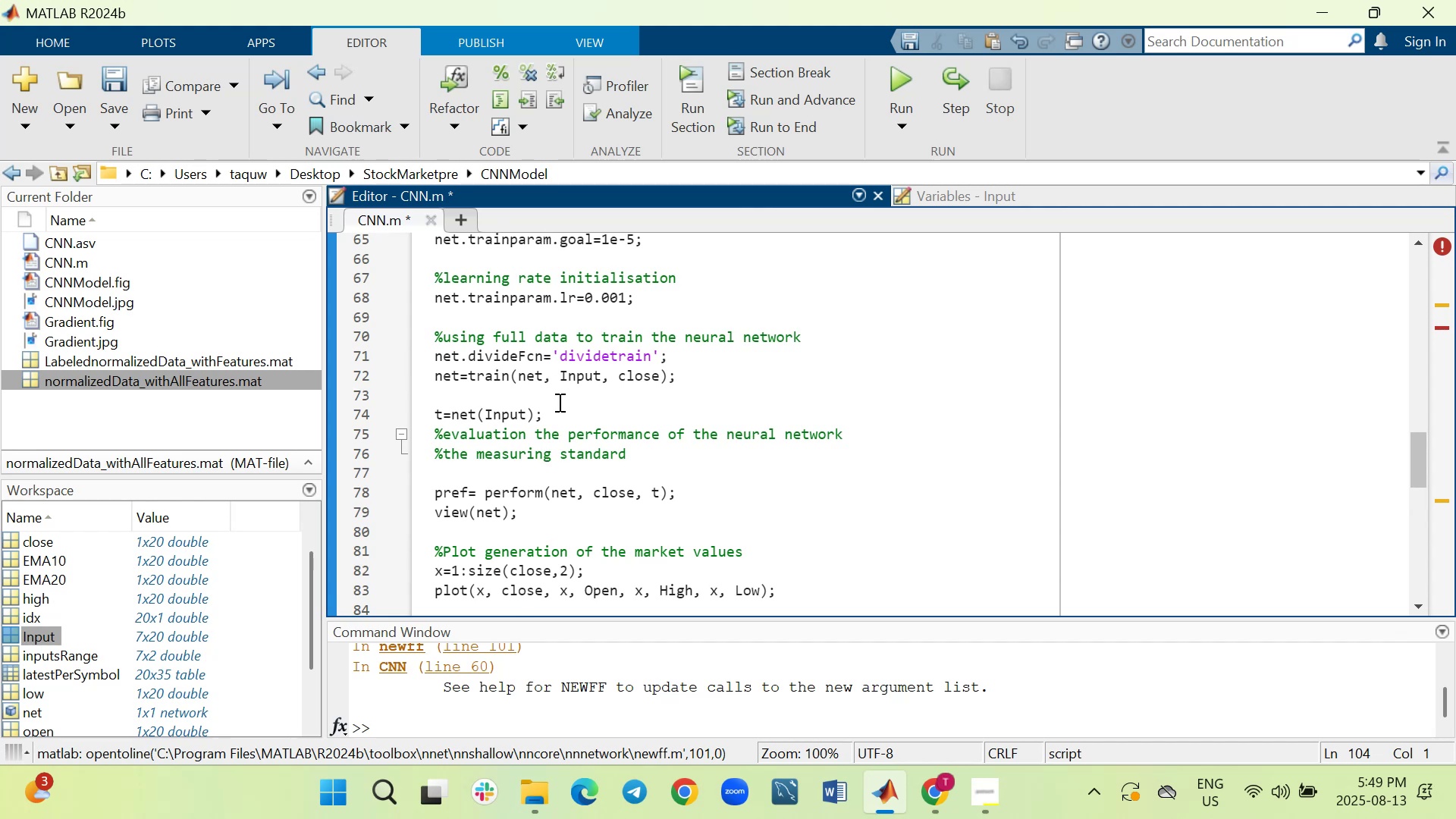 
key(Control+S)
 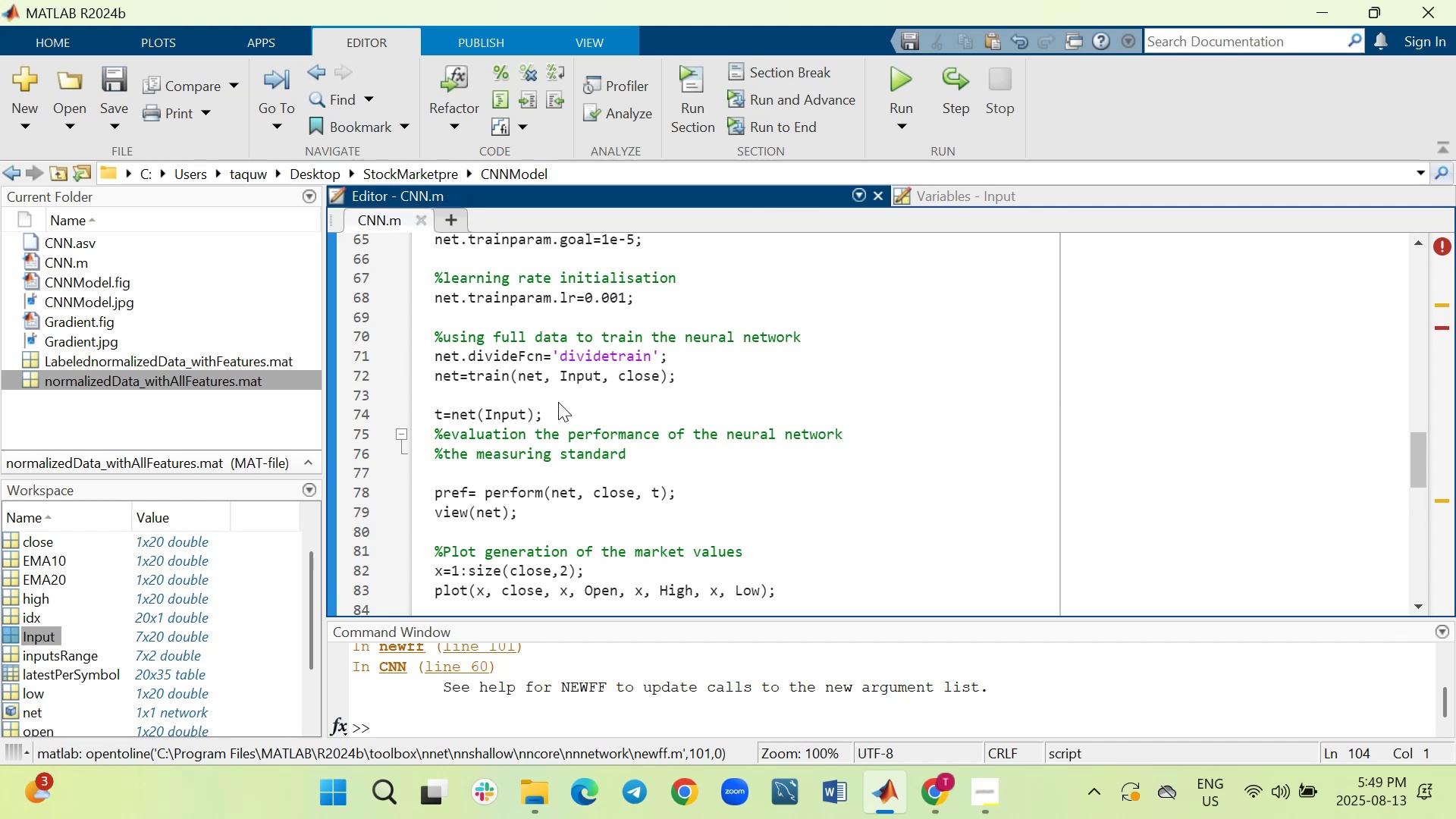 
scroll: coordinate [558, 402], scroll_direction: down, amount: 4.0
 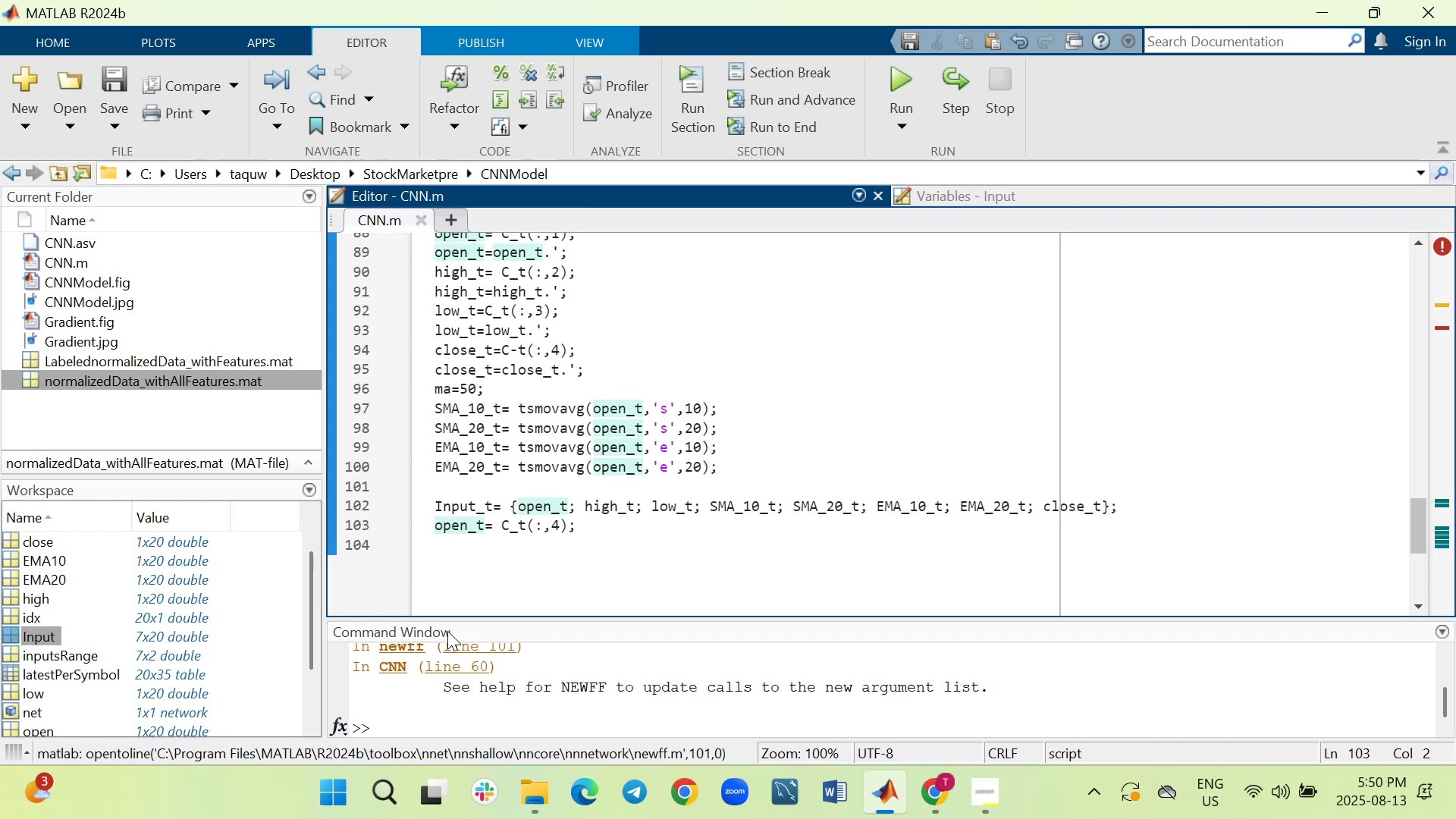 
wait(26.16)
 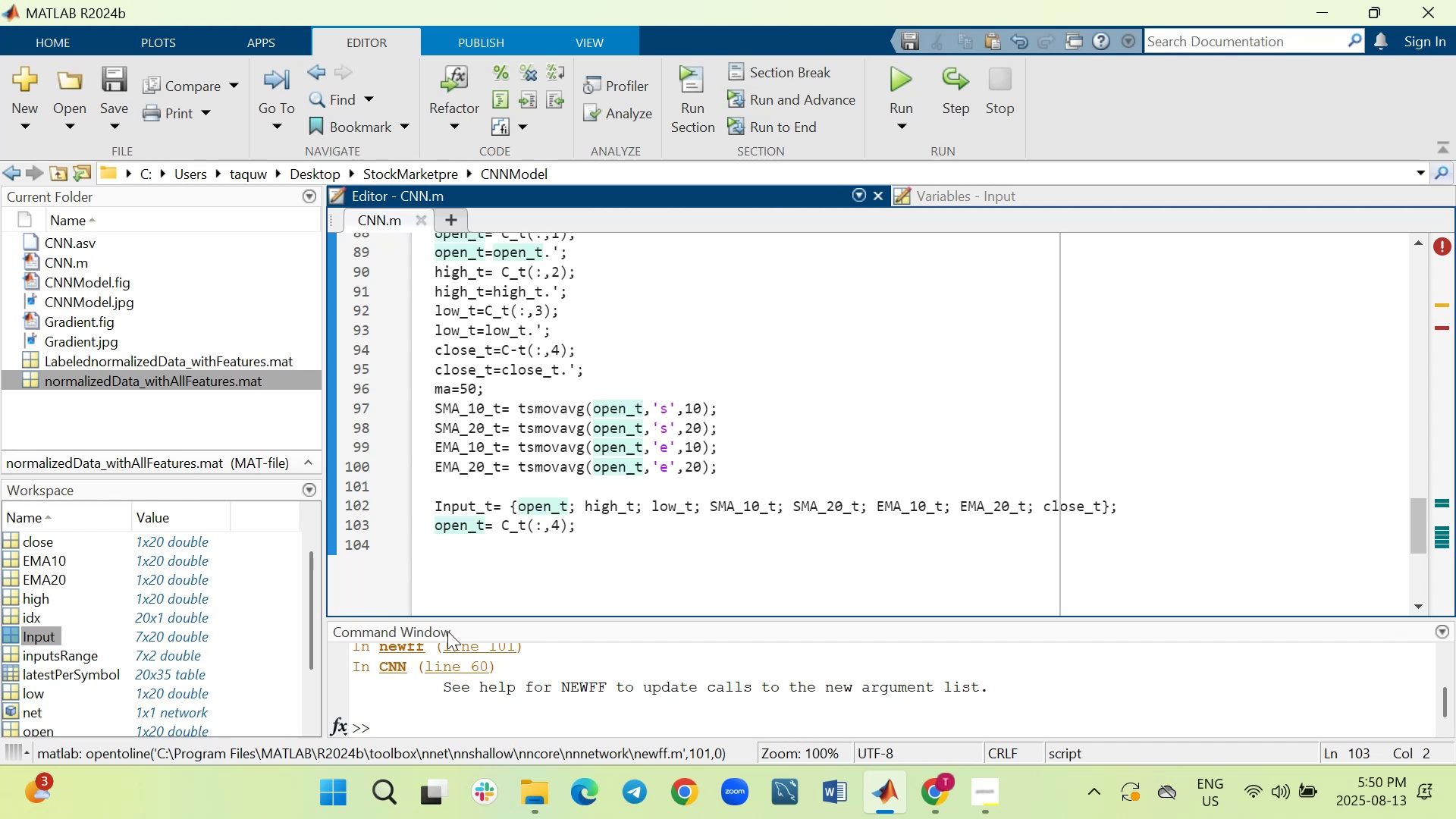 
key(PageDown)
 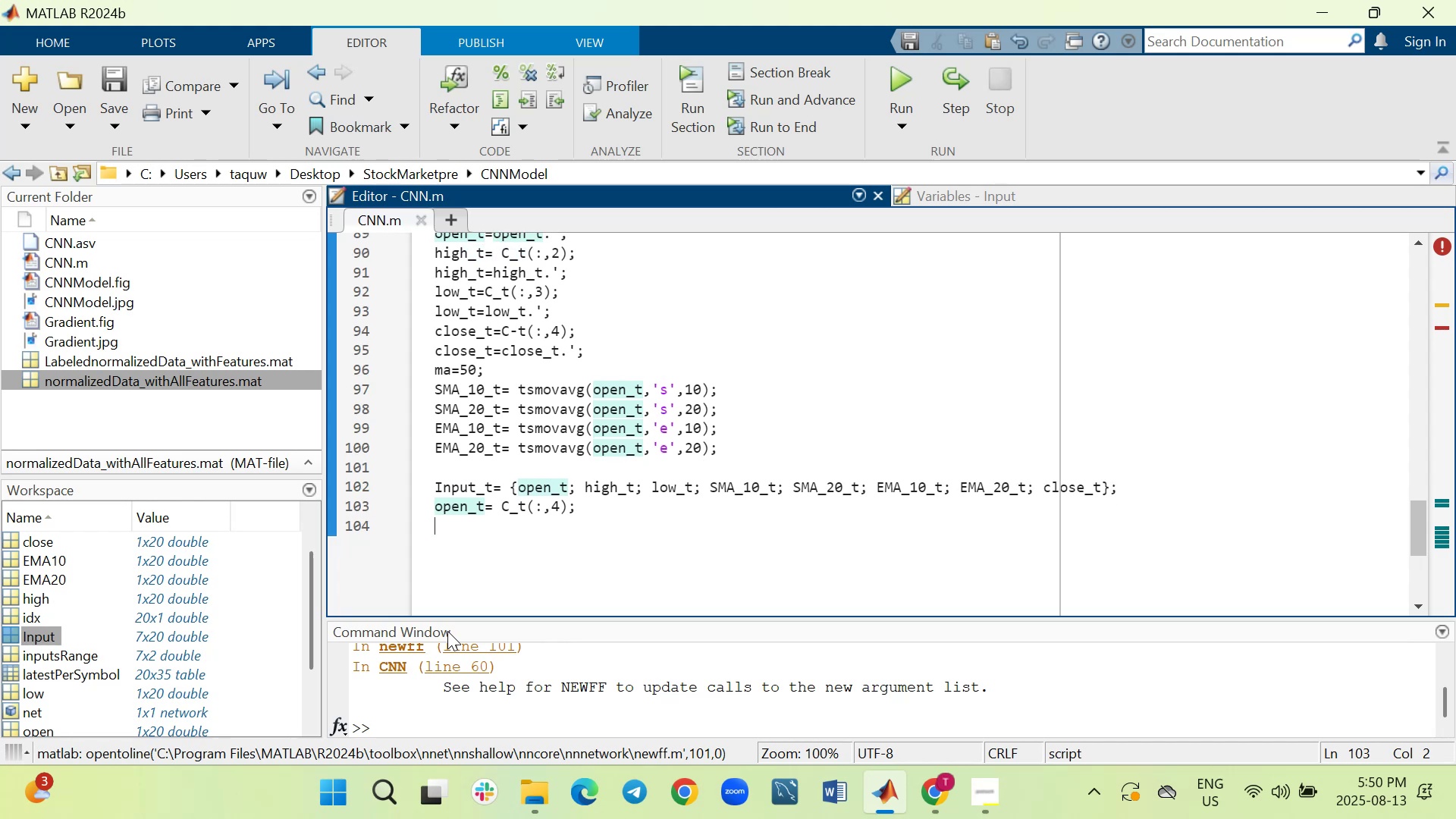 
key(PageDown)
 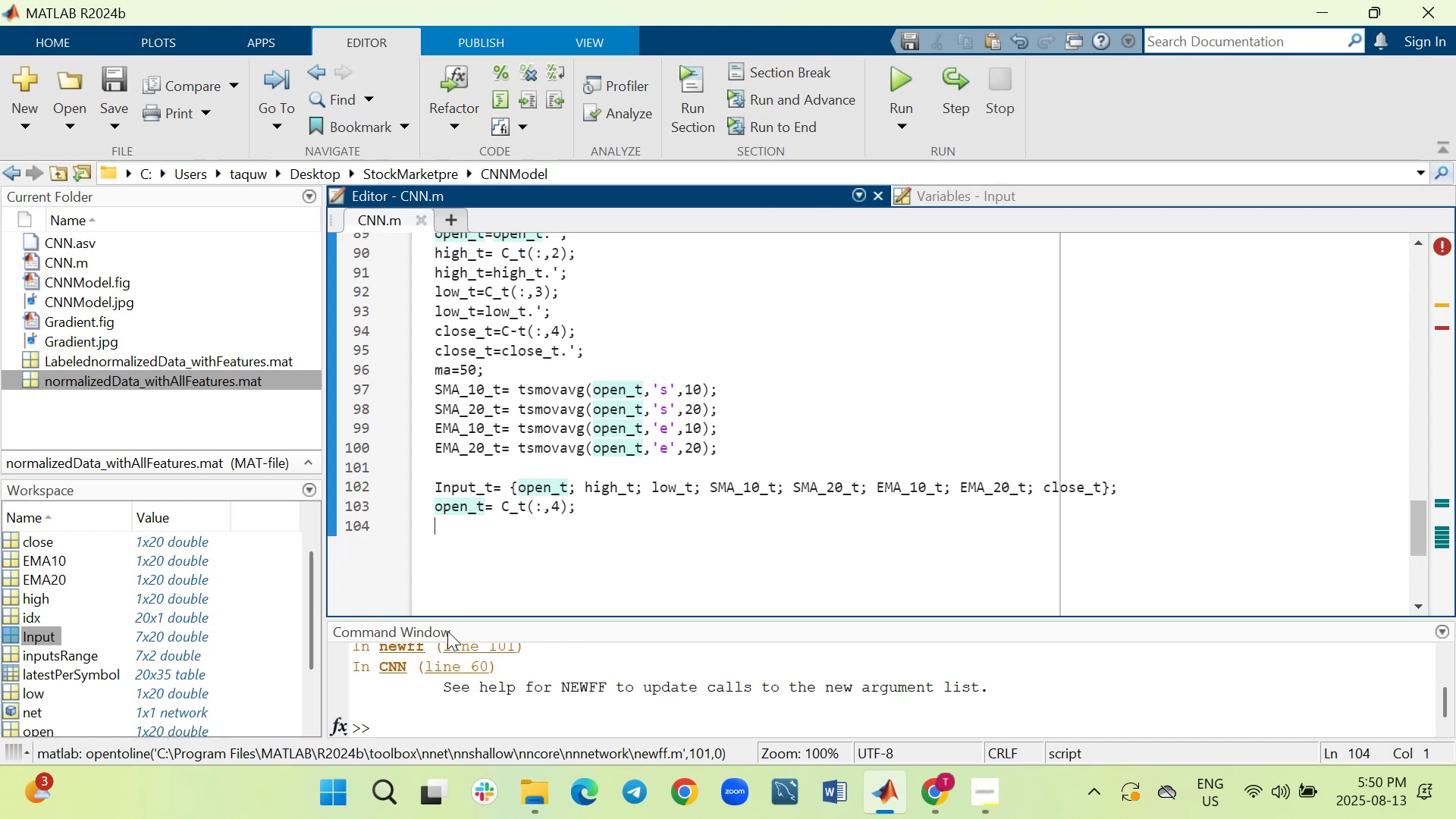 
key(PageDown)
 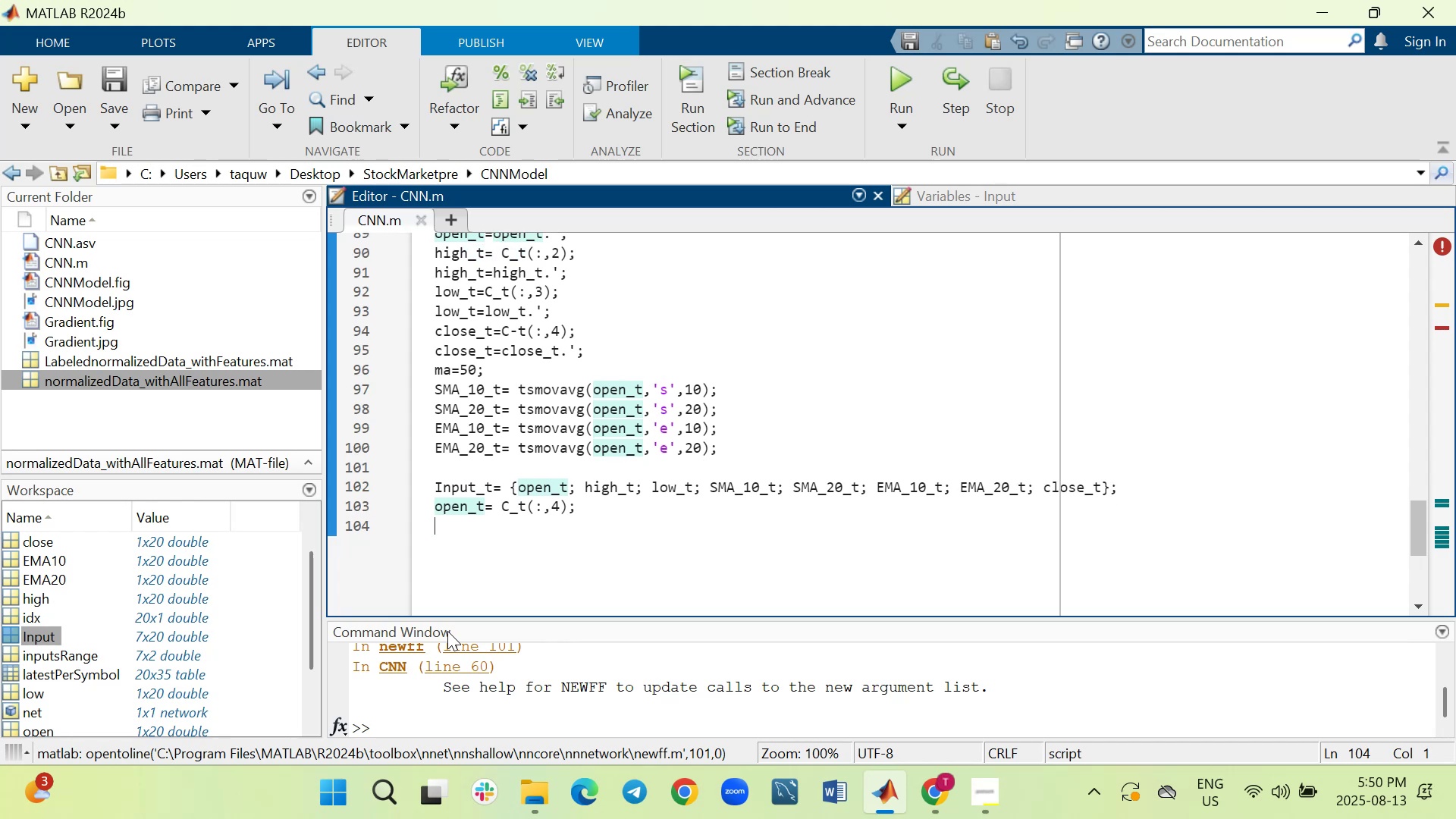 
key(PageDown)
 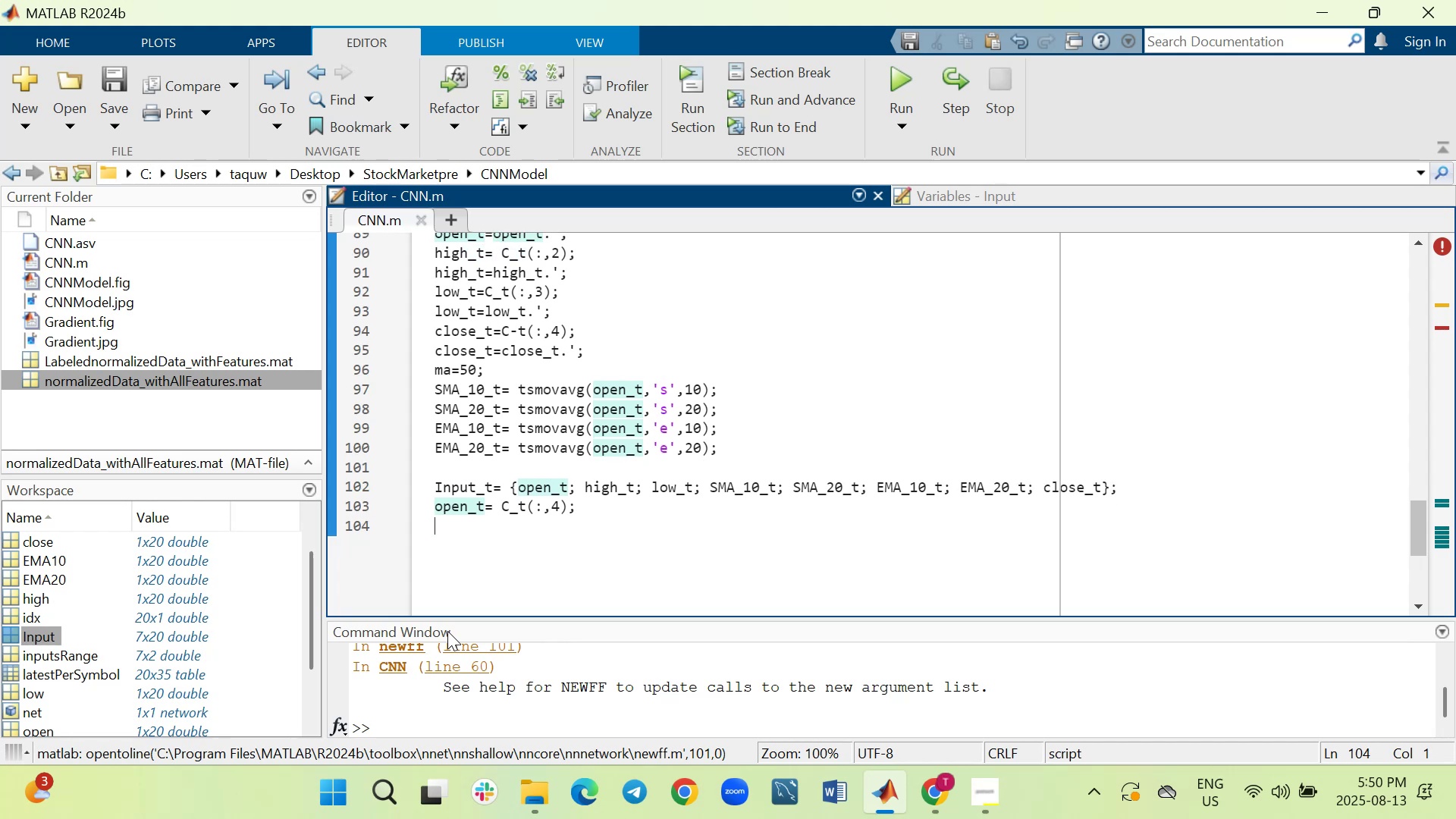 
key(PageDown)
 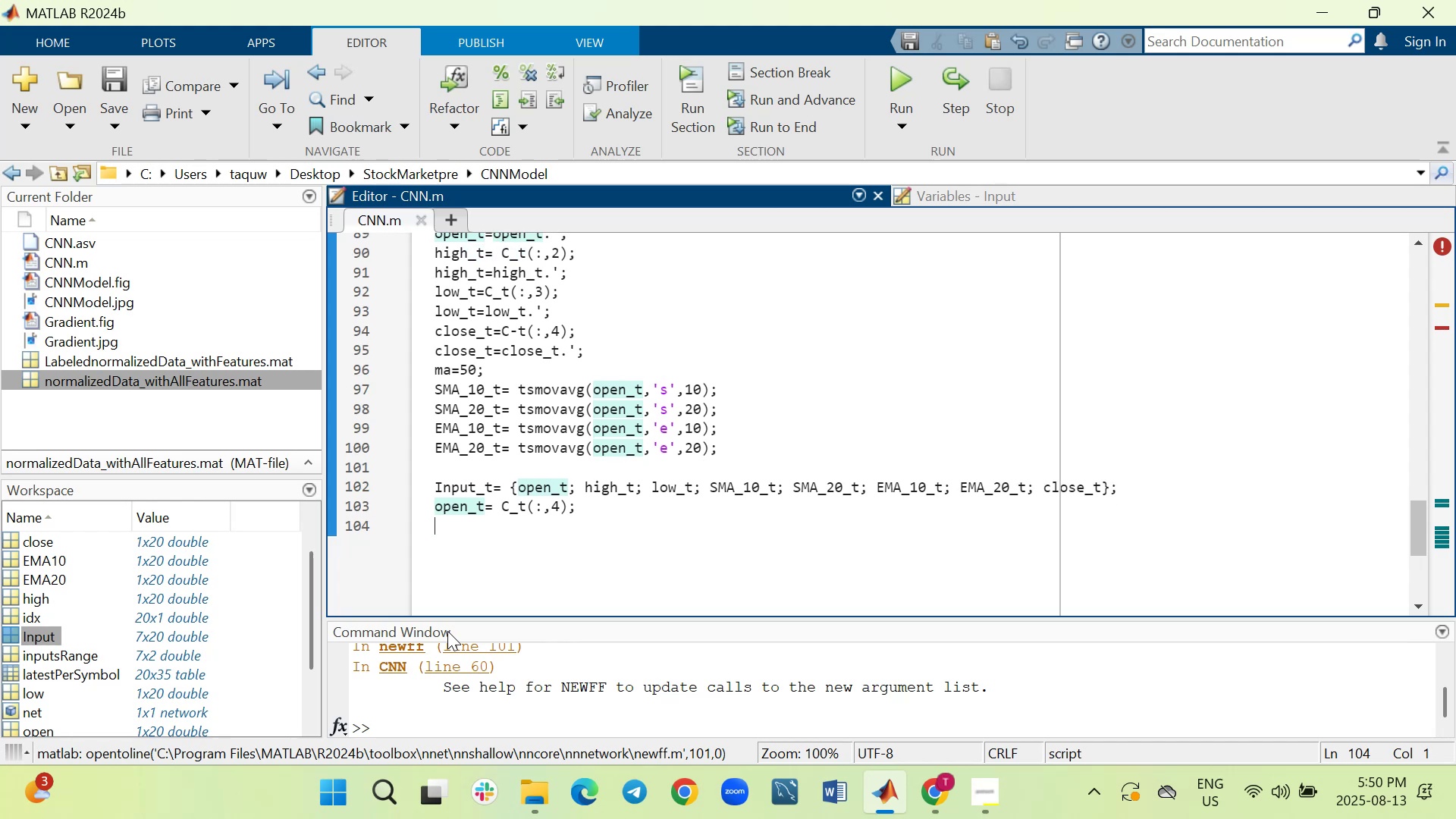 
key(PageDown)
 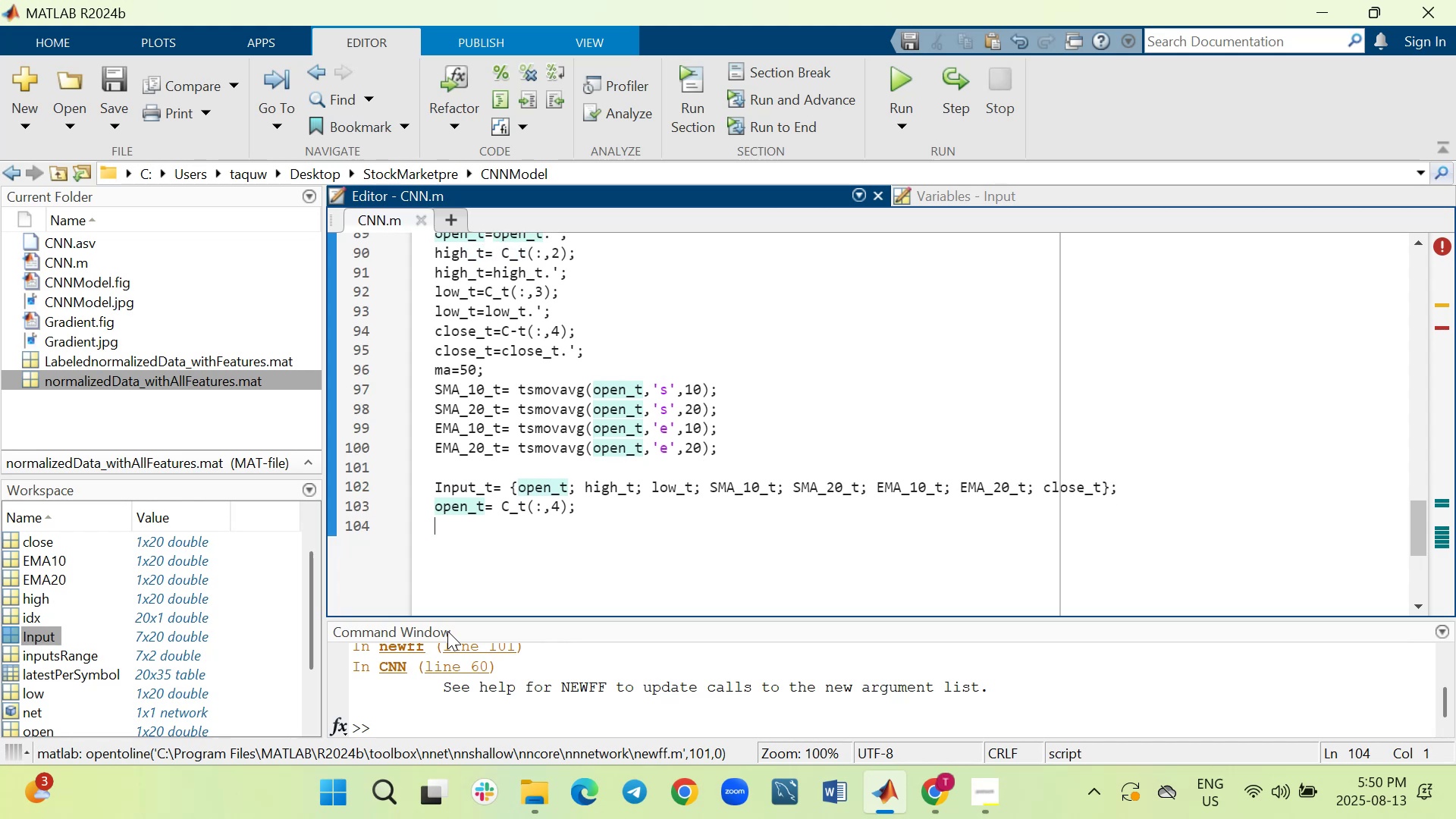 
key(PageDown)
 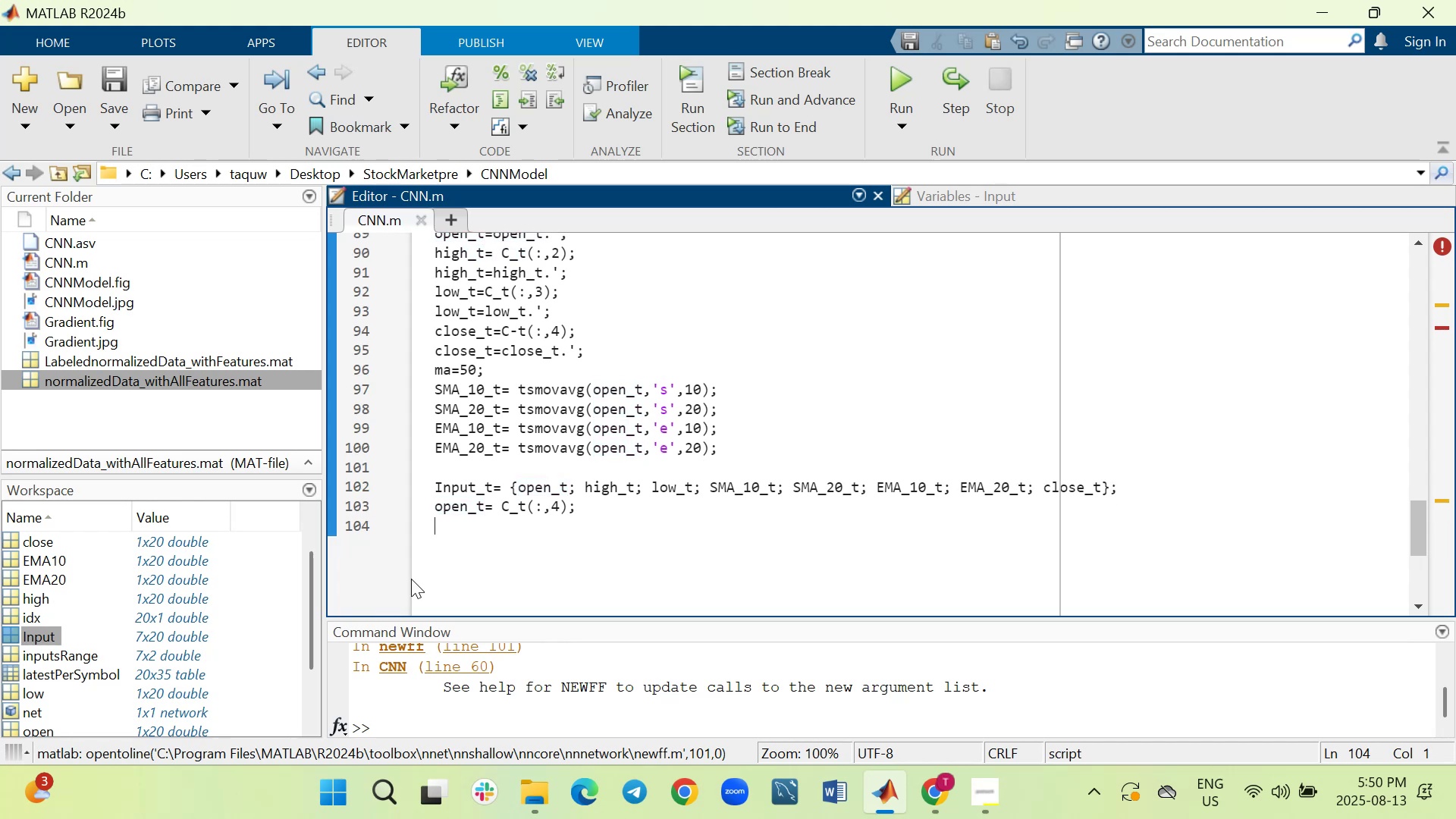 
left_click([608, 516])
 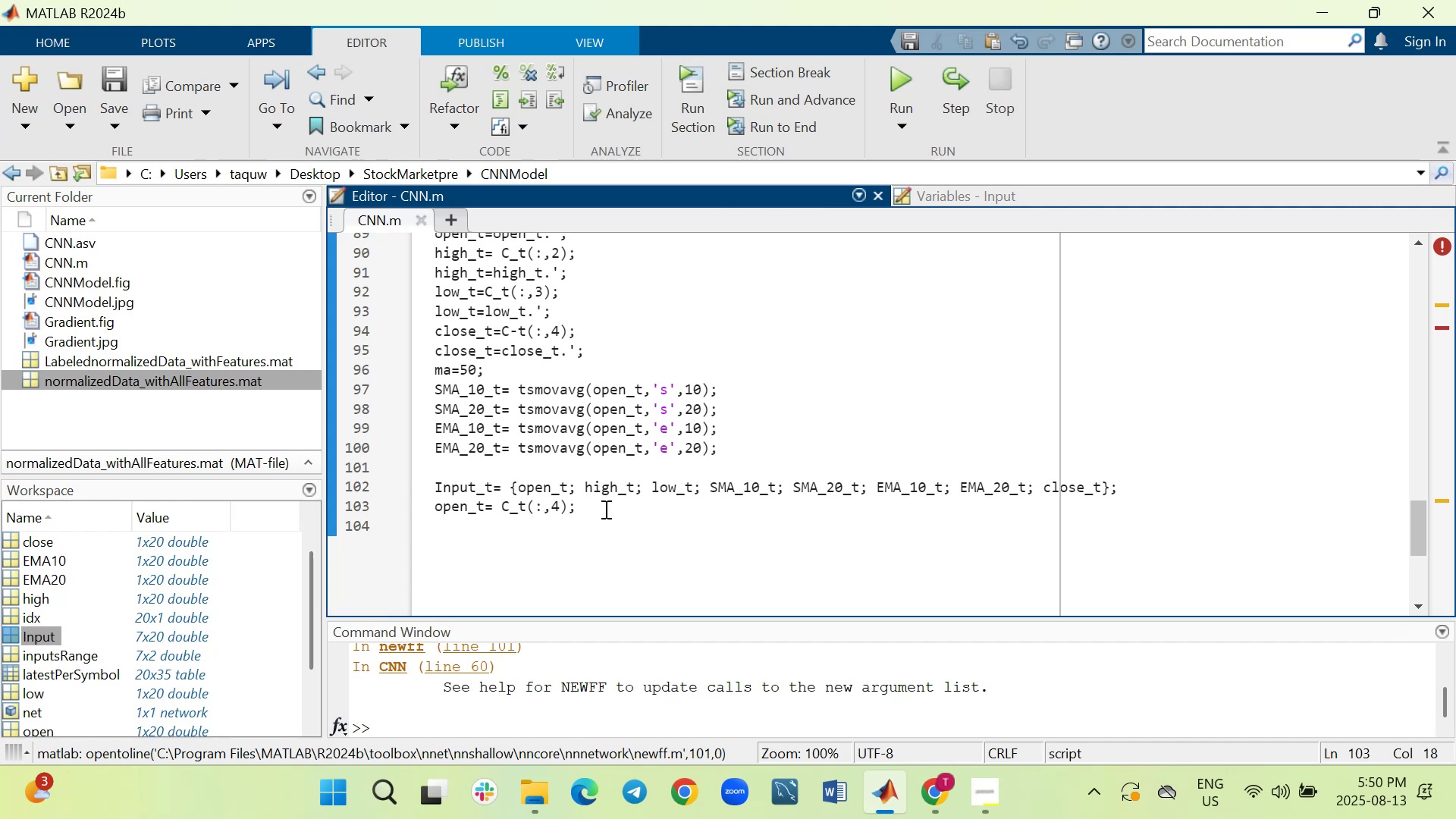 
key(ArrowLeft)
 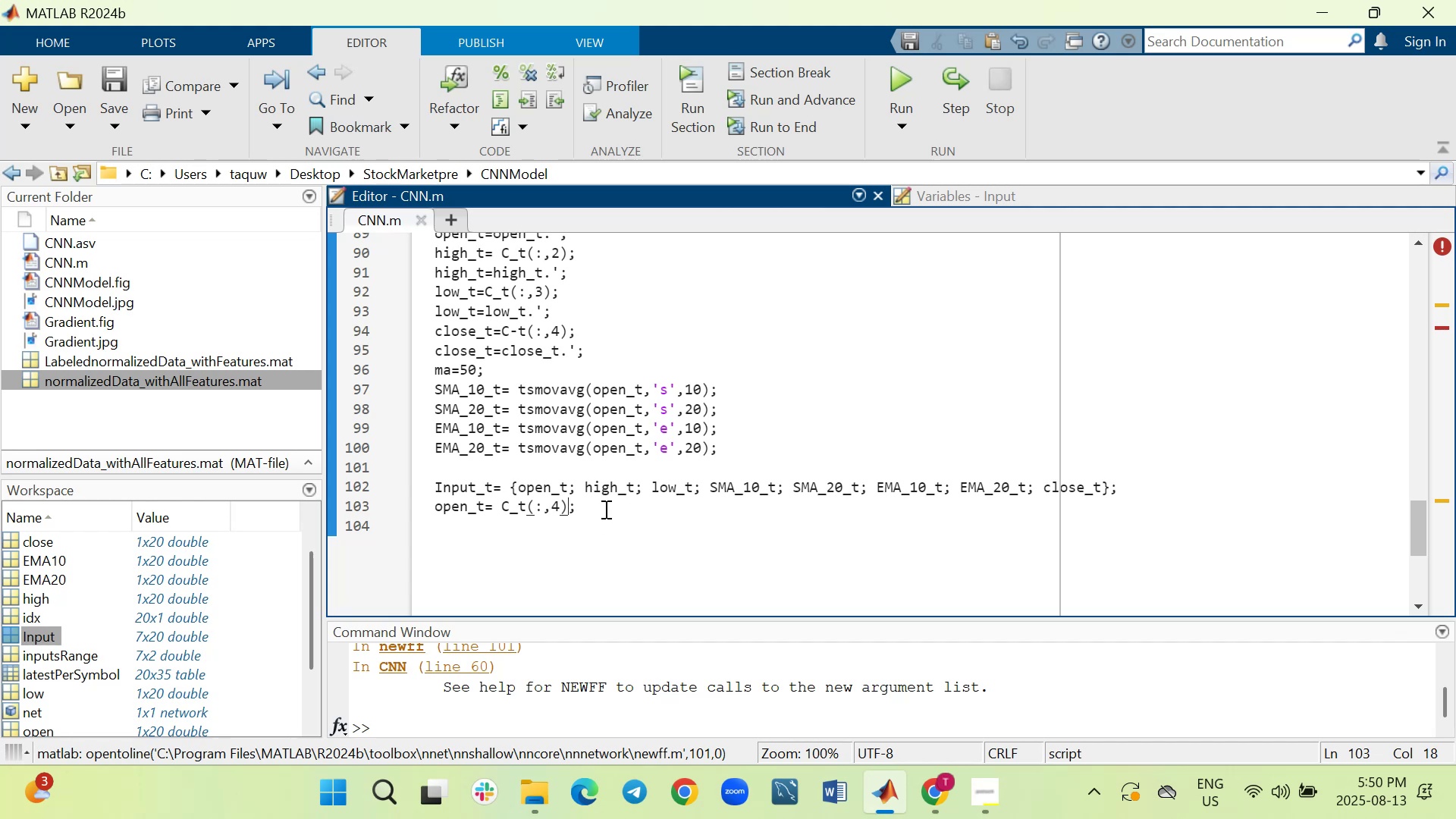 
key(ArrowLeft)
 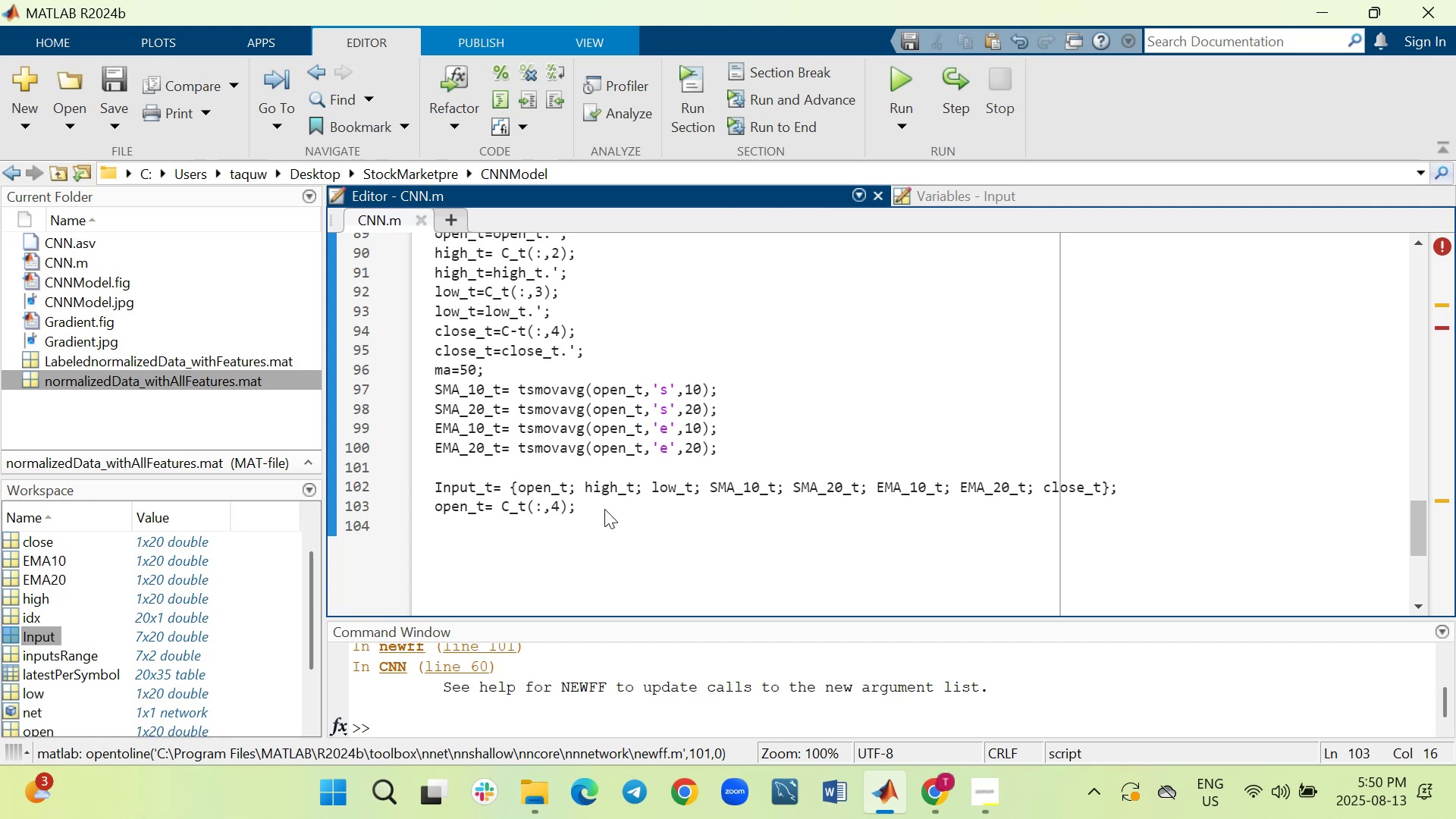 
key(Backspace)
 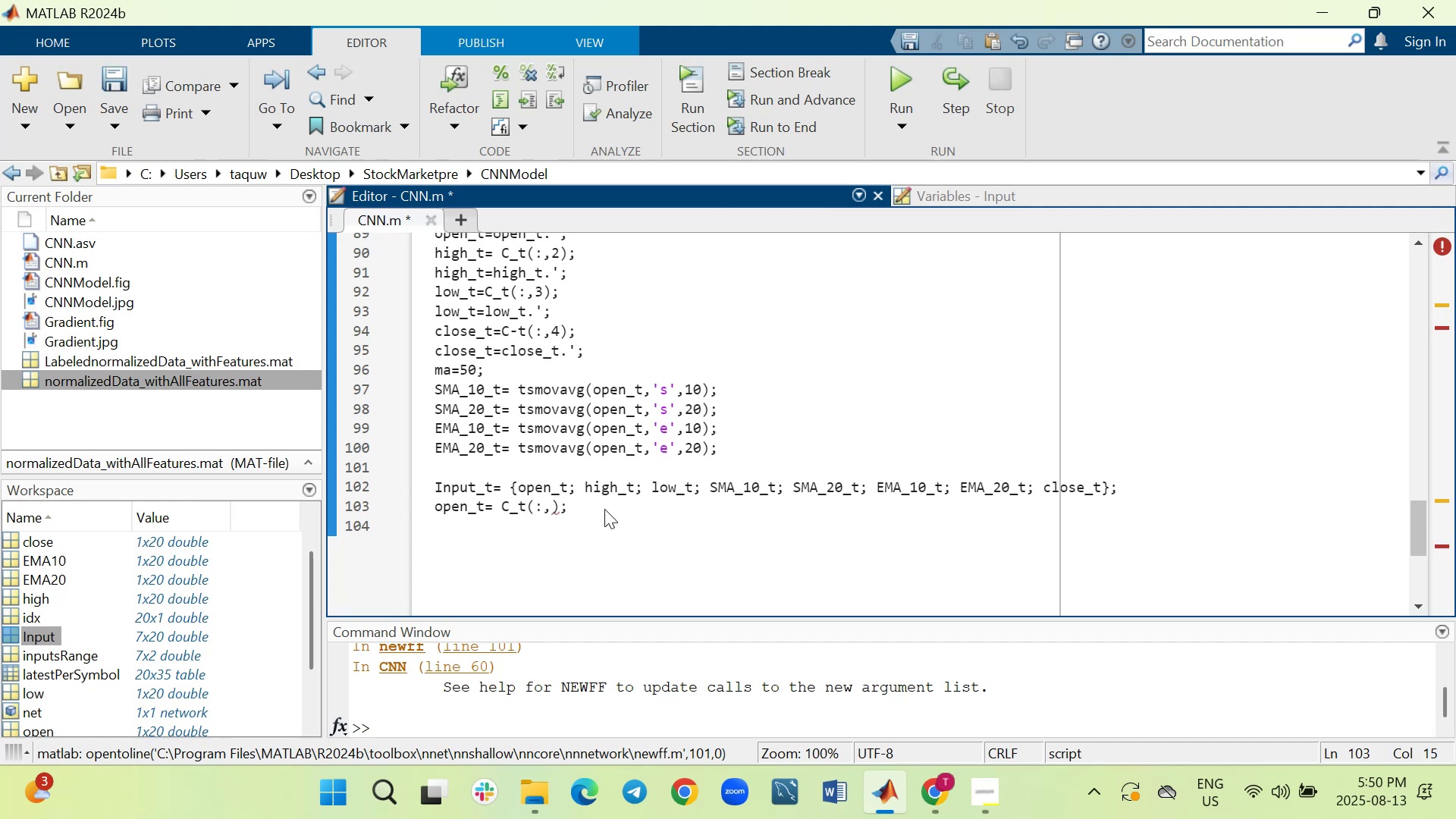 
key(1)
 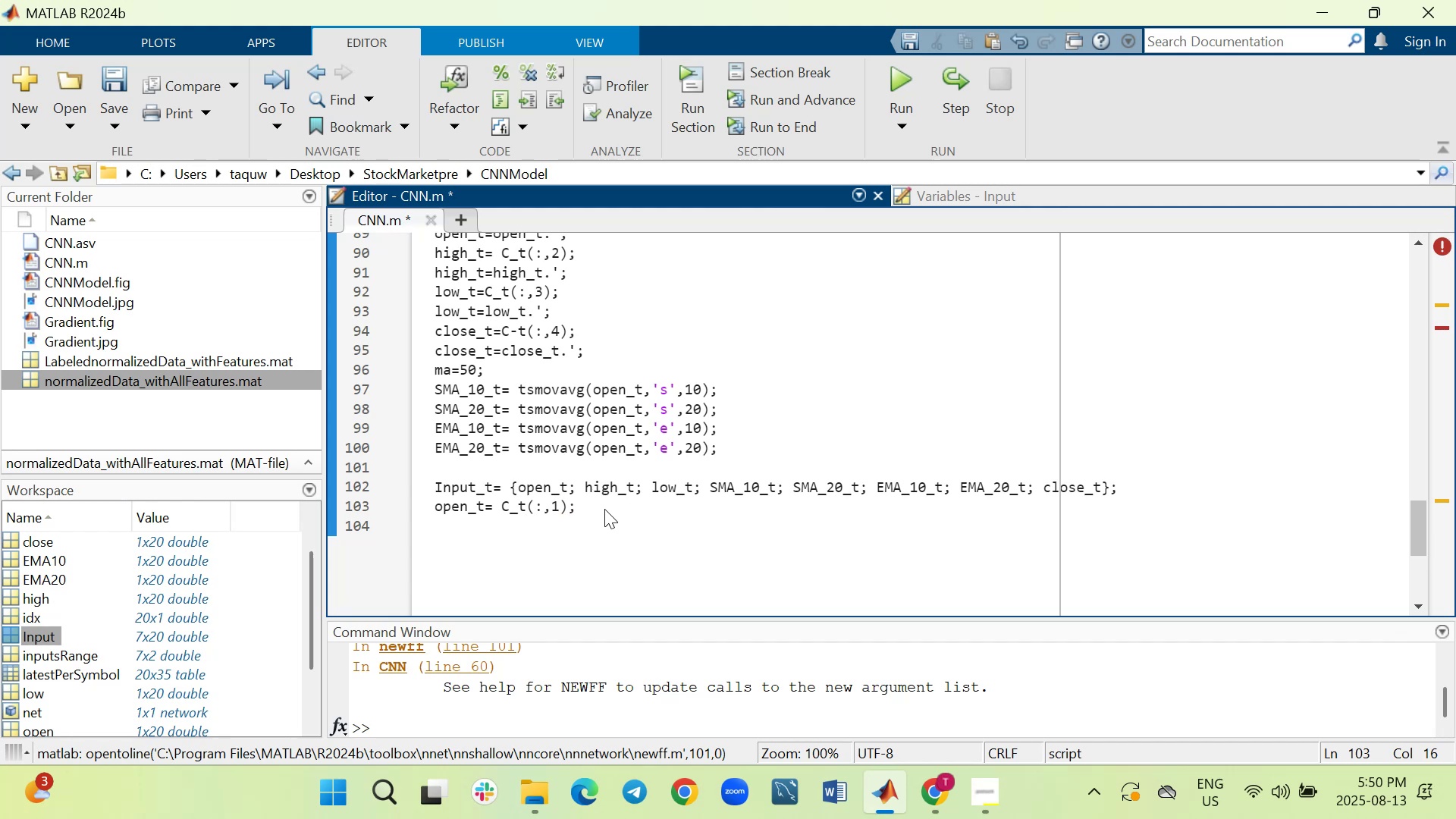 
key(ArrowRight)
 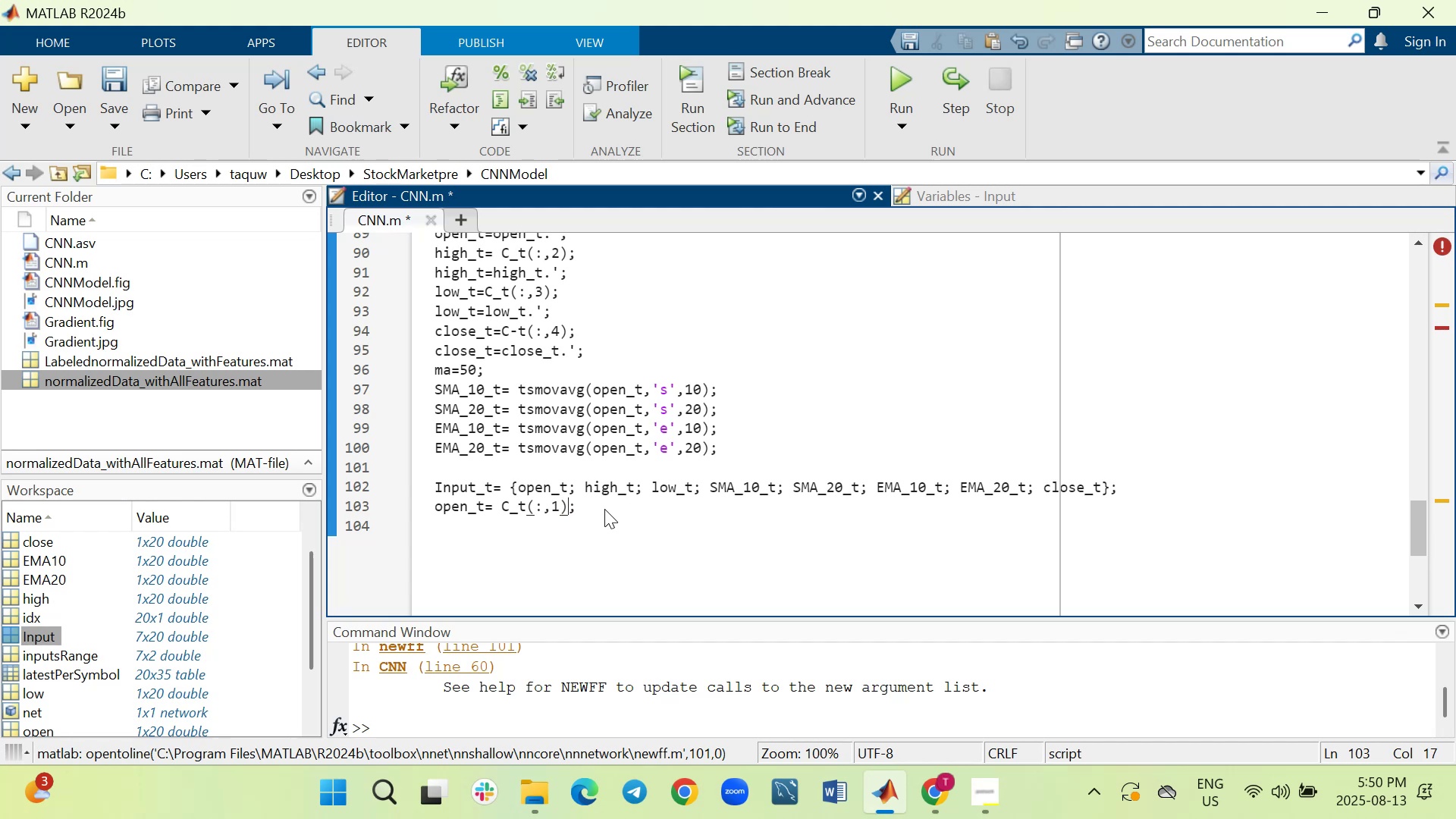 
key(ArrowRight)
 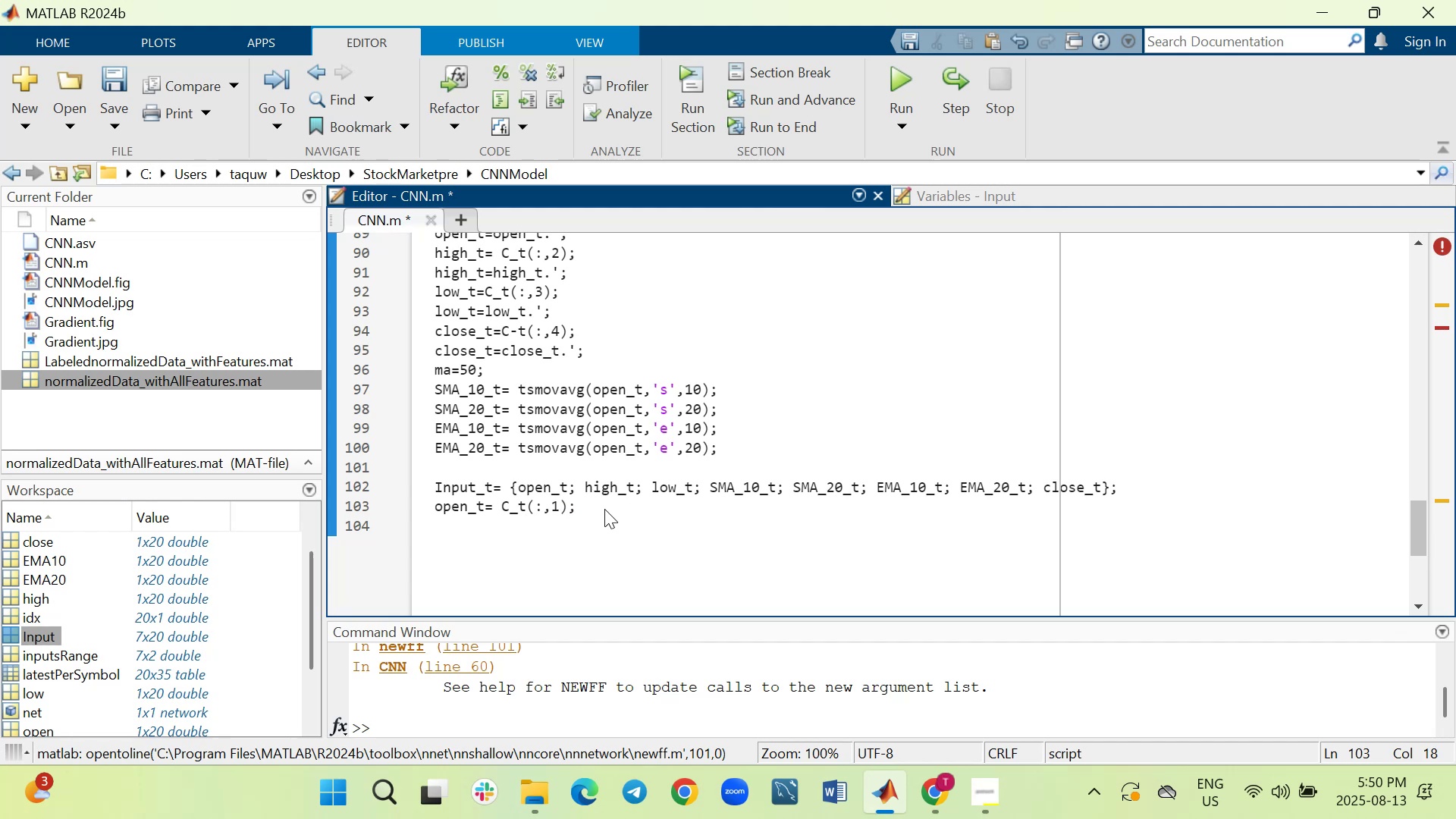 
key(Shift+ShiftRight)
 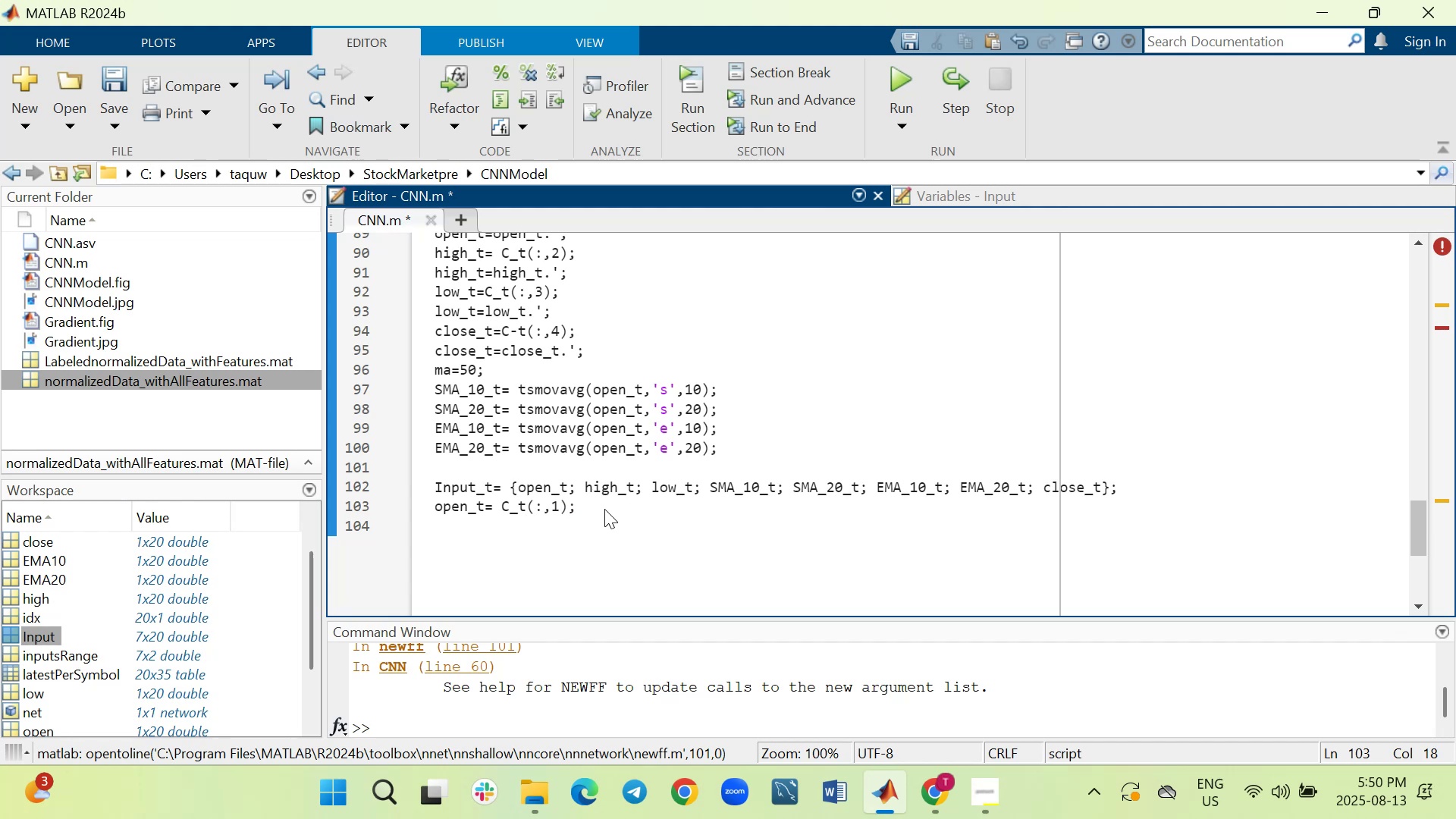 
key(Shift+Enter)
 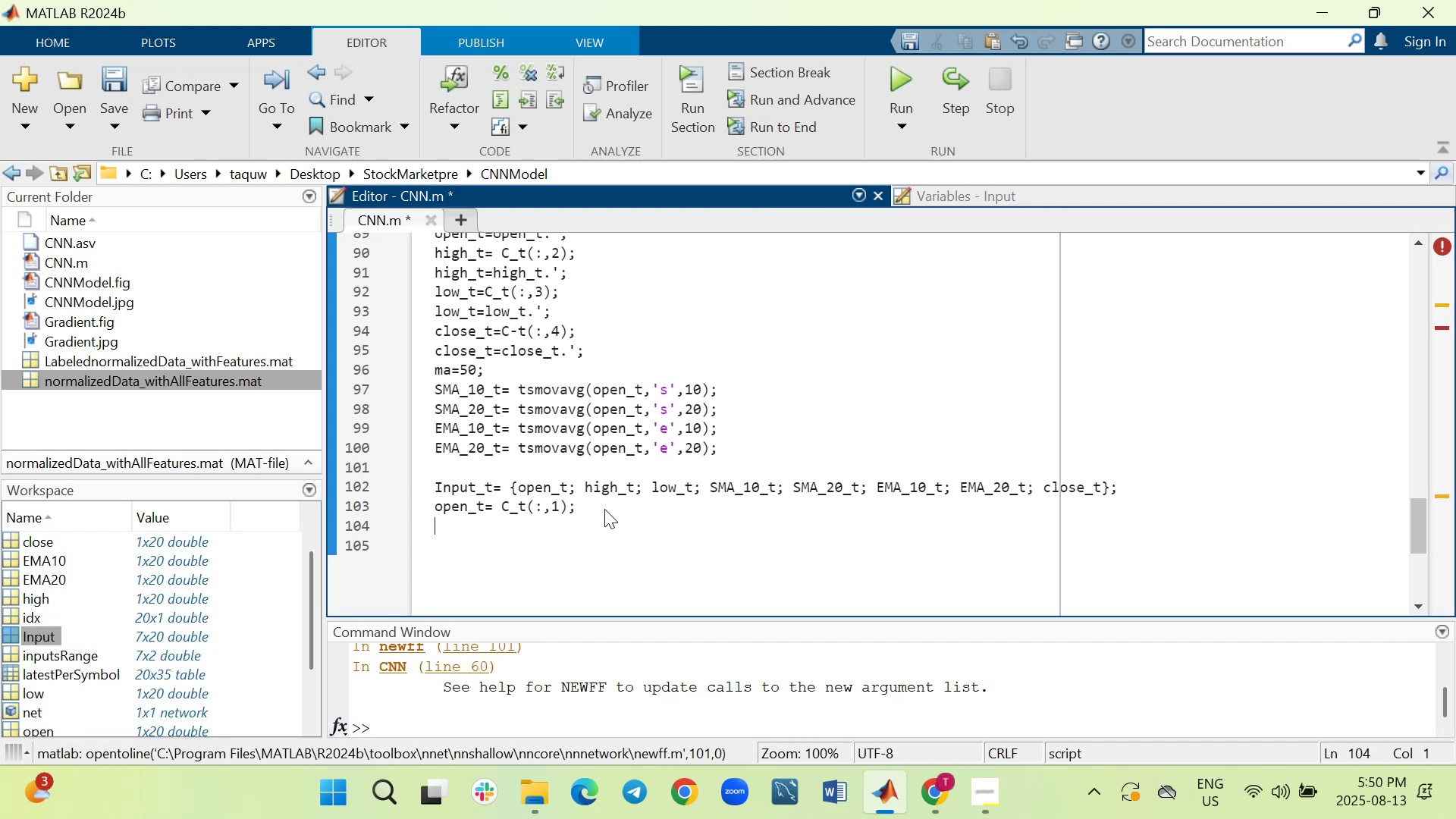 
type(Input_t=)
 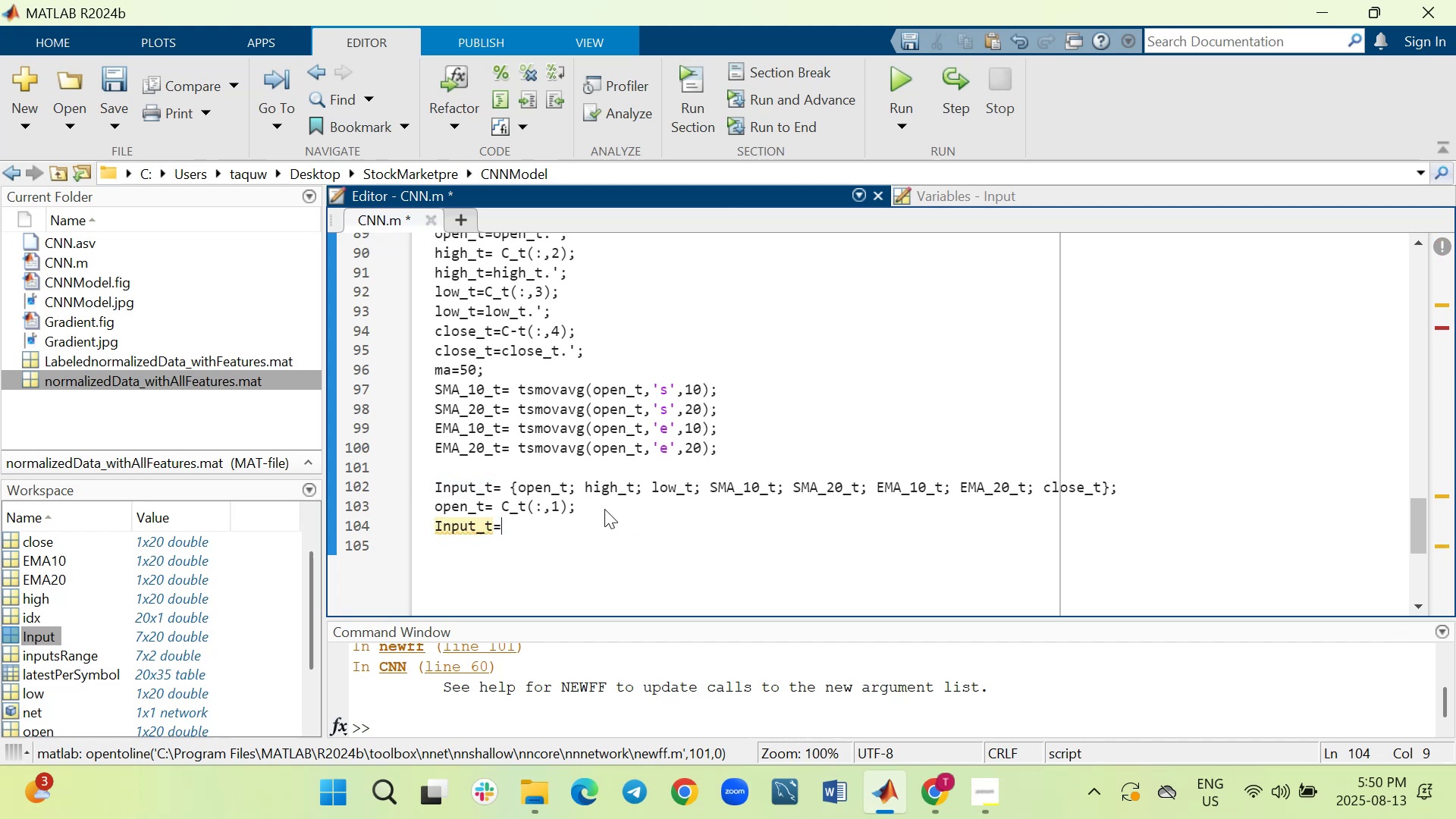 
wait(6.14)
 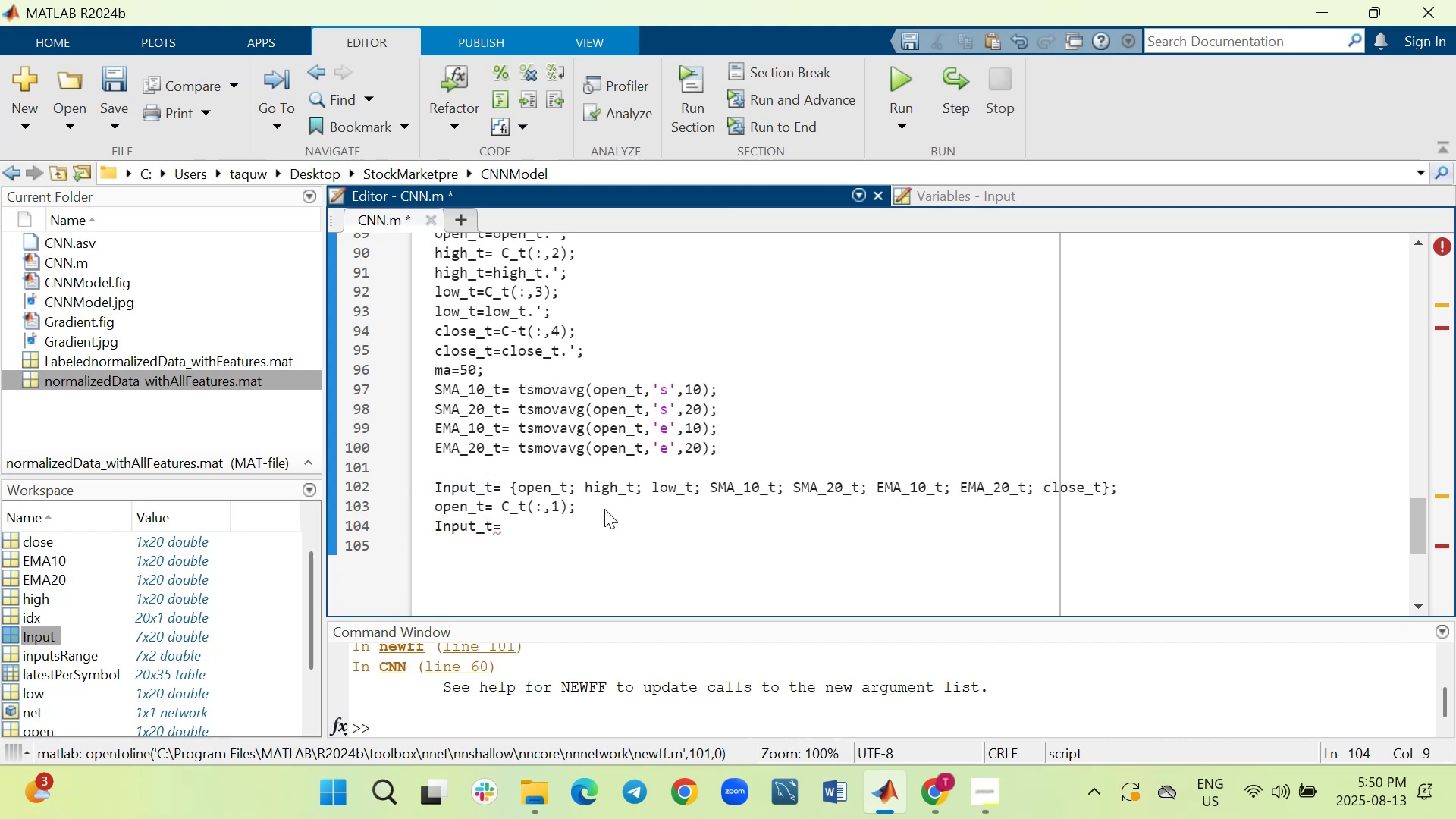 
type(cell)
 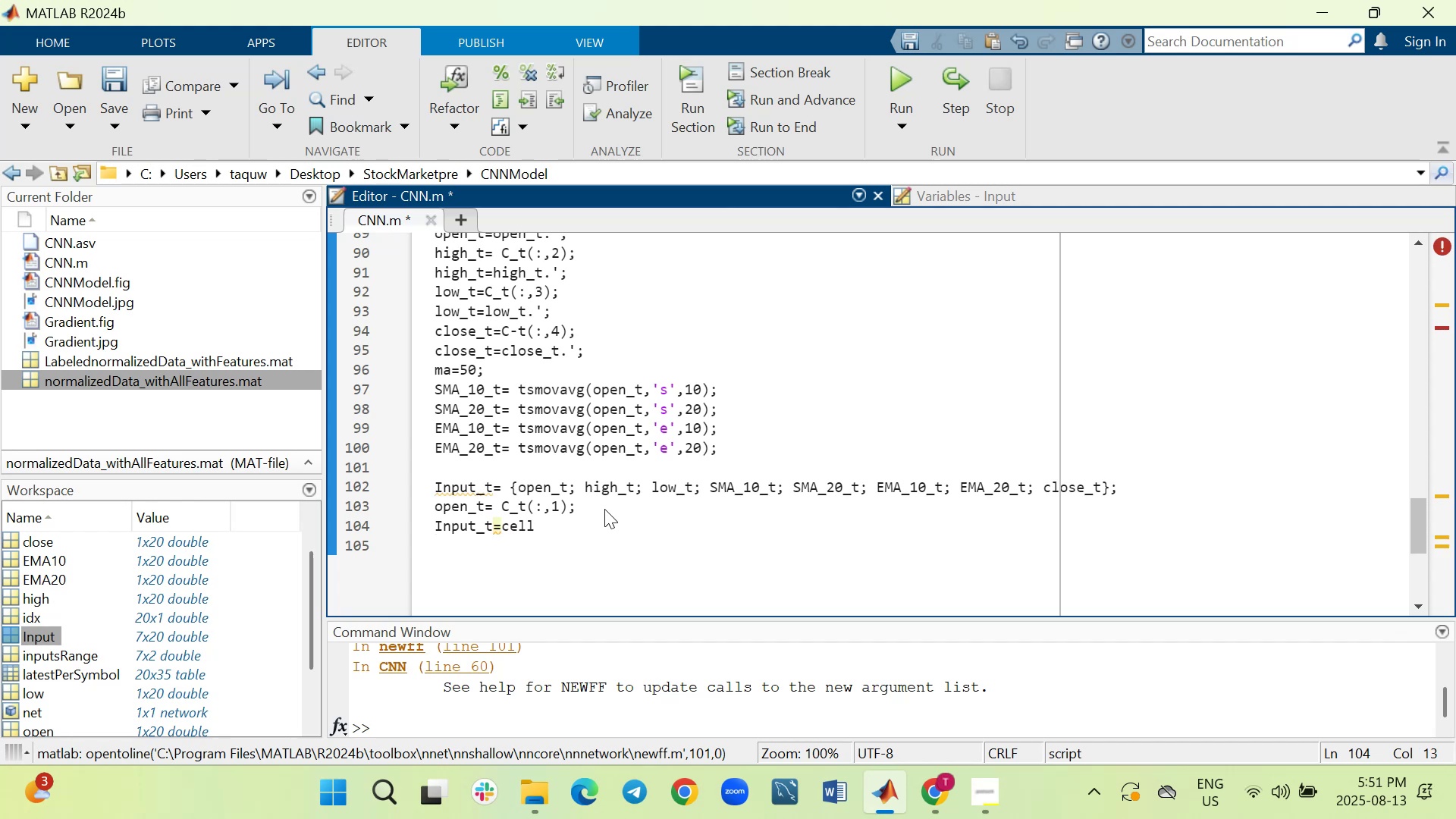 
type(2mat()
 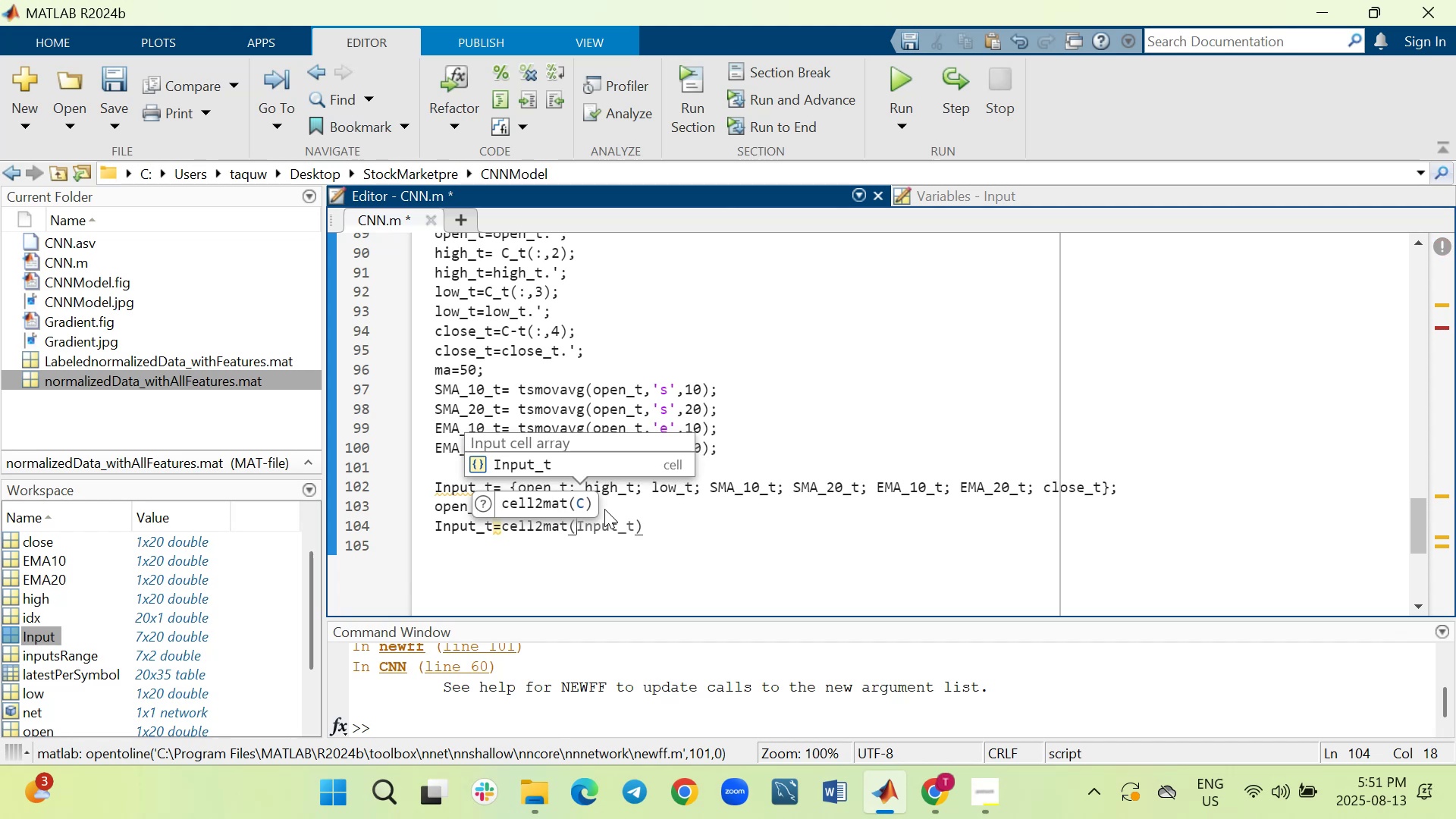 
key(Tab)
 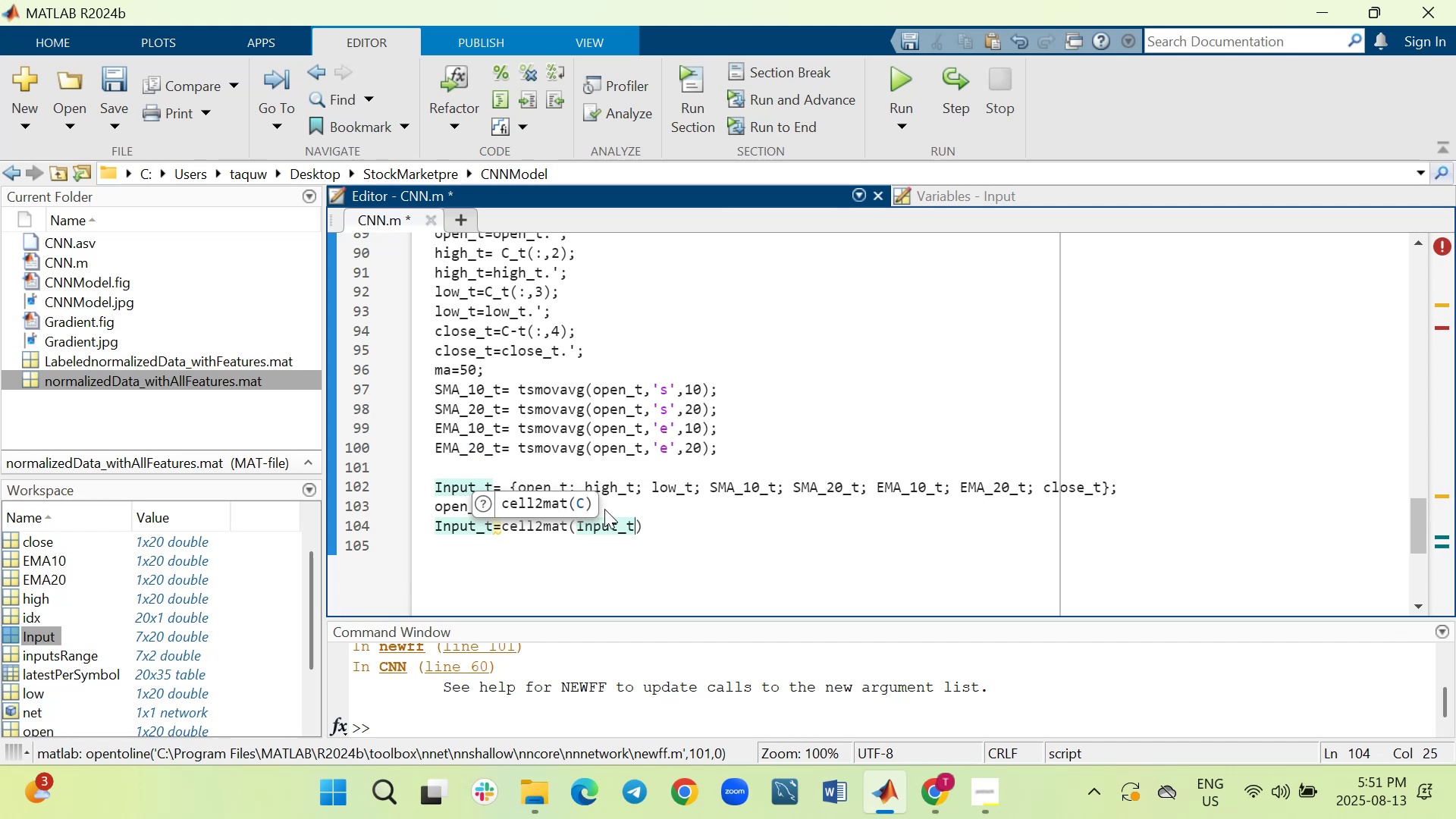 
key(ArrowRight)
 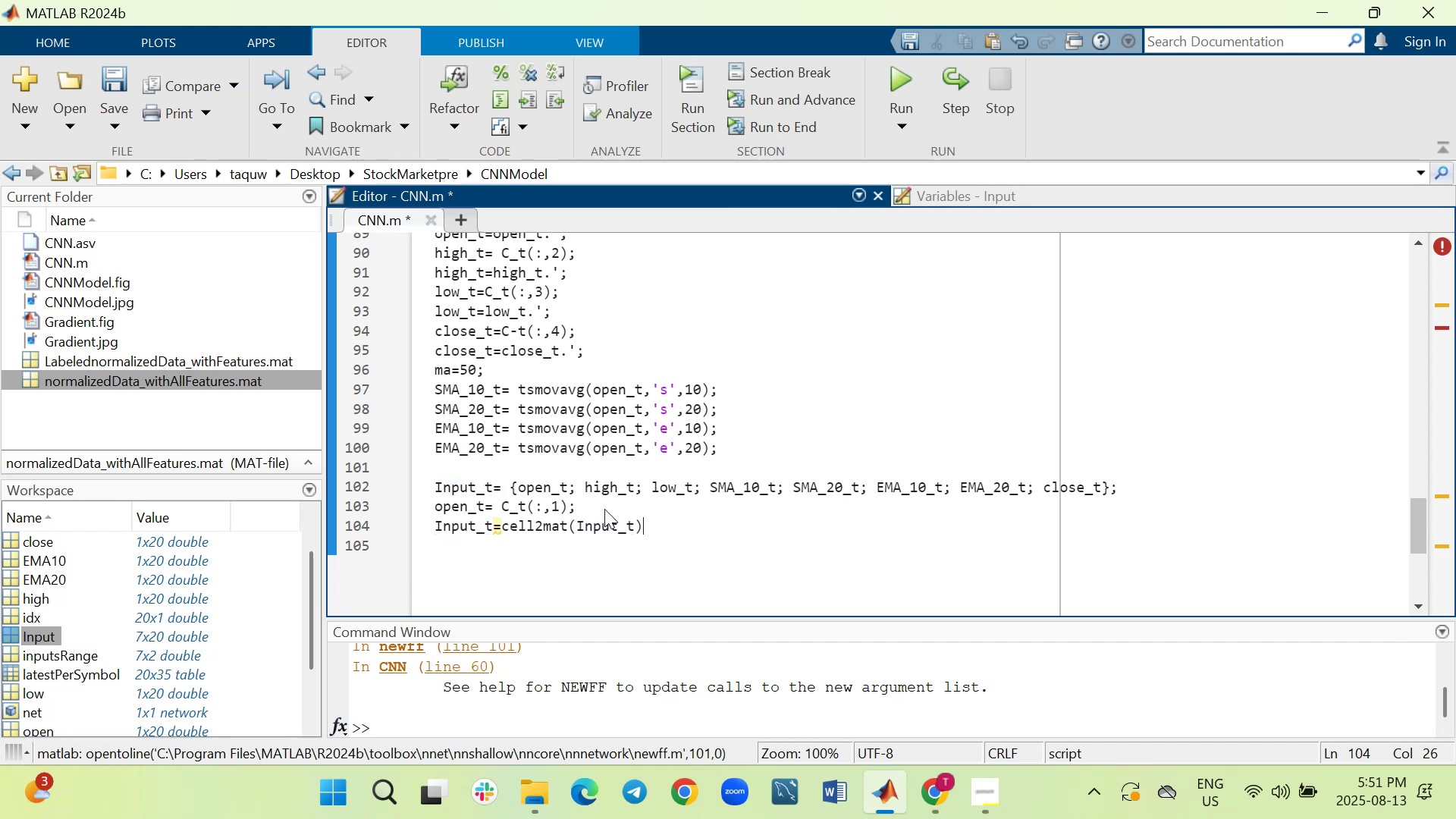 
key(Semicolon)
 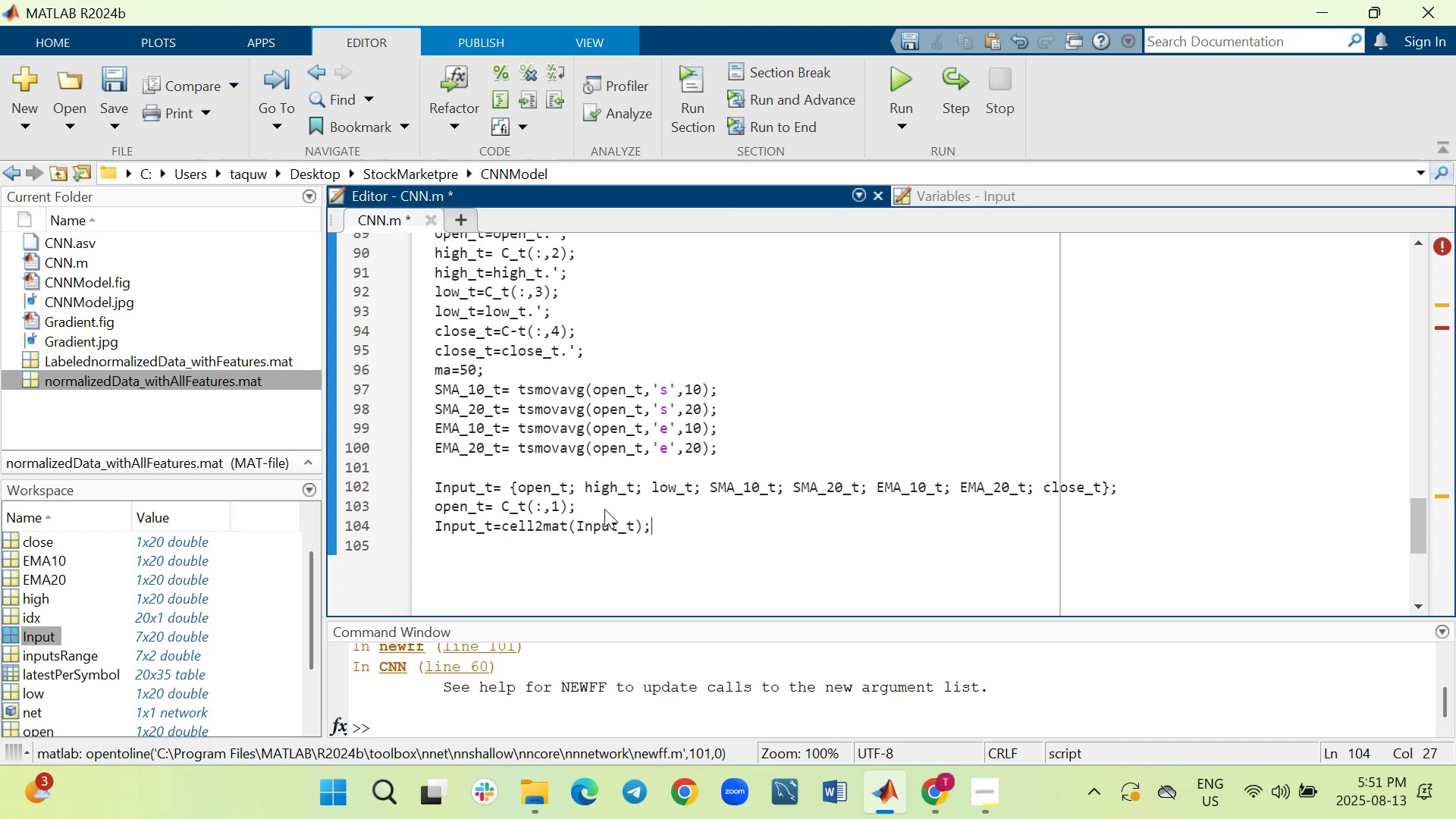 
key(Shift+ShiftRight)
 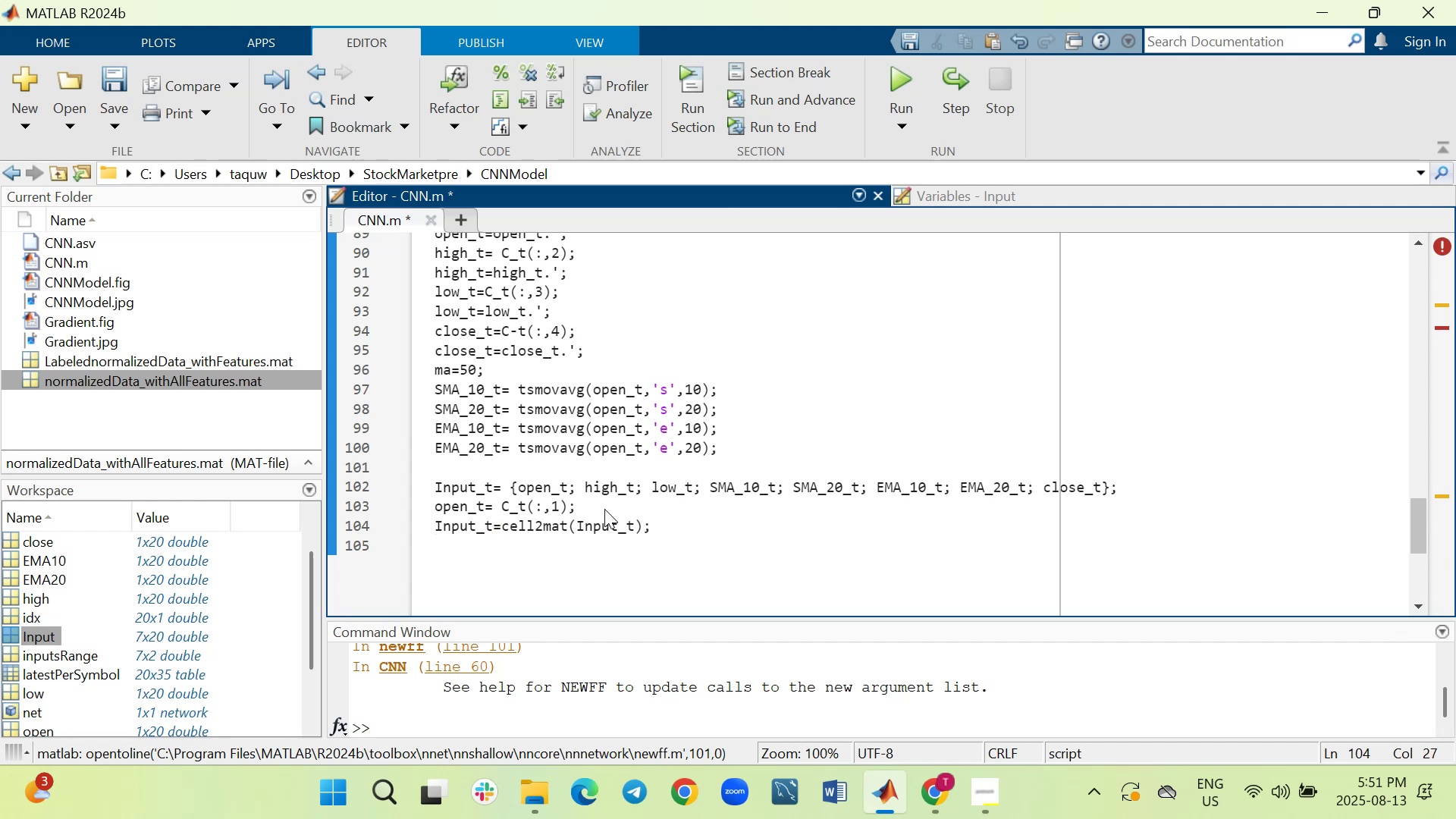 
key(Shift+Enter)
 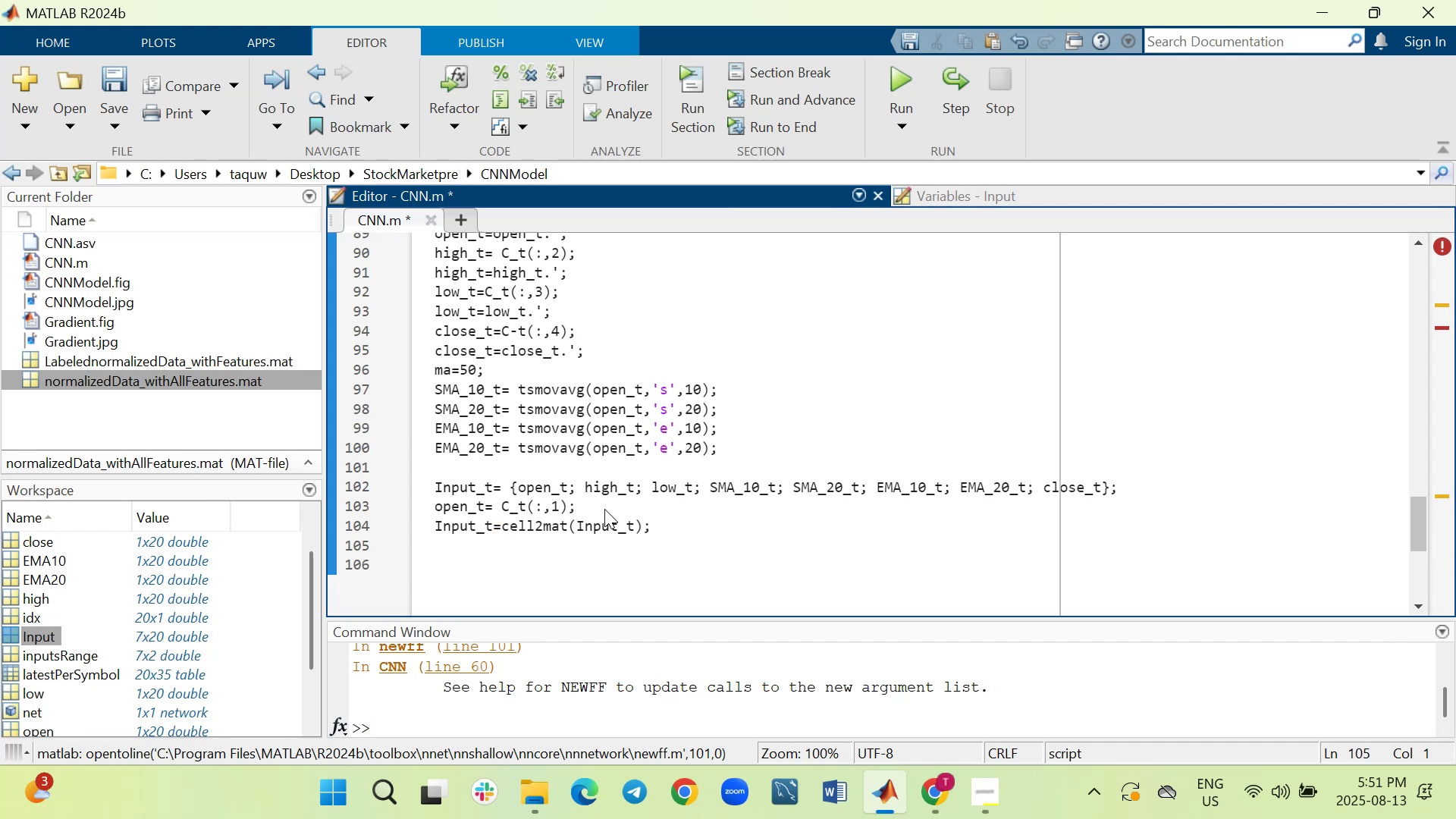 
wait(8.86)
 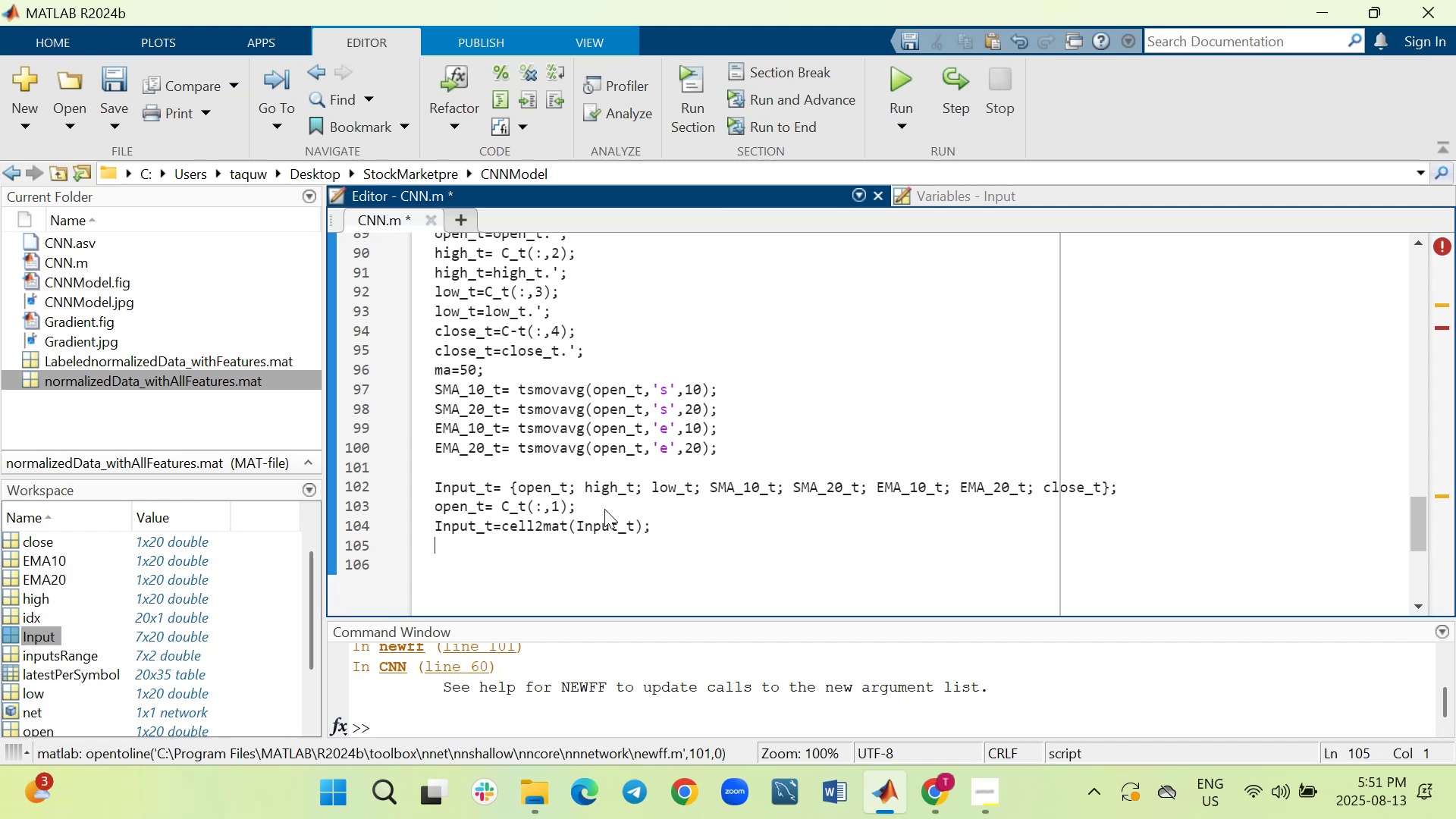 
type($)
key(Backspace)
type(%Ploti\\)
key(Backspace)
key(Backspace)
key(Backspace)
type(tingthe final output)
 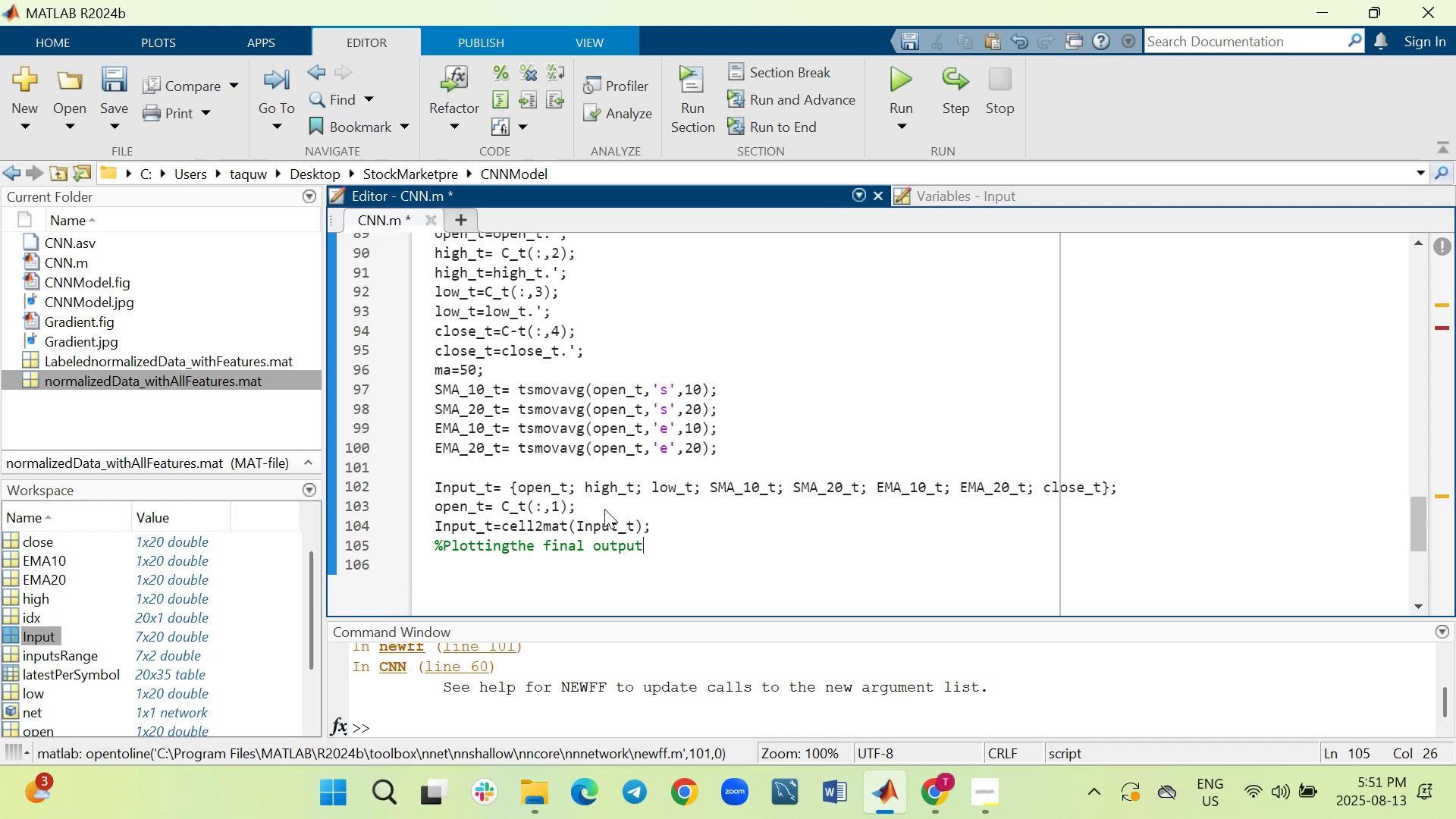 
hold_key(key=ArrowLeft, duration=0.81)
 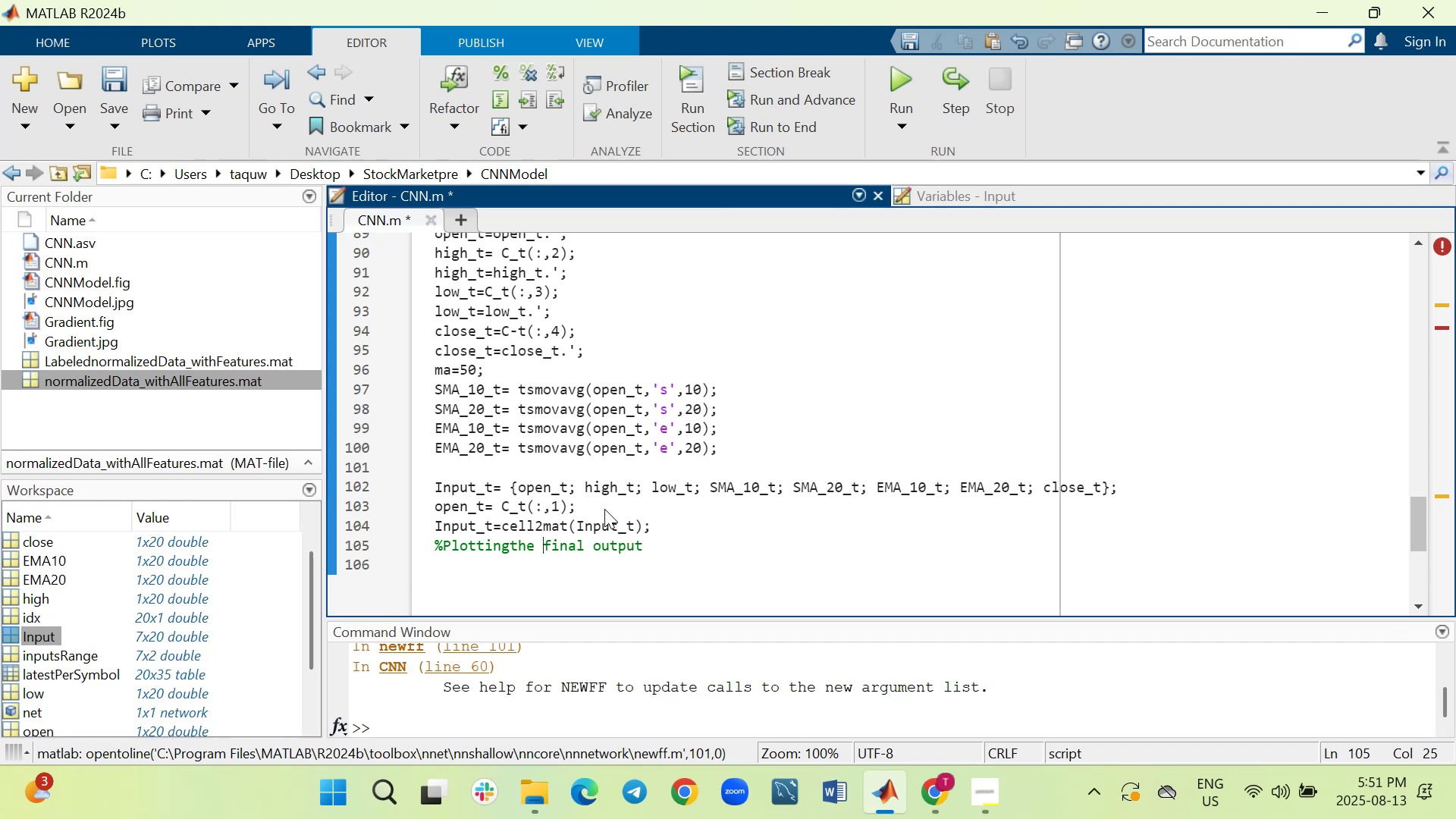 
key(ArrowLeft)
 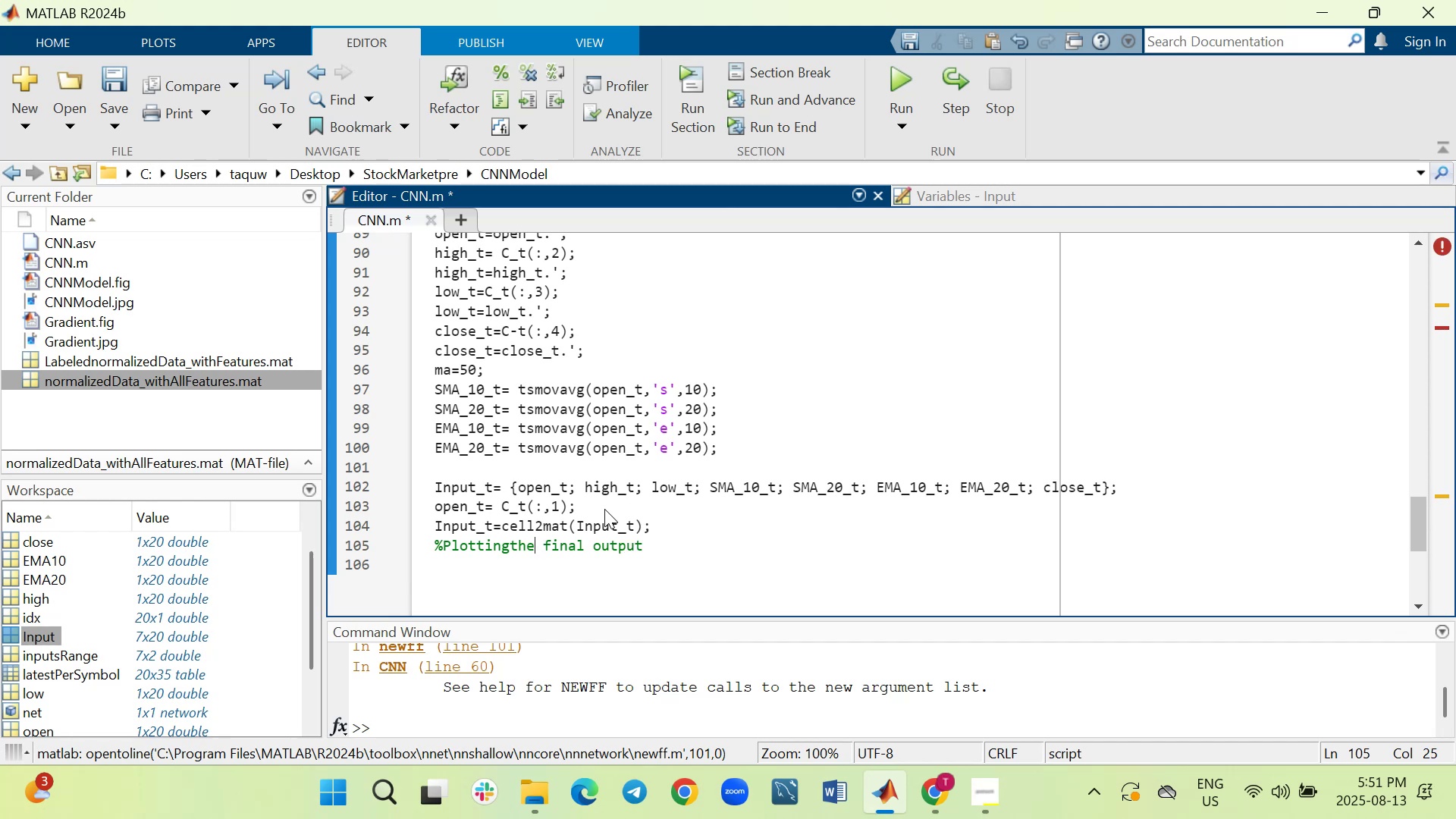 
key(ArrowLeft)
 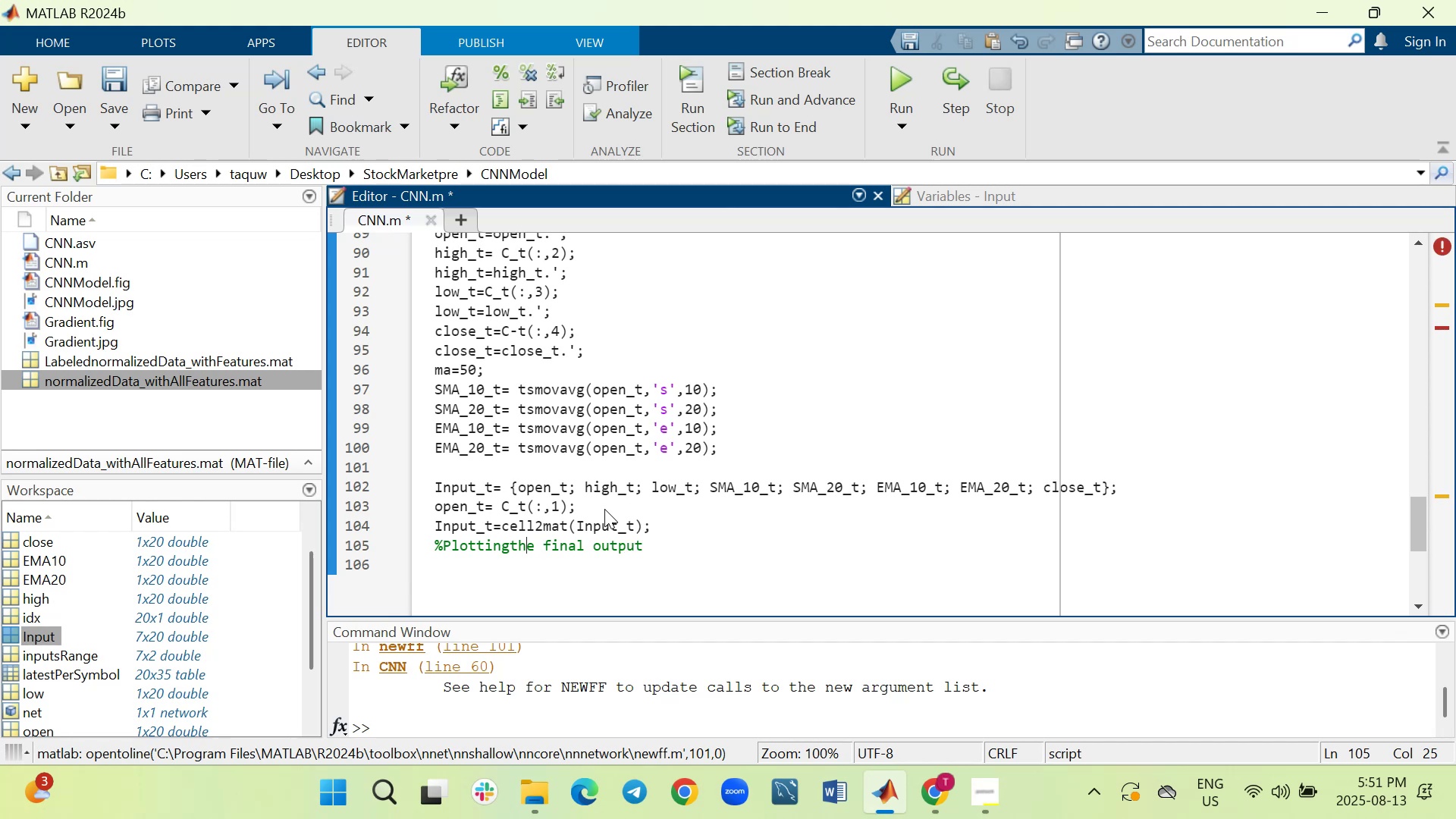 
key(ArrowLeft)
 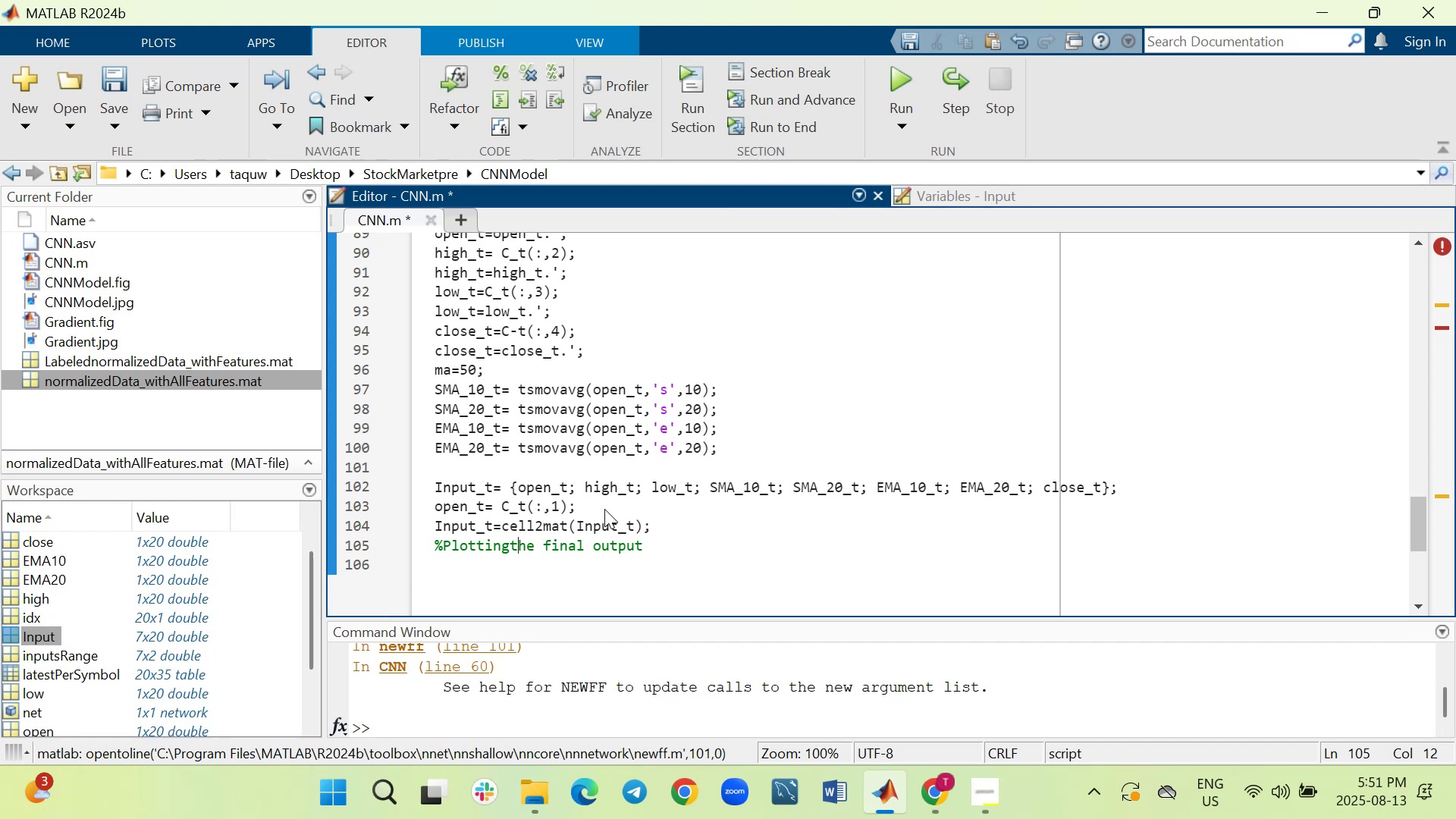 
key(ArrowLeft)
 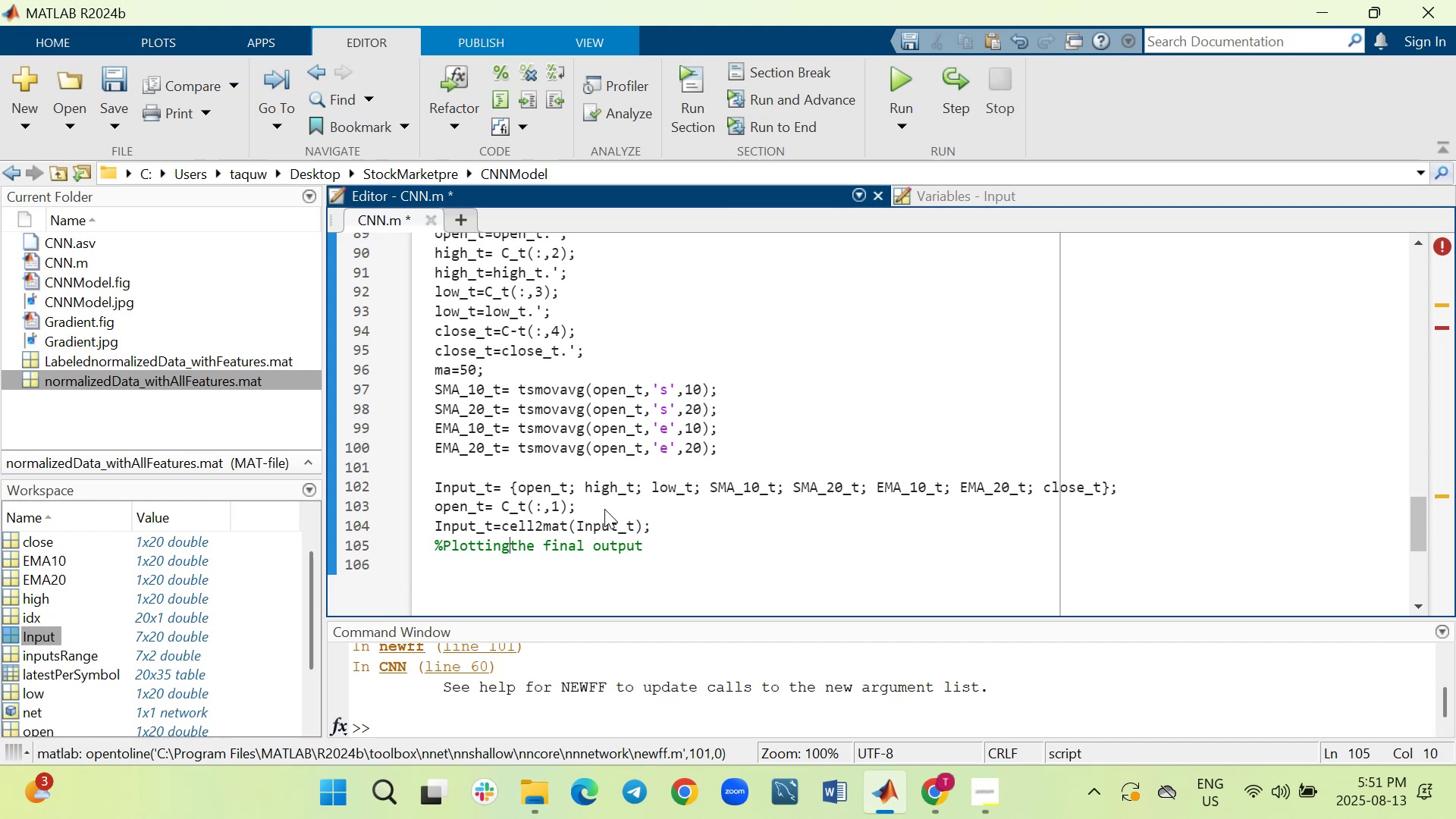 
key(Space)
 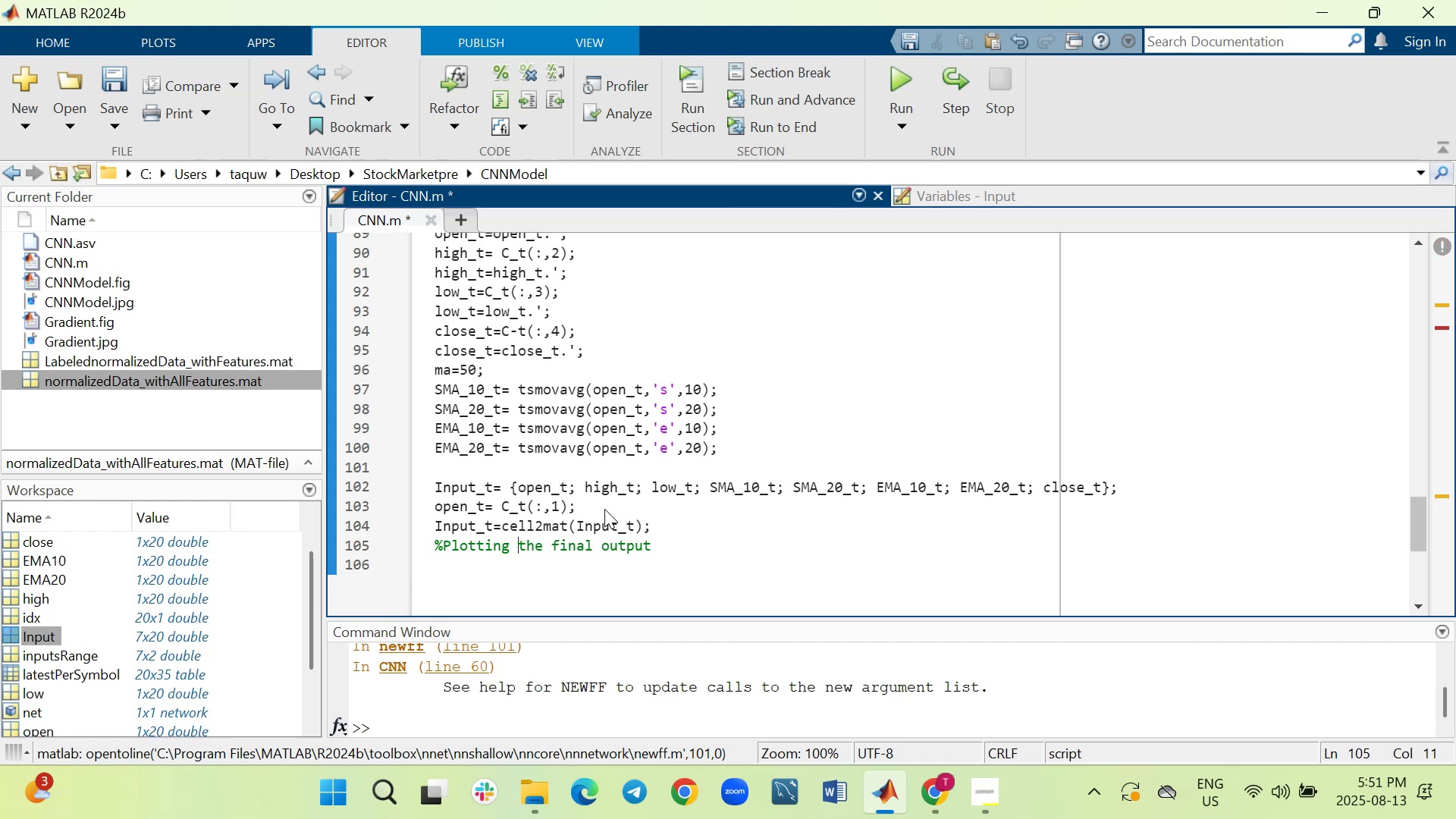 
hold_key(key=ArrowRight, duration=0.77)
 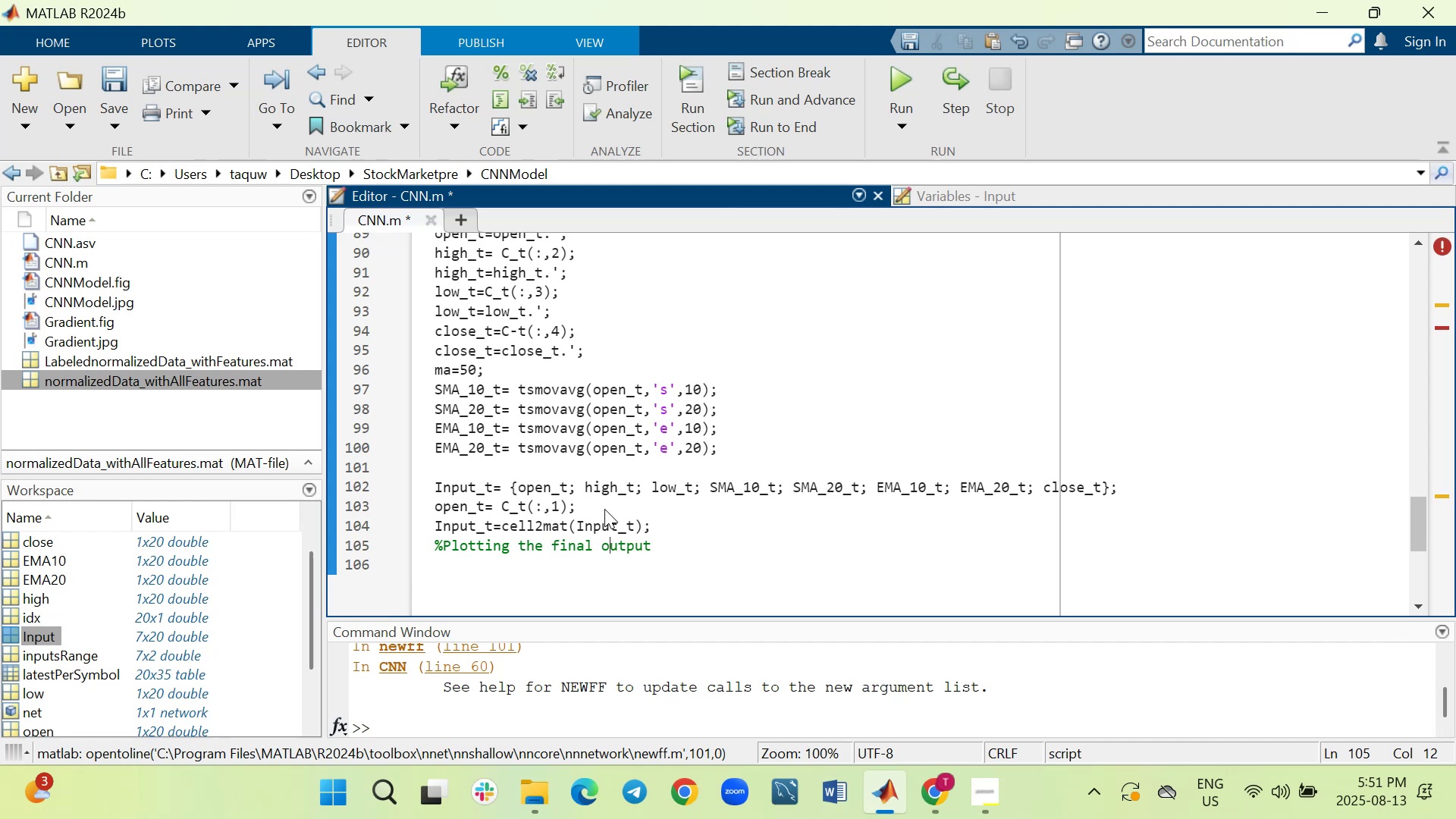 
key(ArrowRight)
 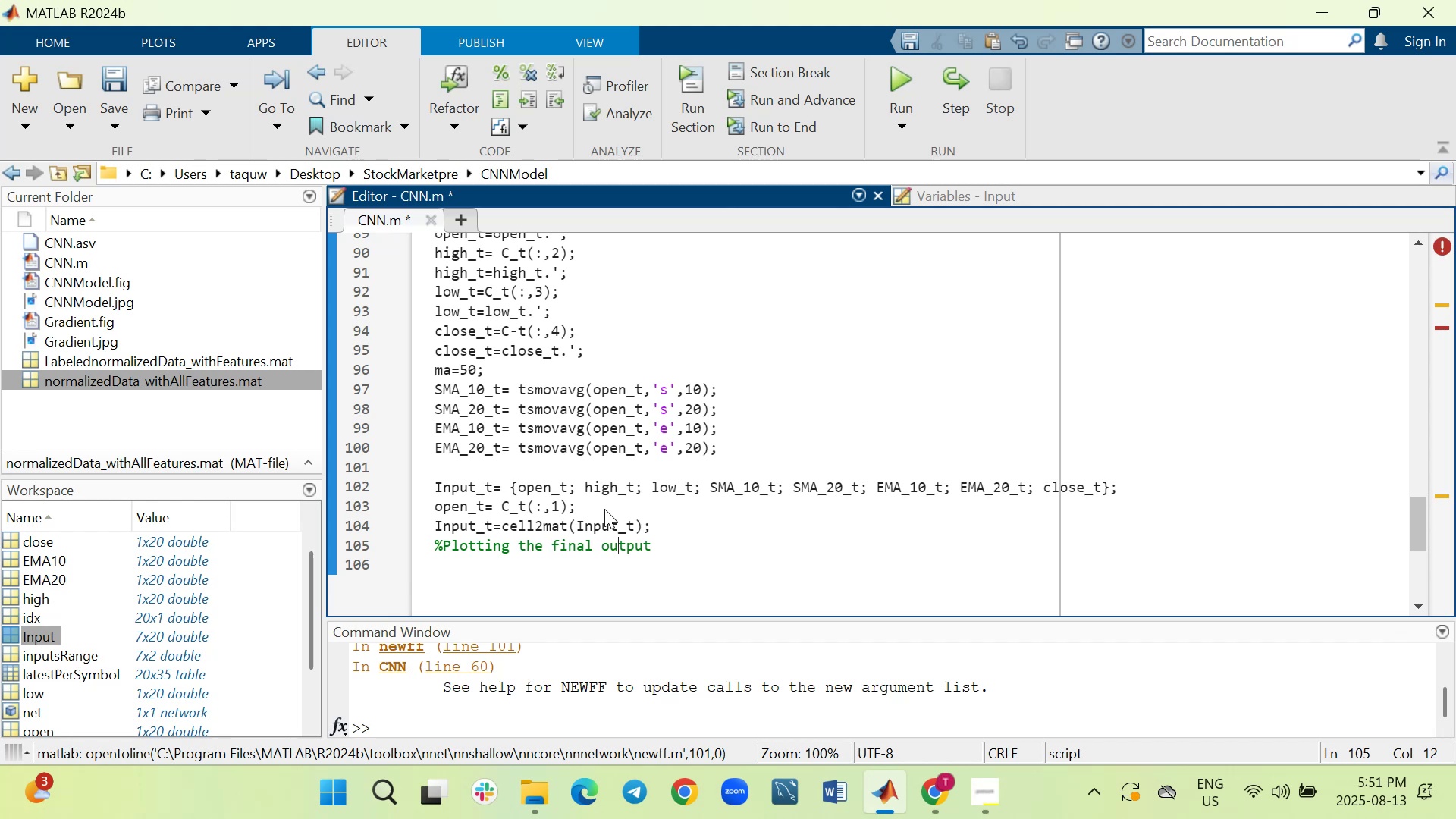 
key(ArrowRight)
 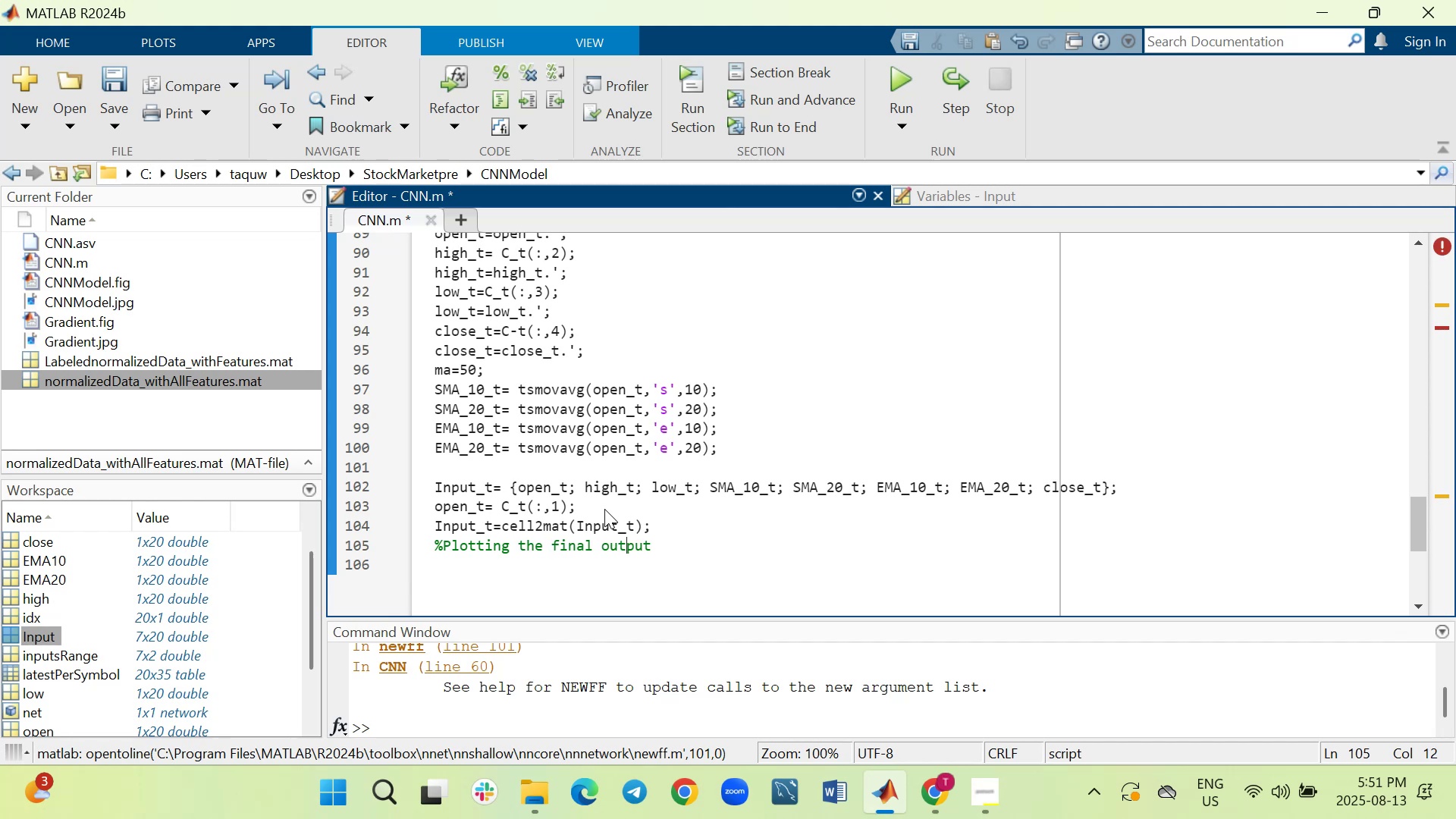 
key(ArrowRight)
 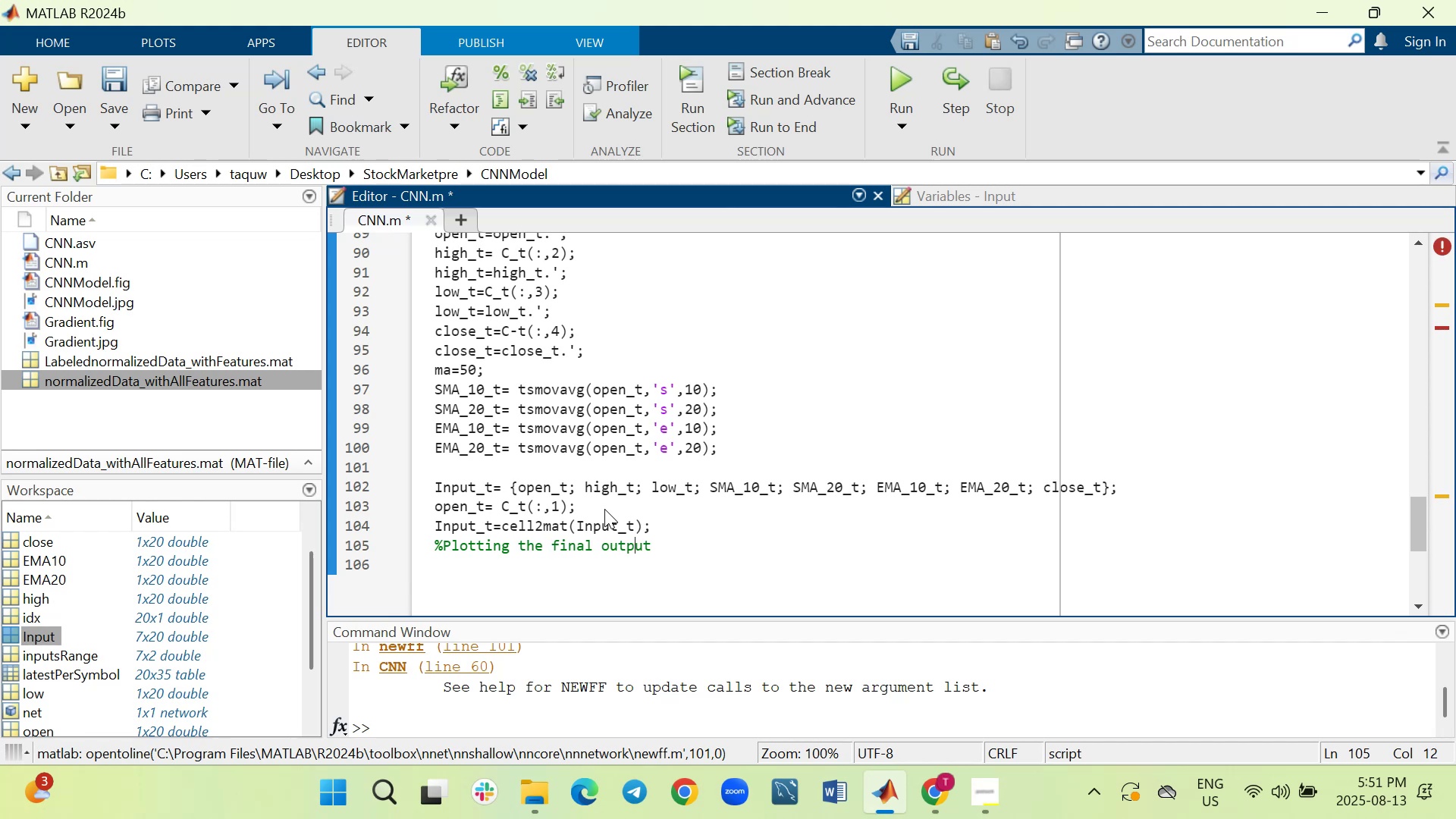 
key(ArrowRight)
 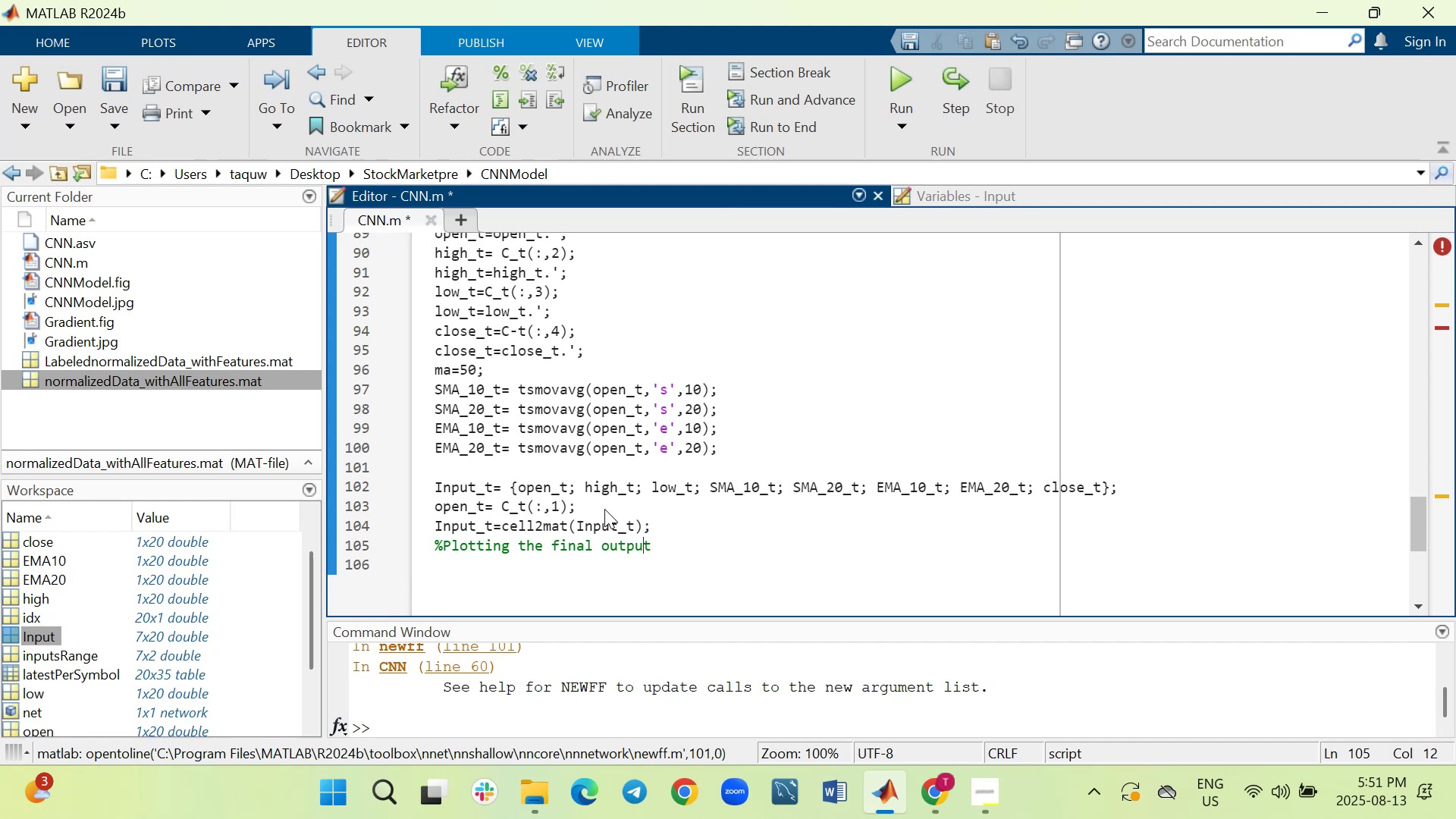 
key(ArrowRight)
 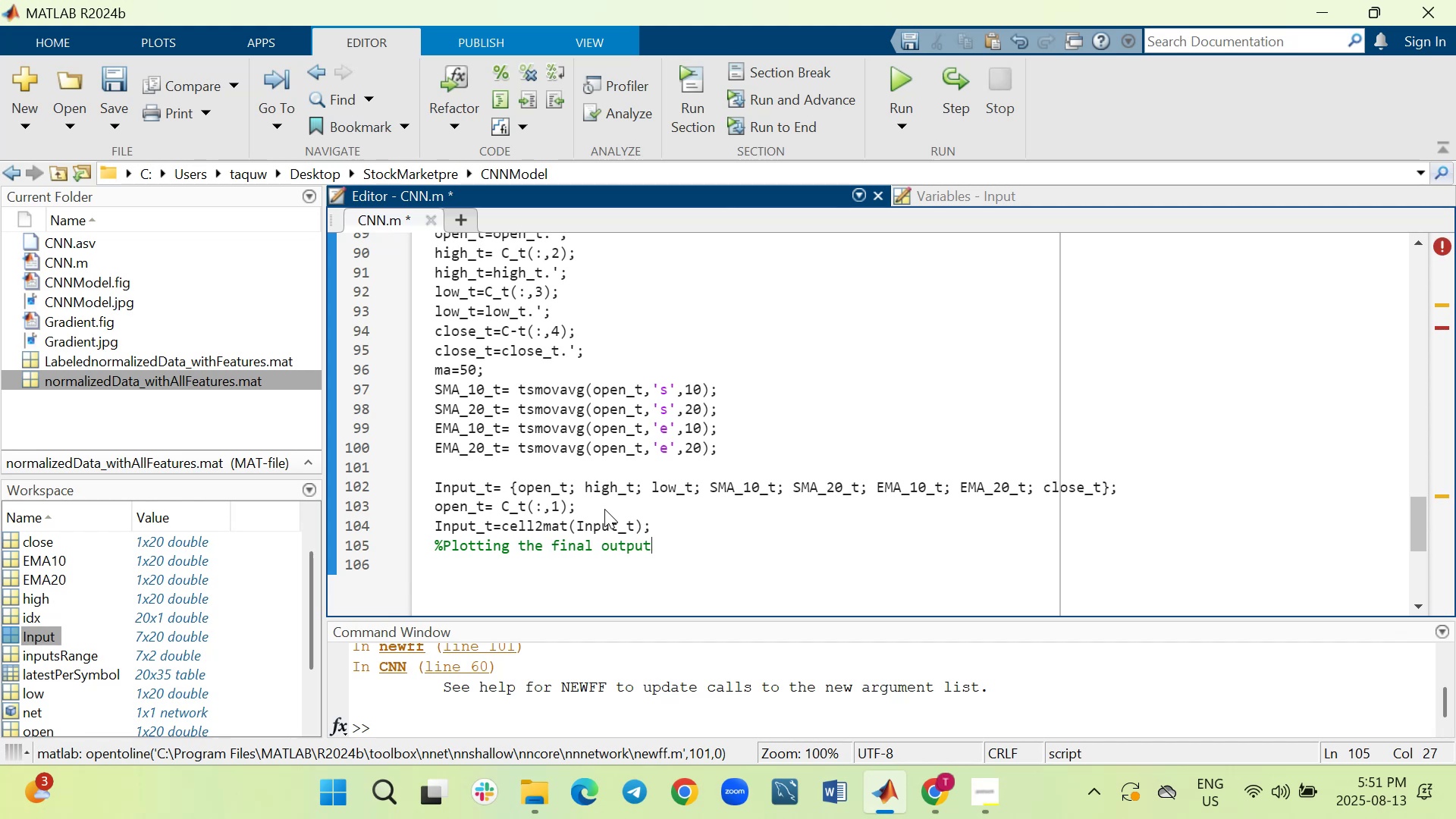 
key(Shift+ShiftRight)
 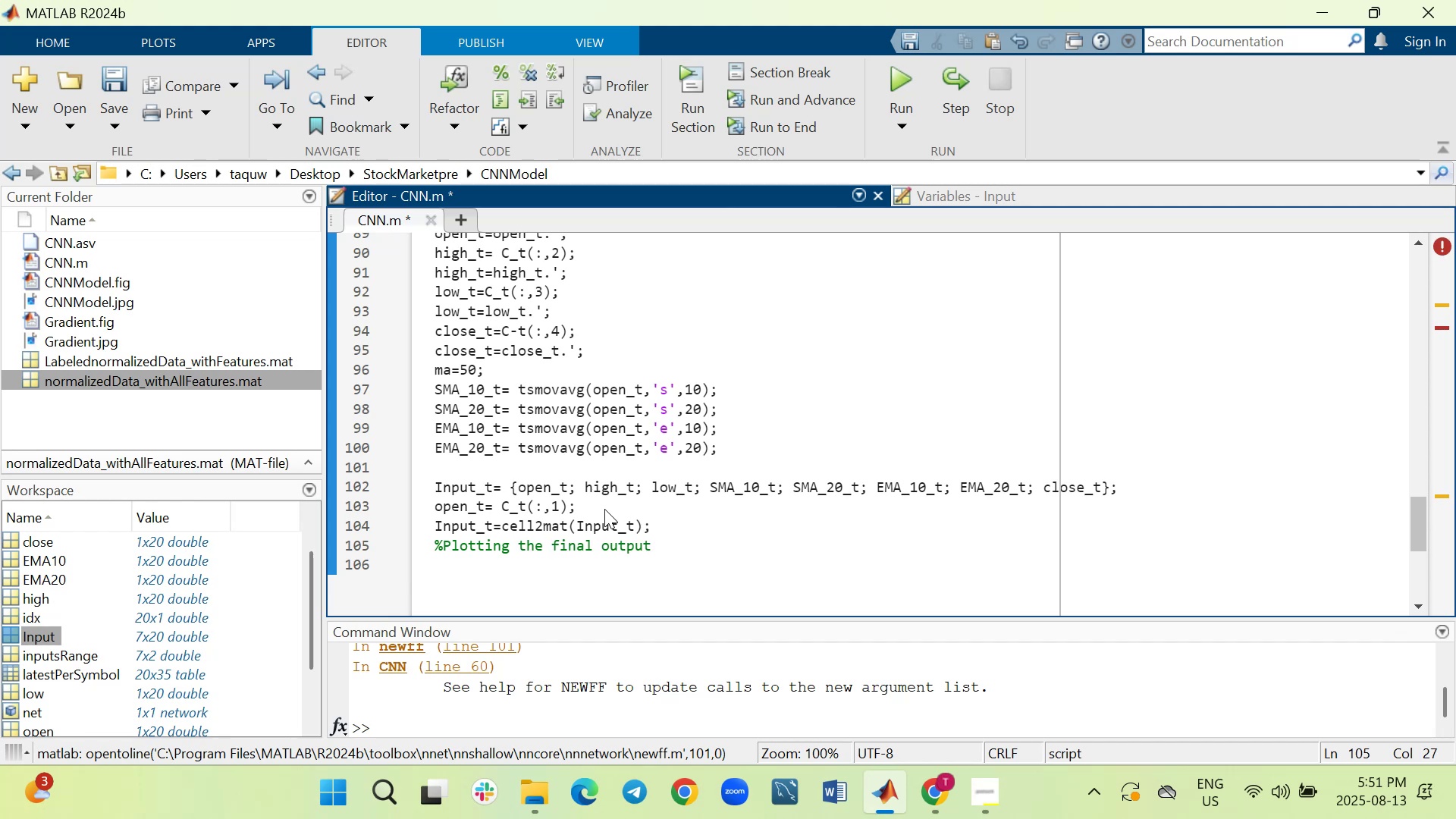 
key(Shift+Enter)
 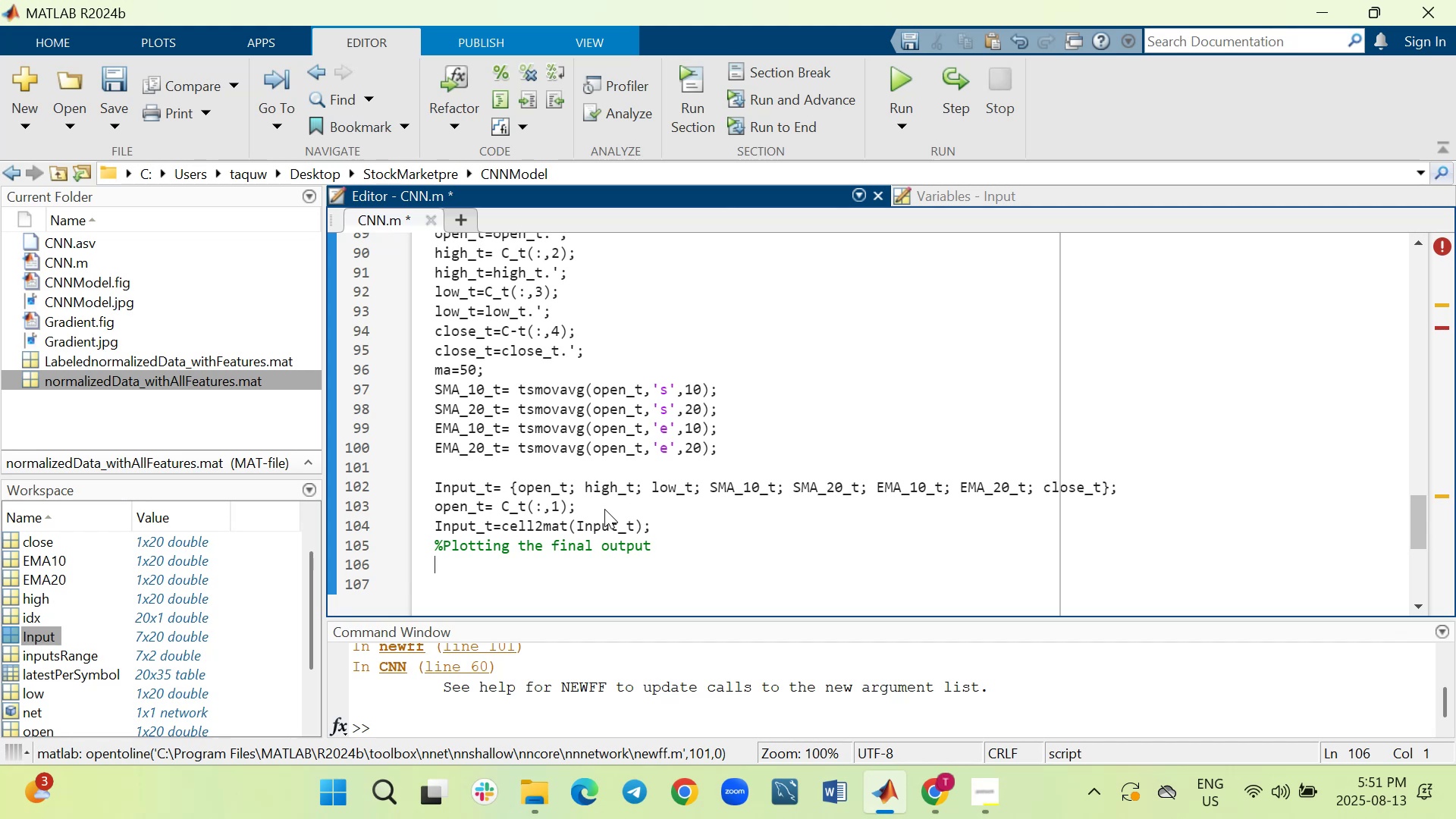 
wait(9.19)
 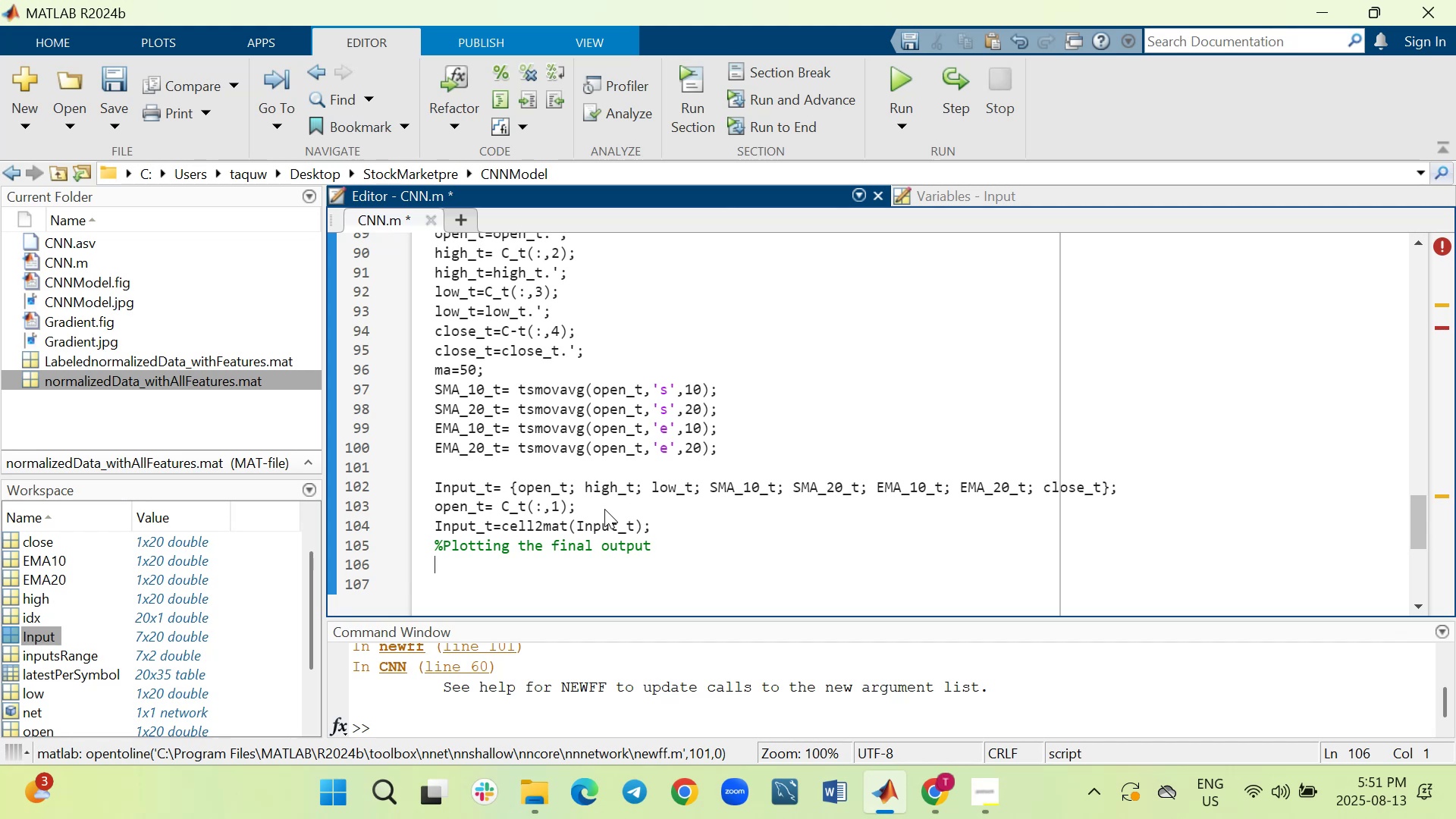 
type(answer=ones(1)
 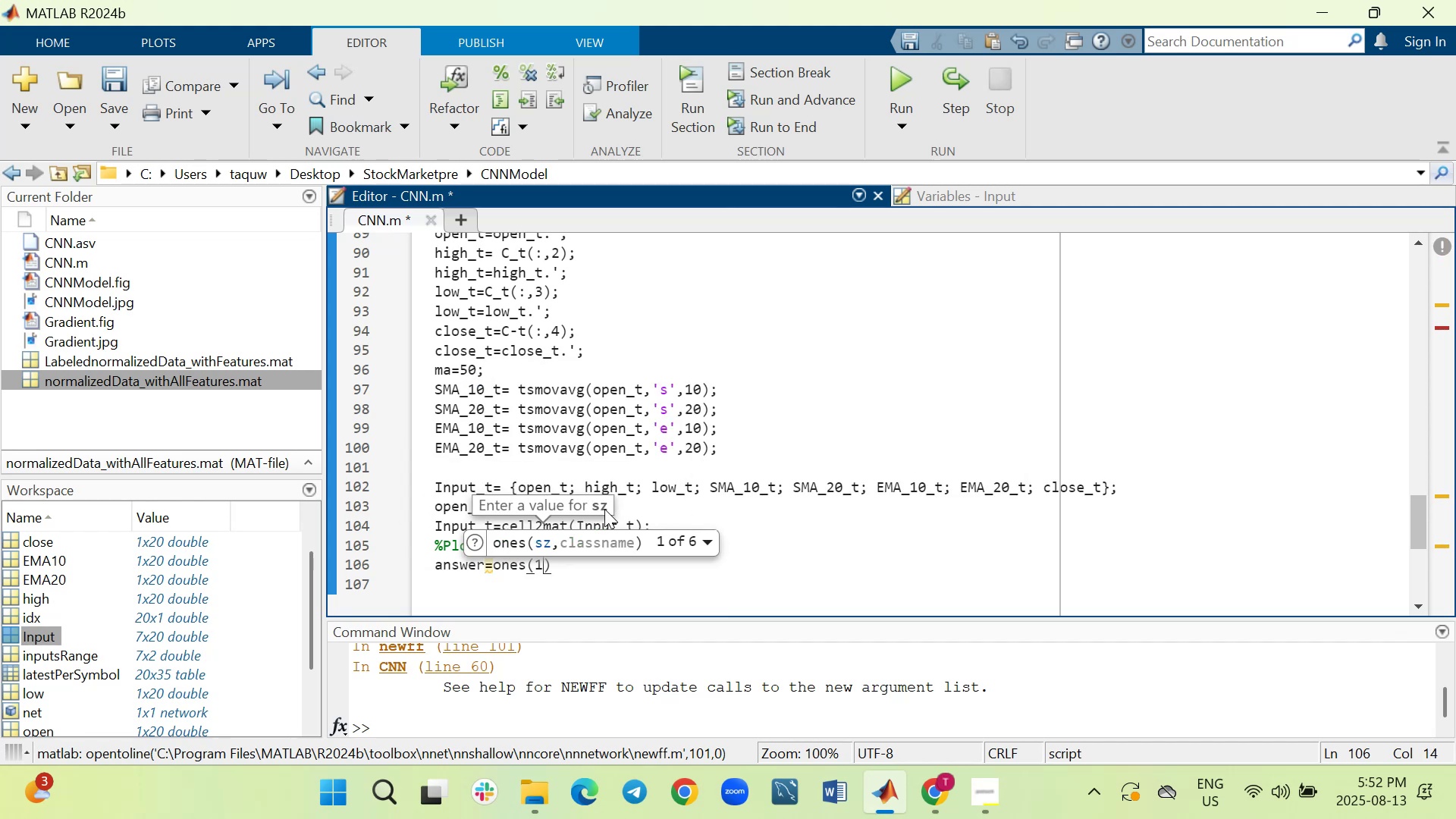 
key(Comma)
 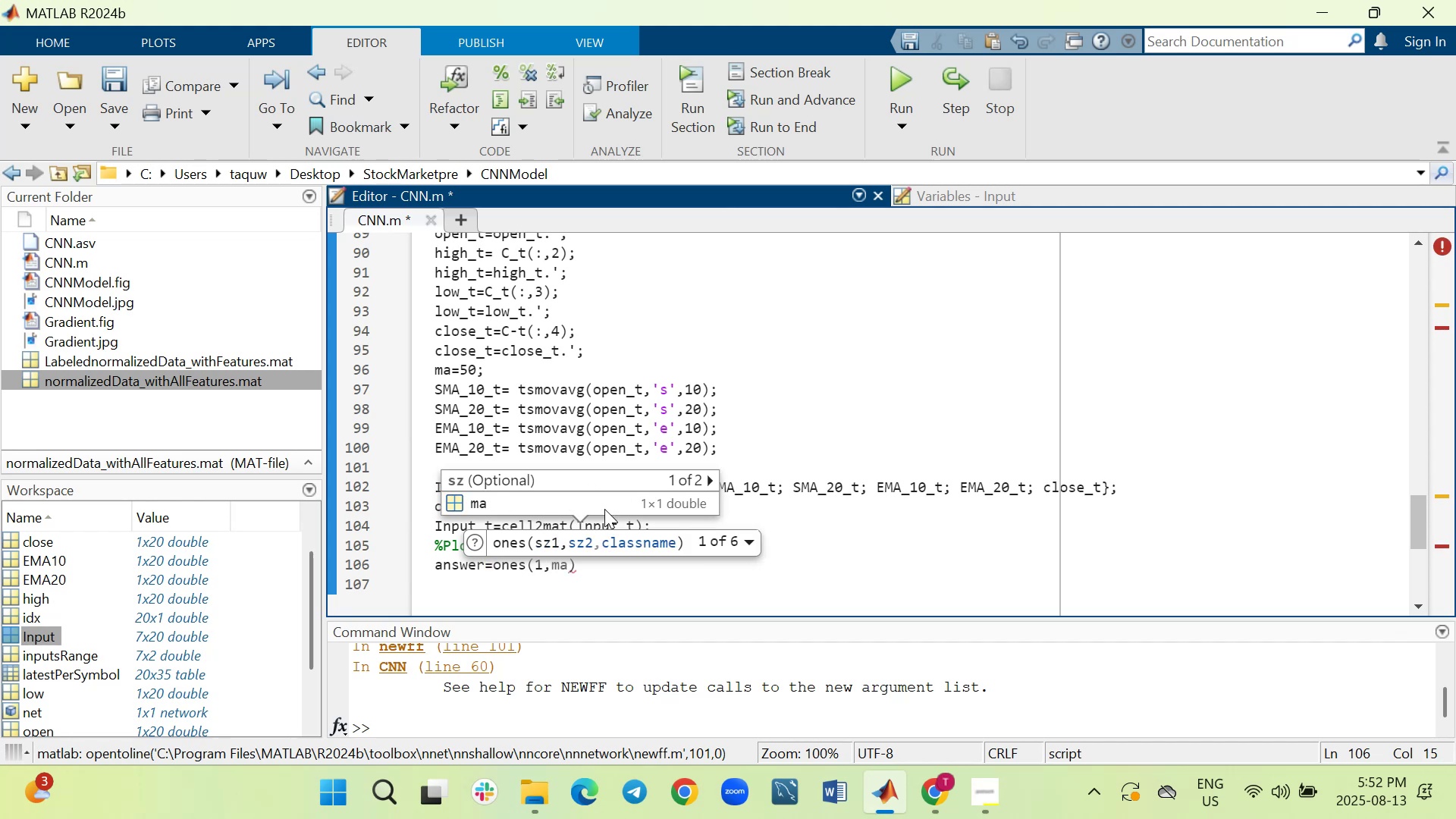 
key(Space)
 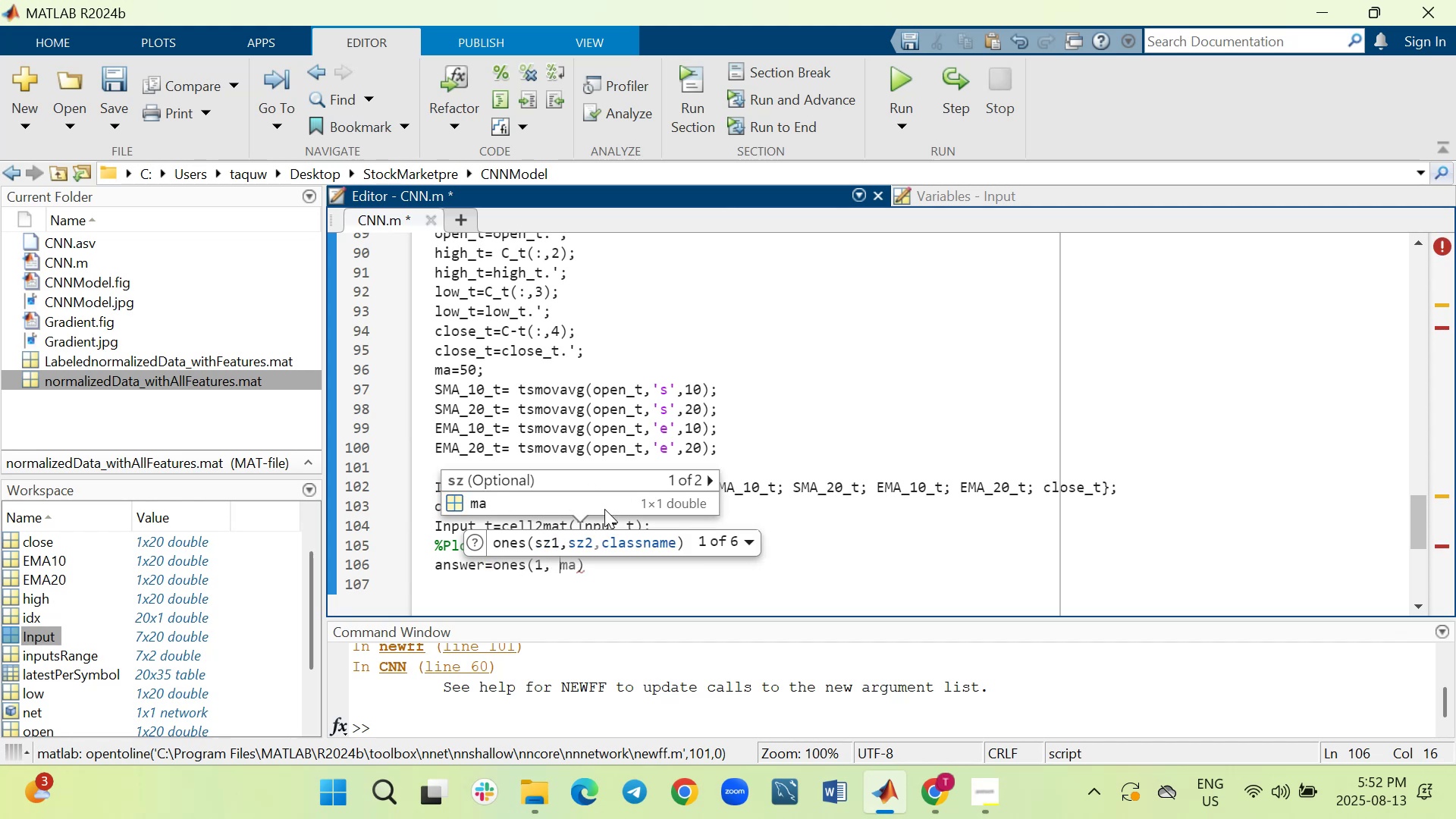 
type(size)
 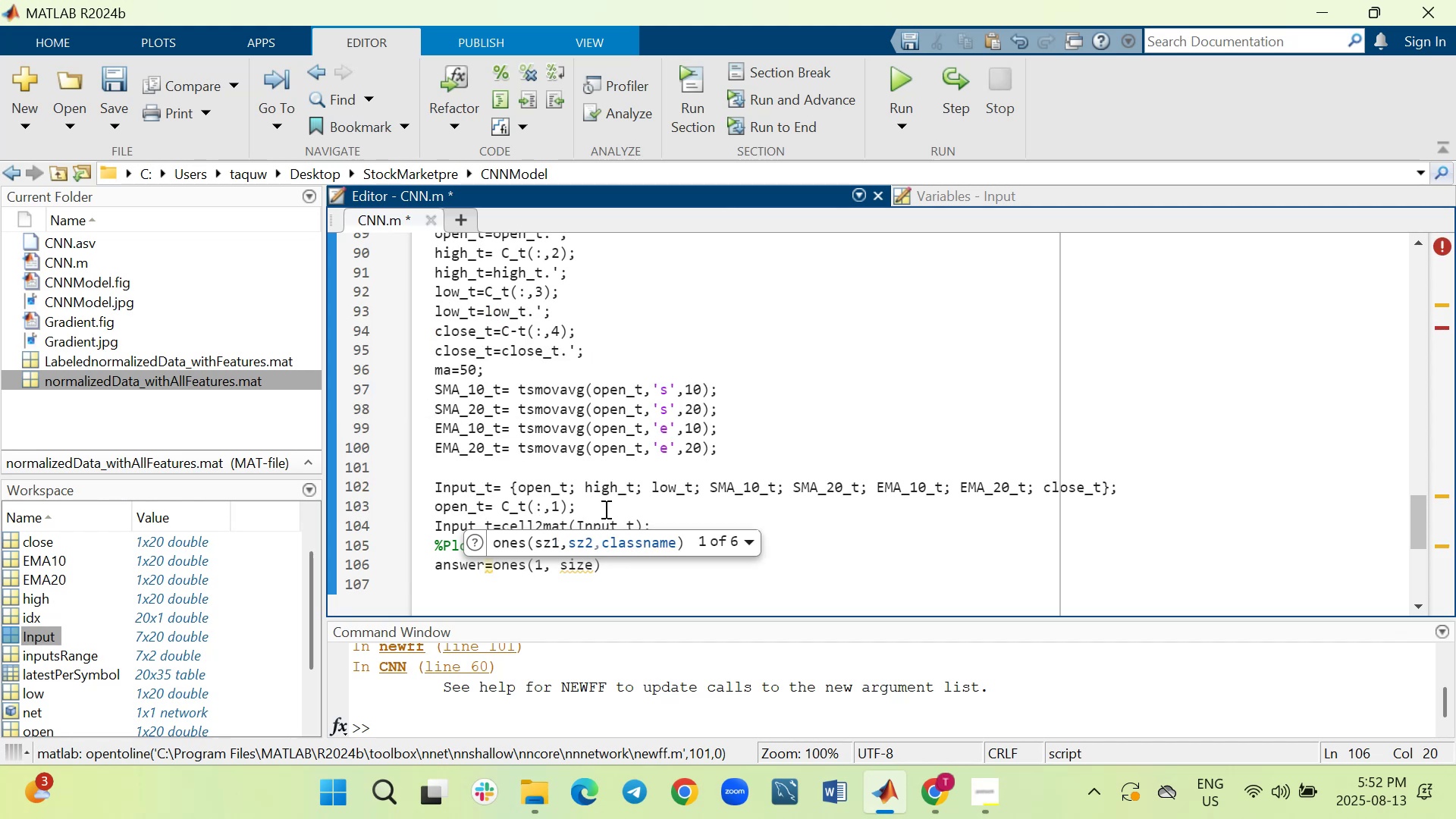 
key(Shift+9)
 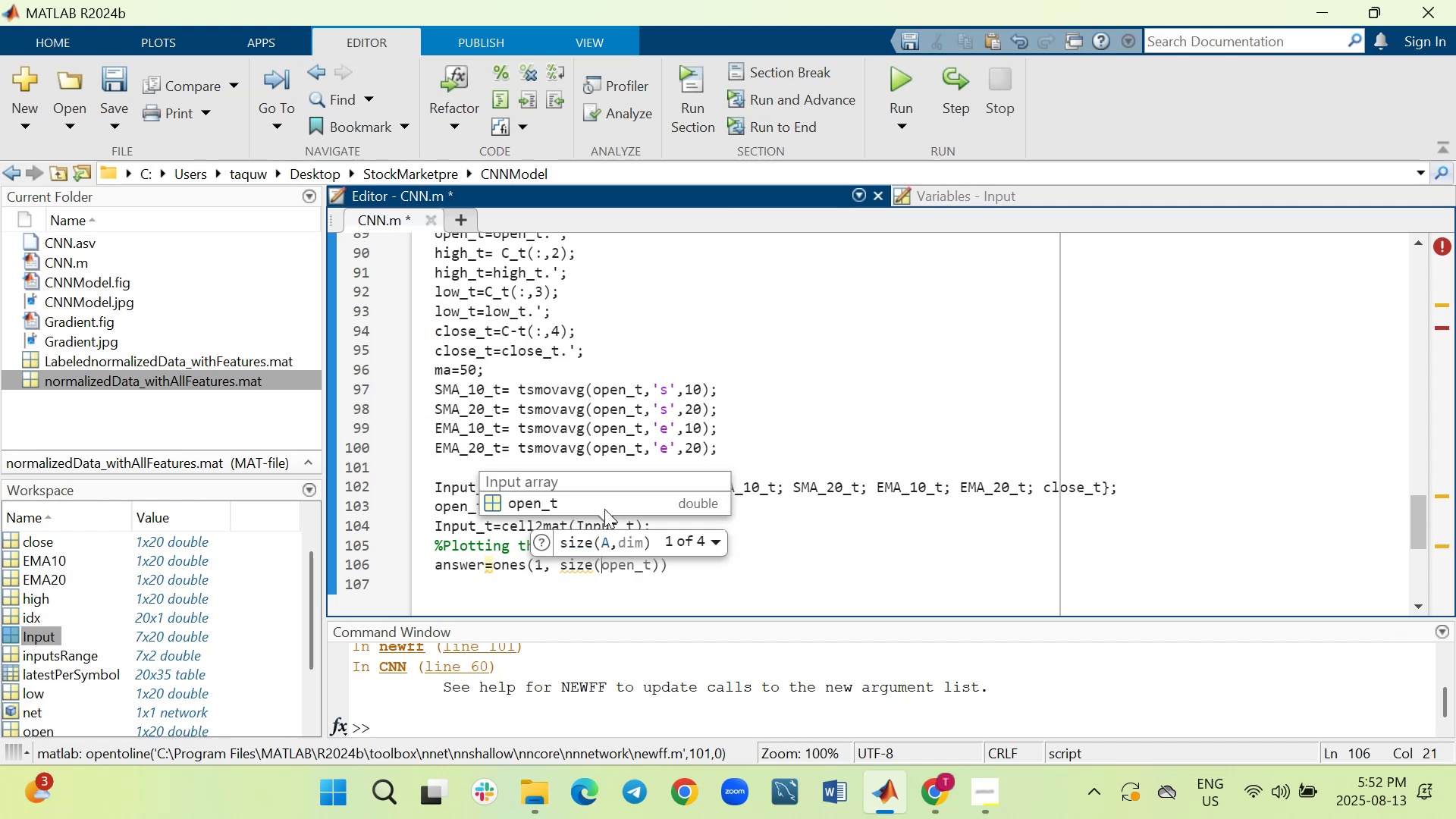 
wait(8.75)
 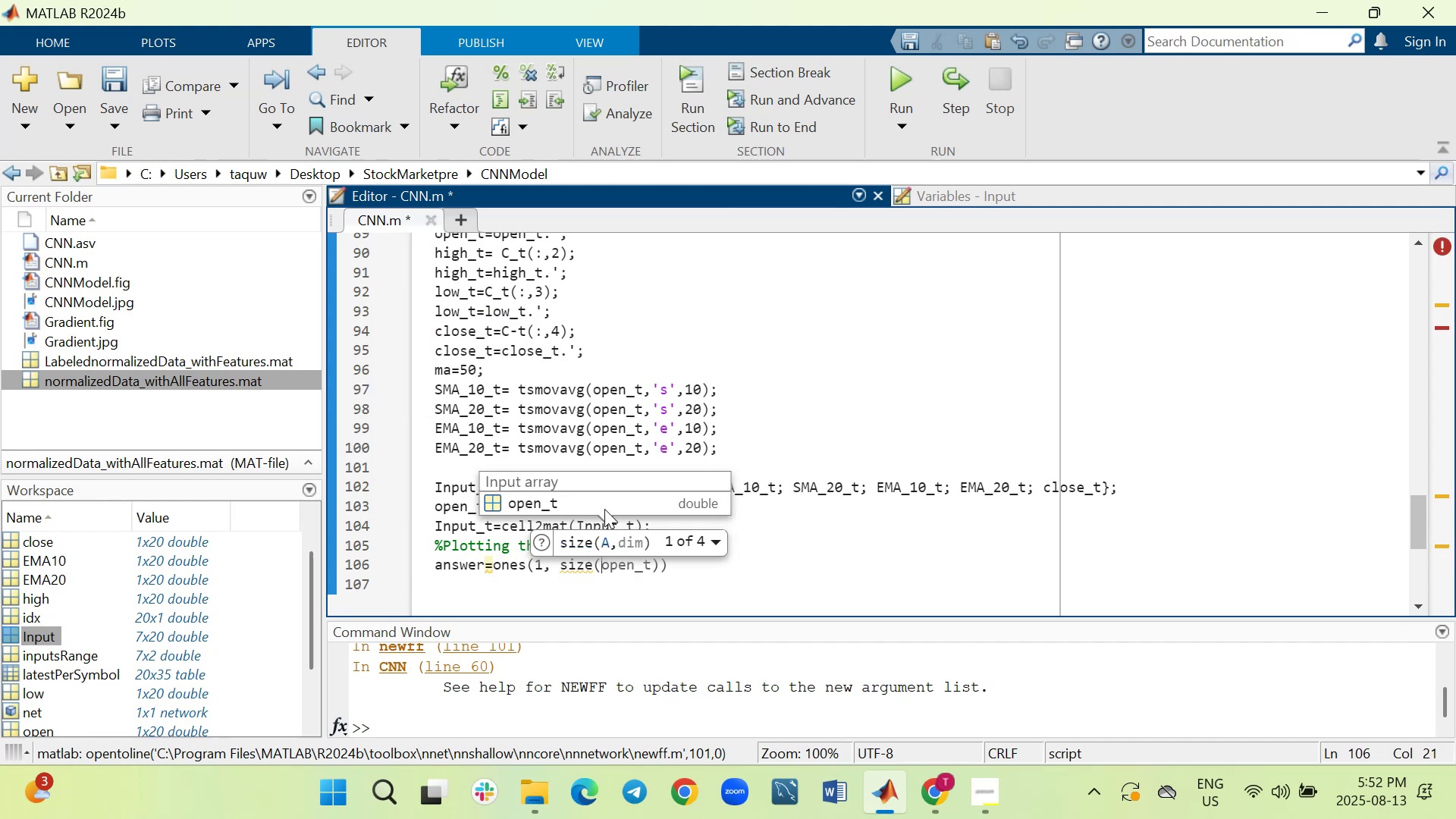 
type(close_t)
 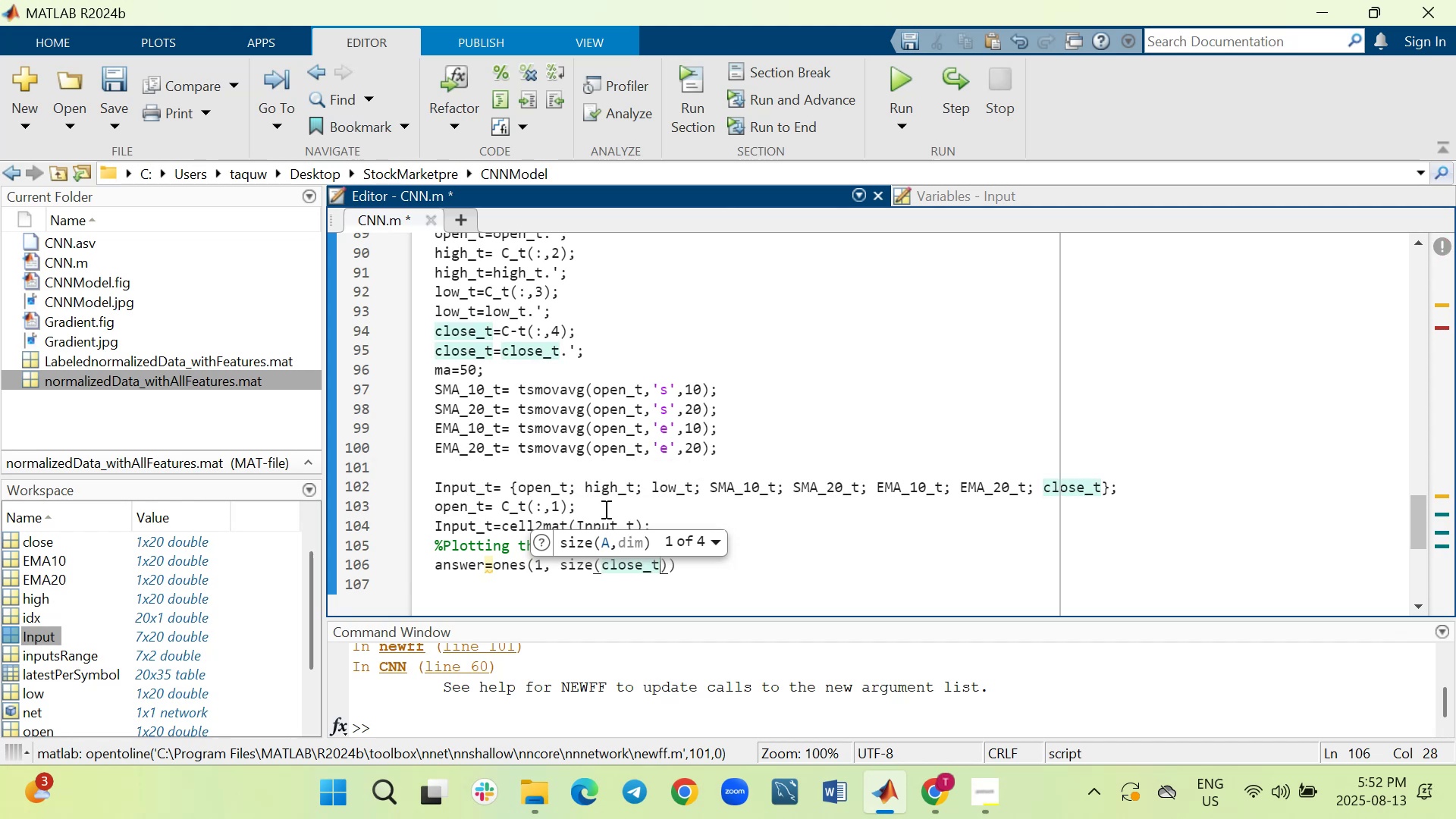 
wait(9.27)
 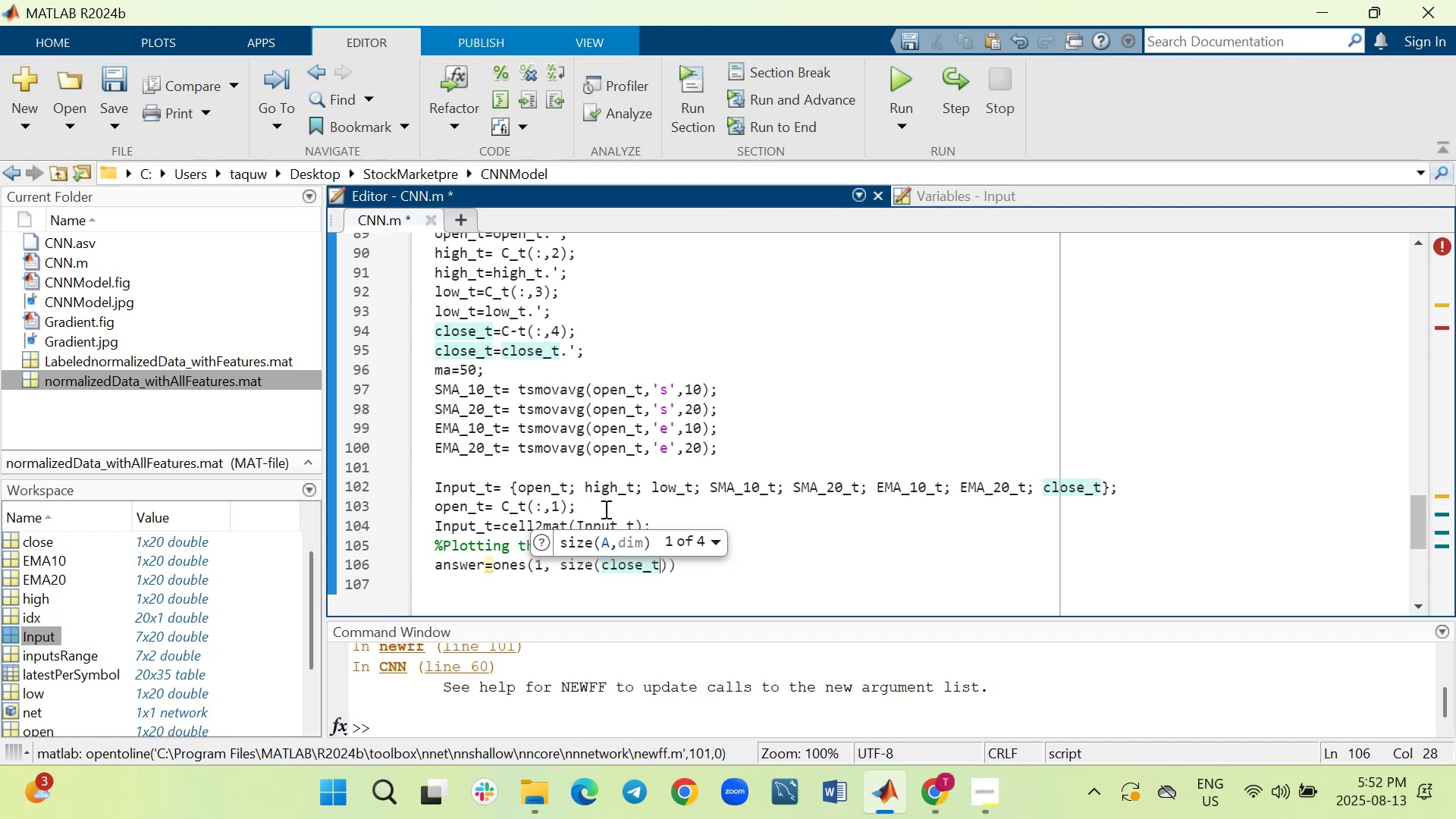 
key(Comma)
 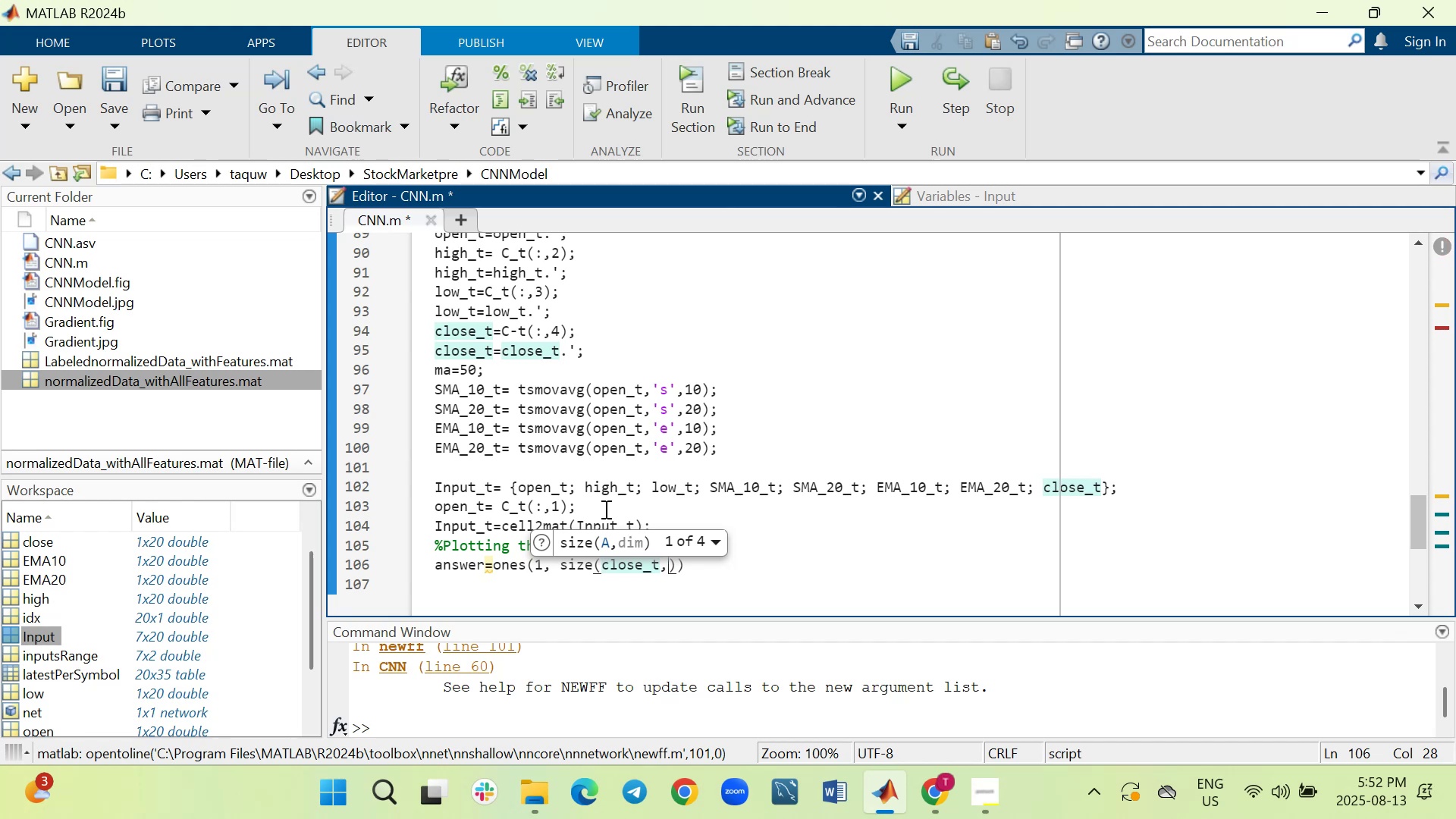 
key(2)
 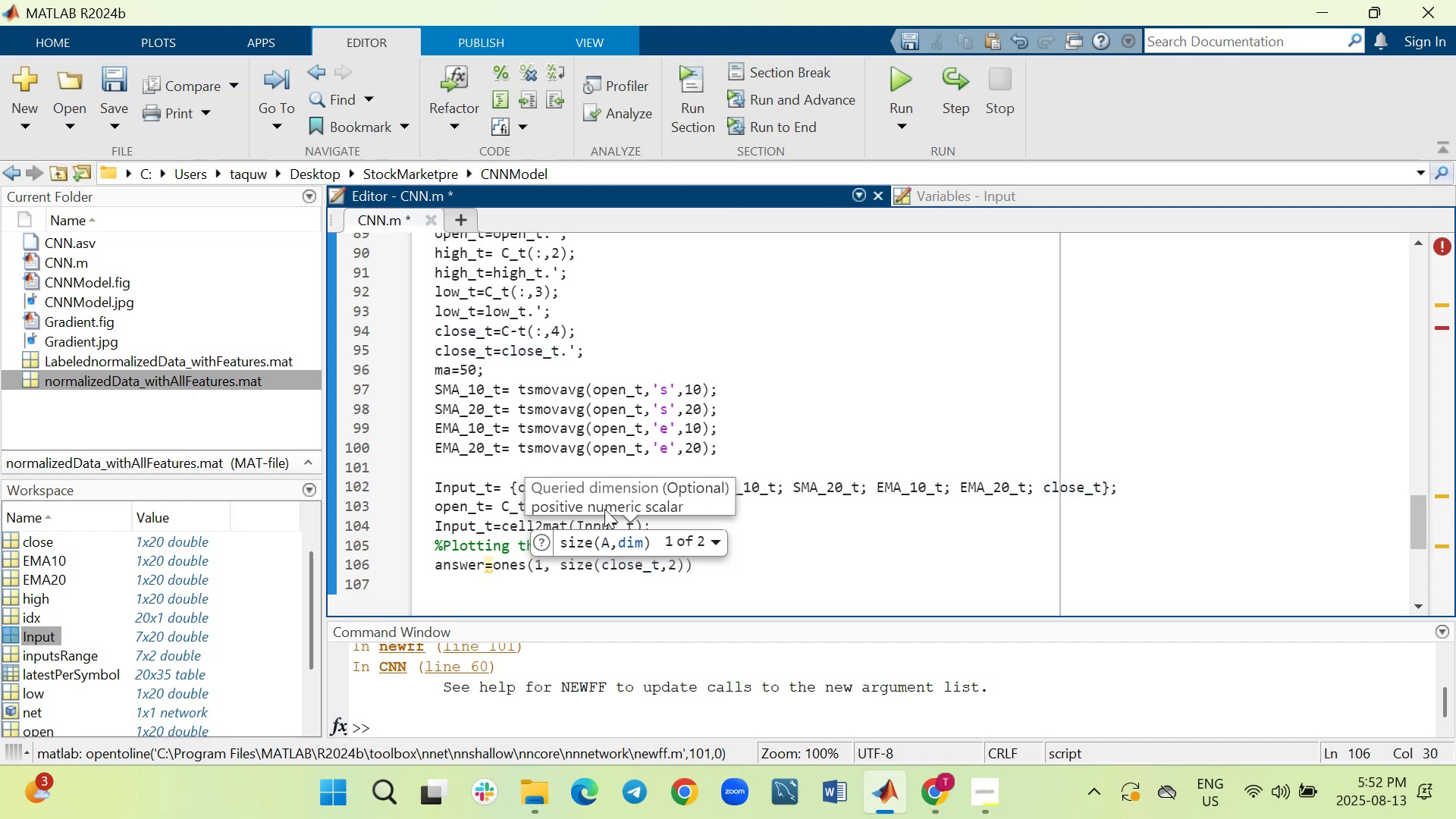 
key(ArrowRight)
 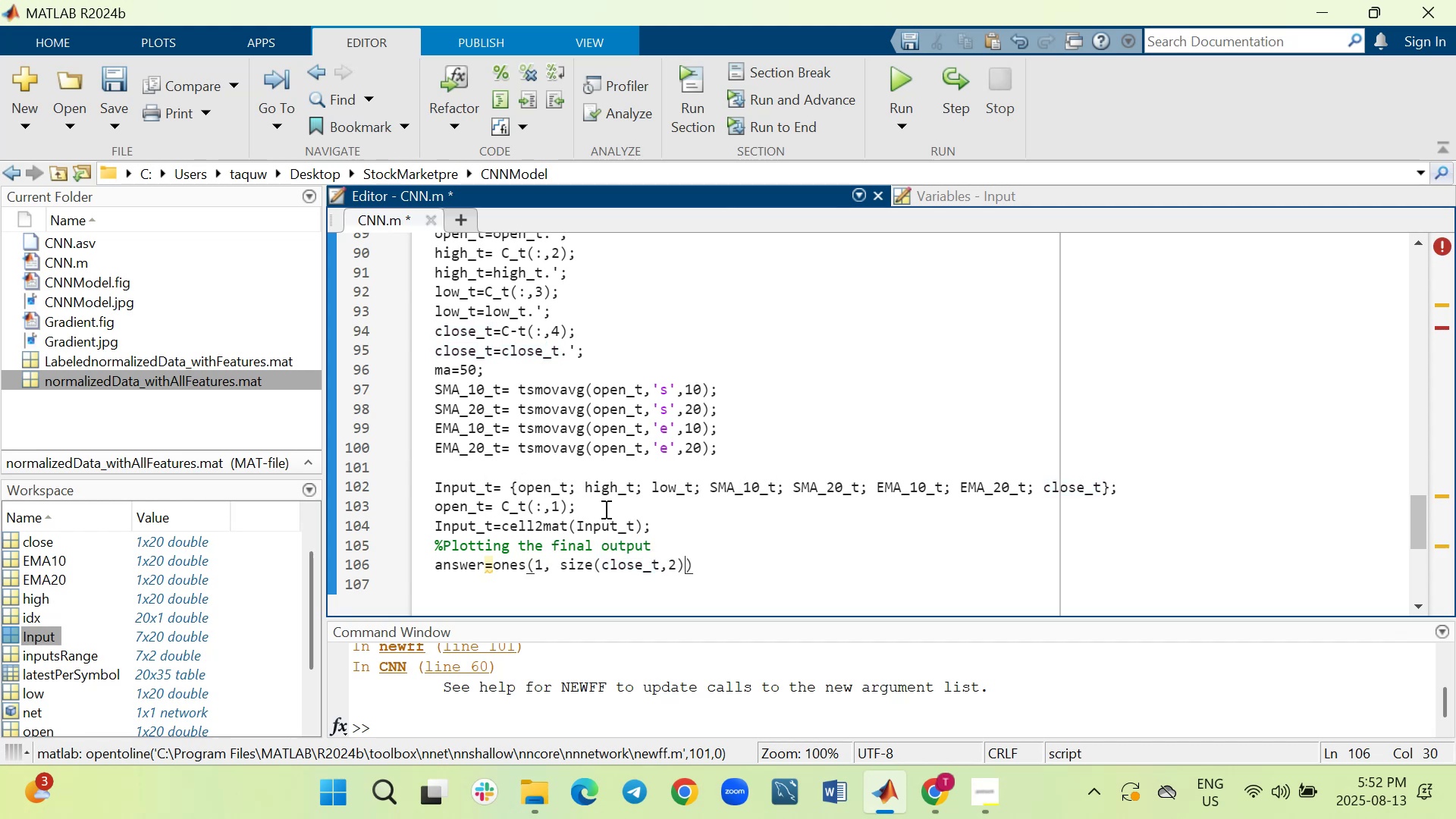 
key(ArrowRight)
 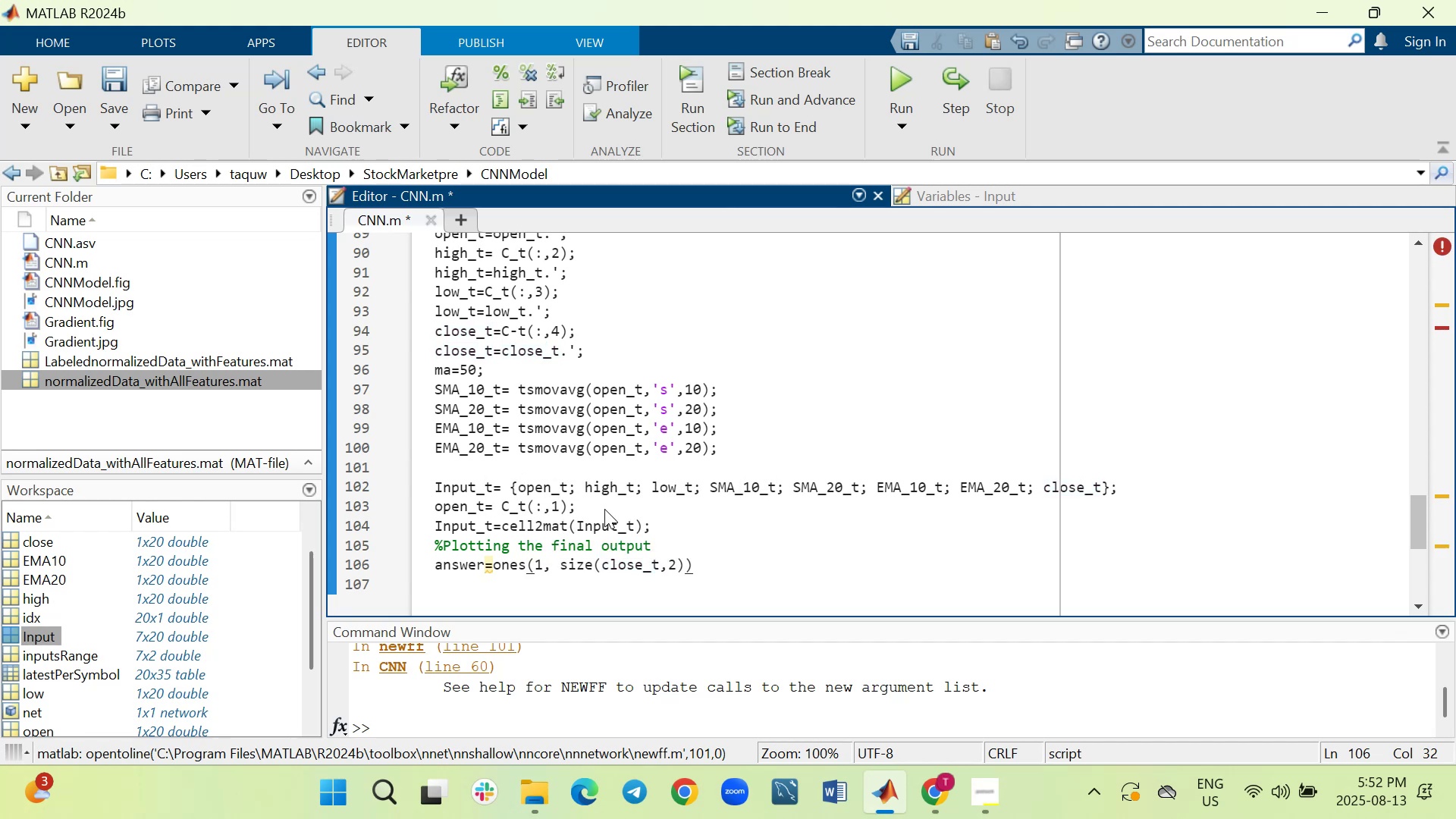 
key(Semicolon)
 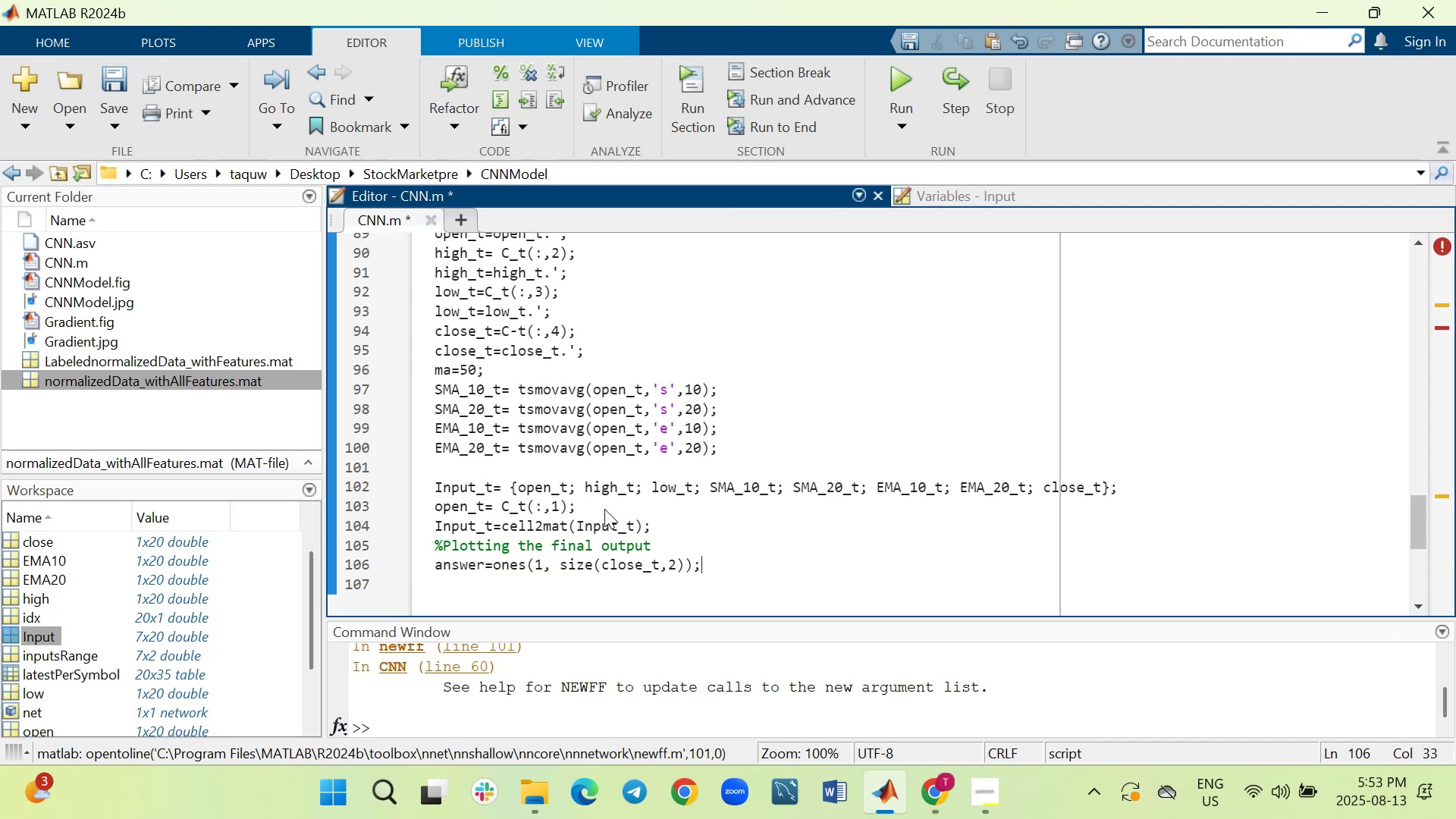 
wait(5.19)
 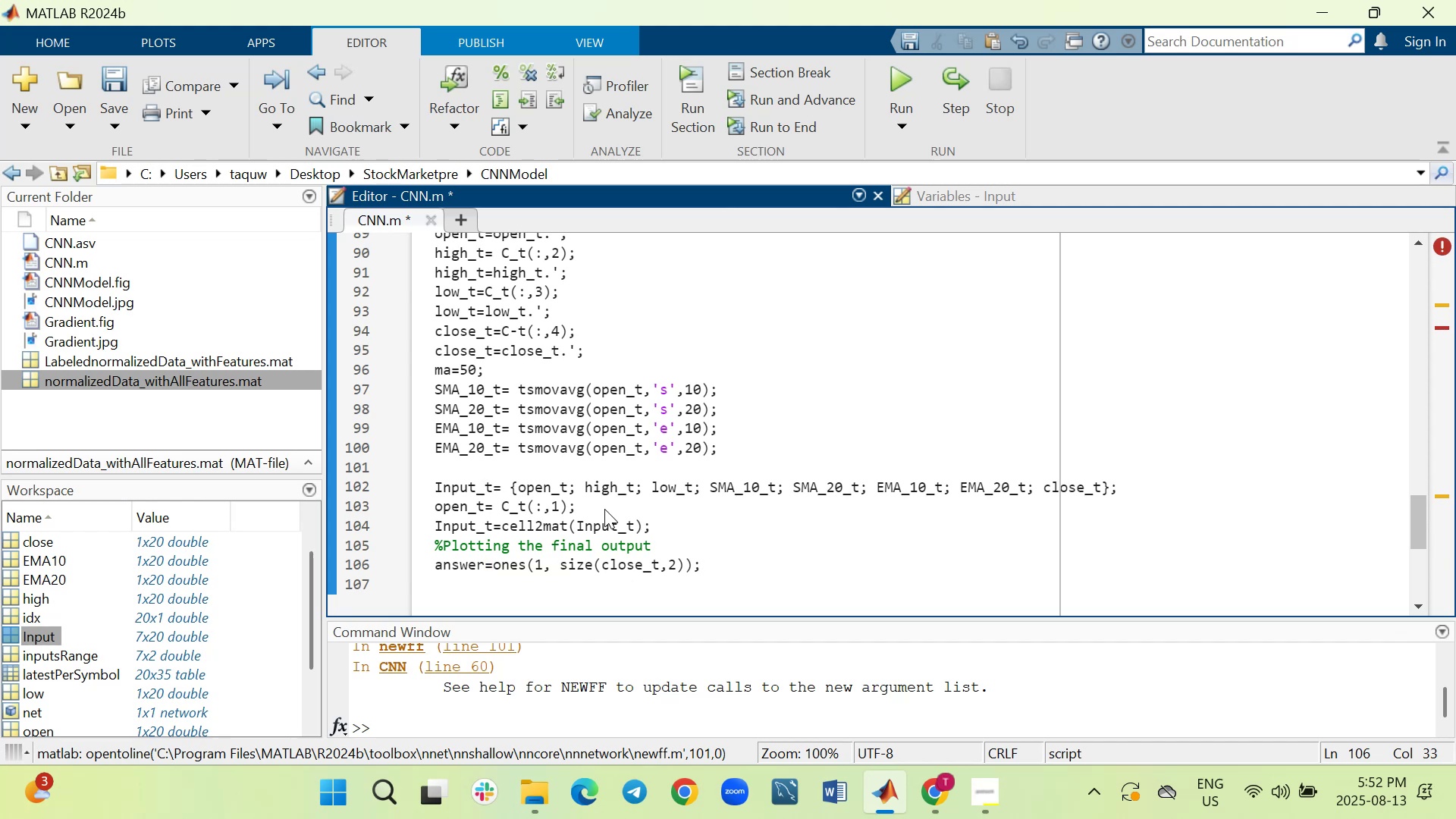 
key(Shift+ShiftRight)
 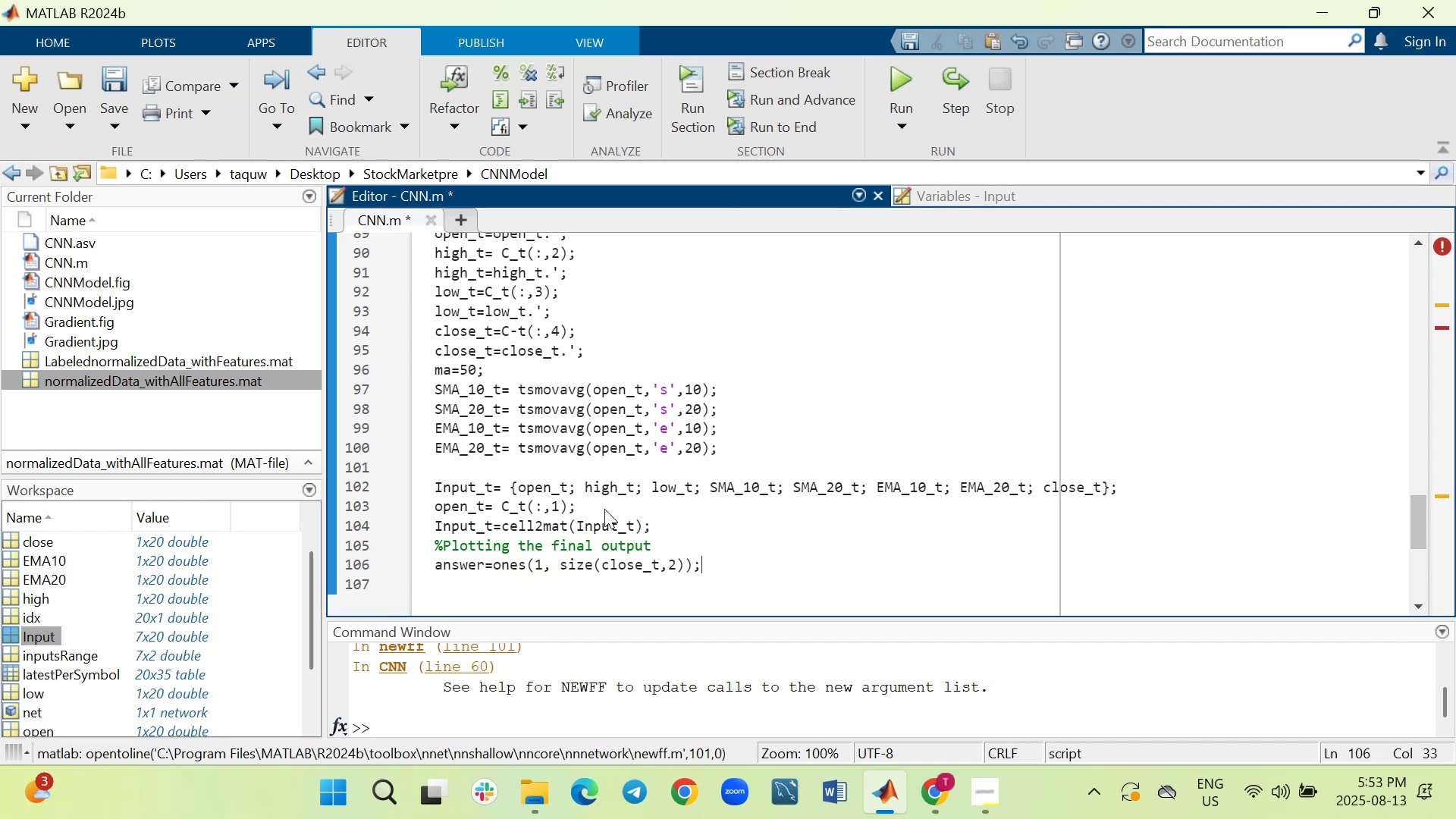 
key(Shift+Enter)
 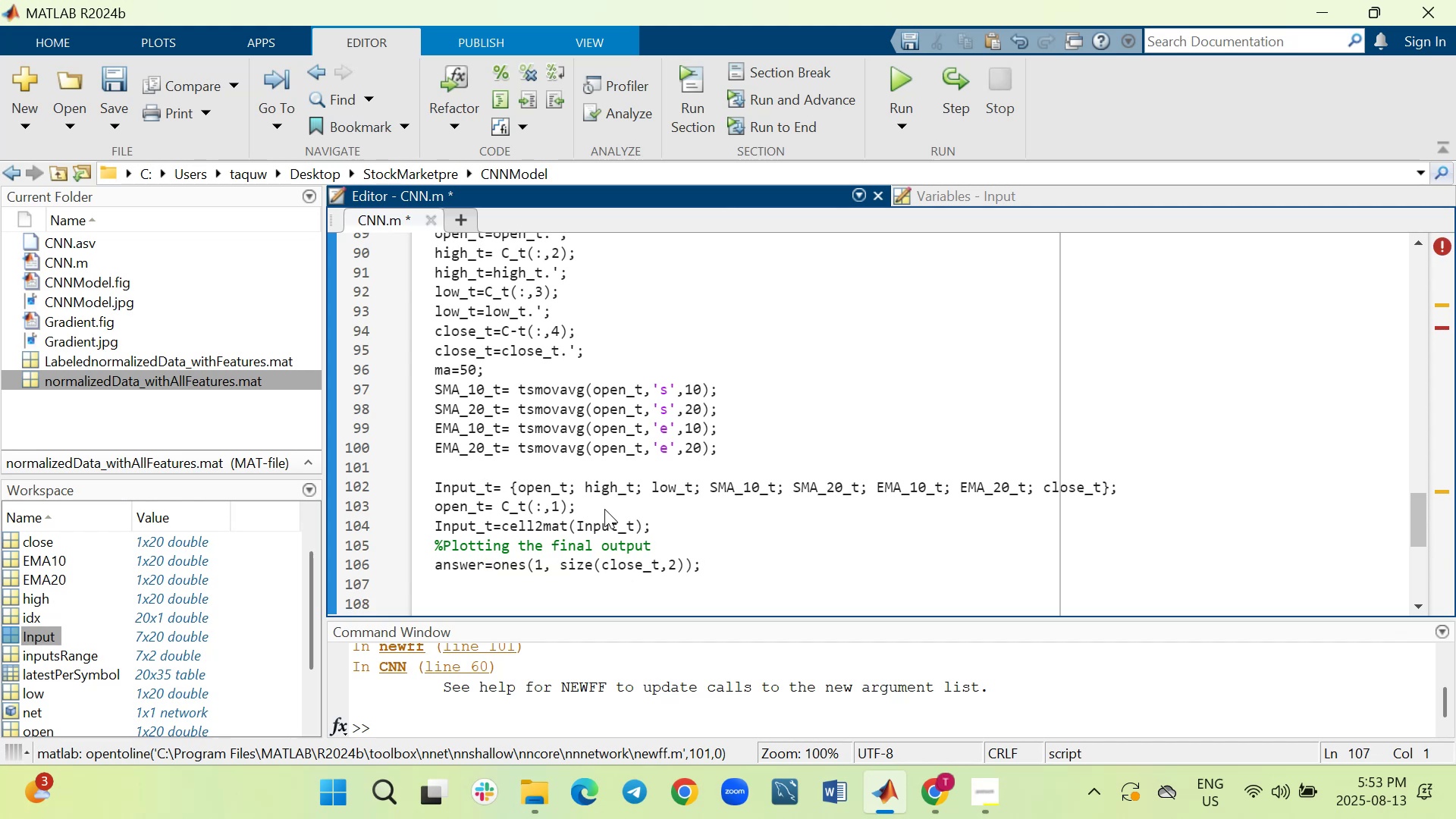 
type(answer_t)
 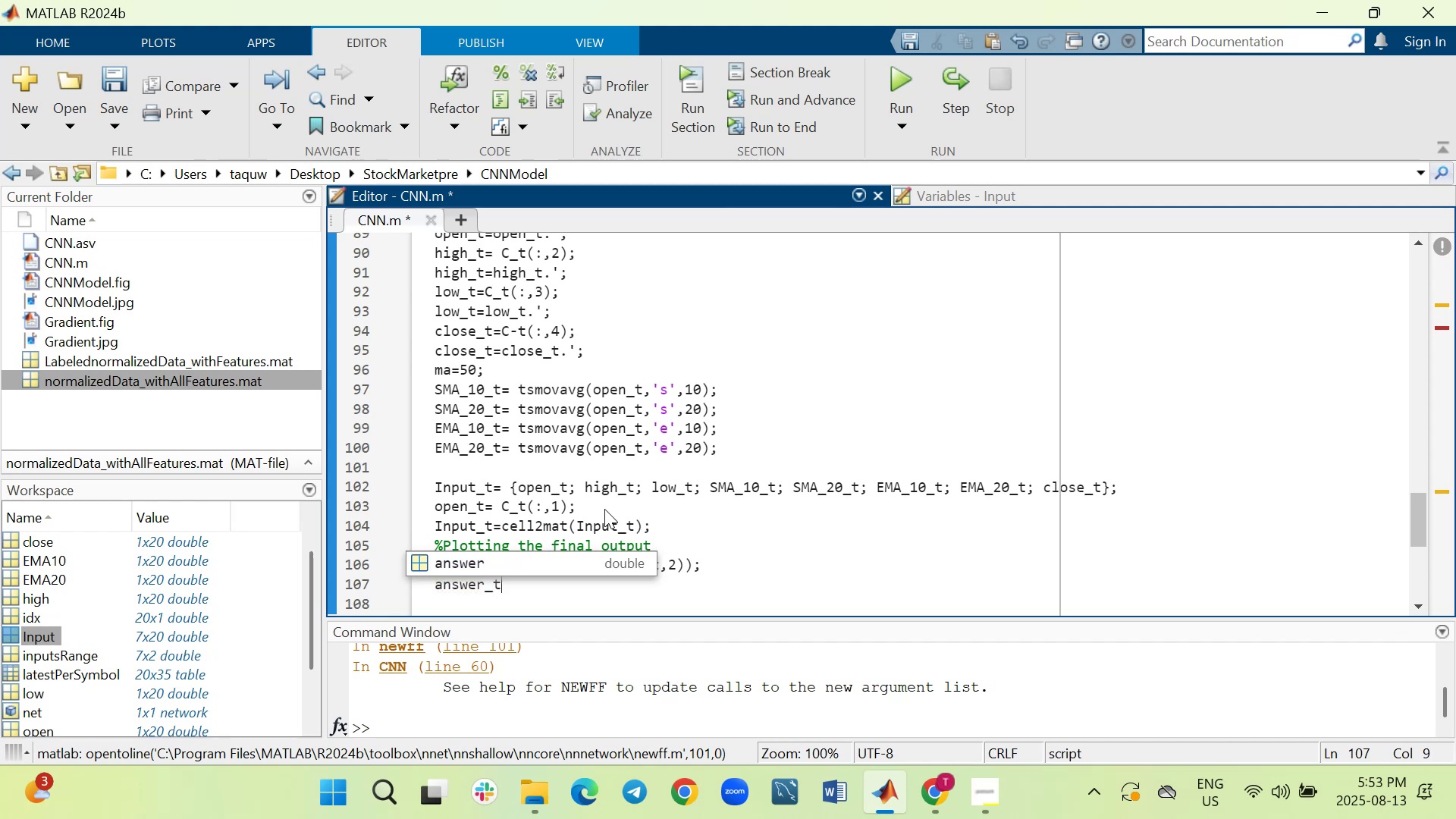 
type(=ones(1,)
 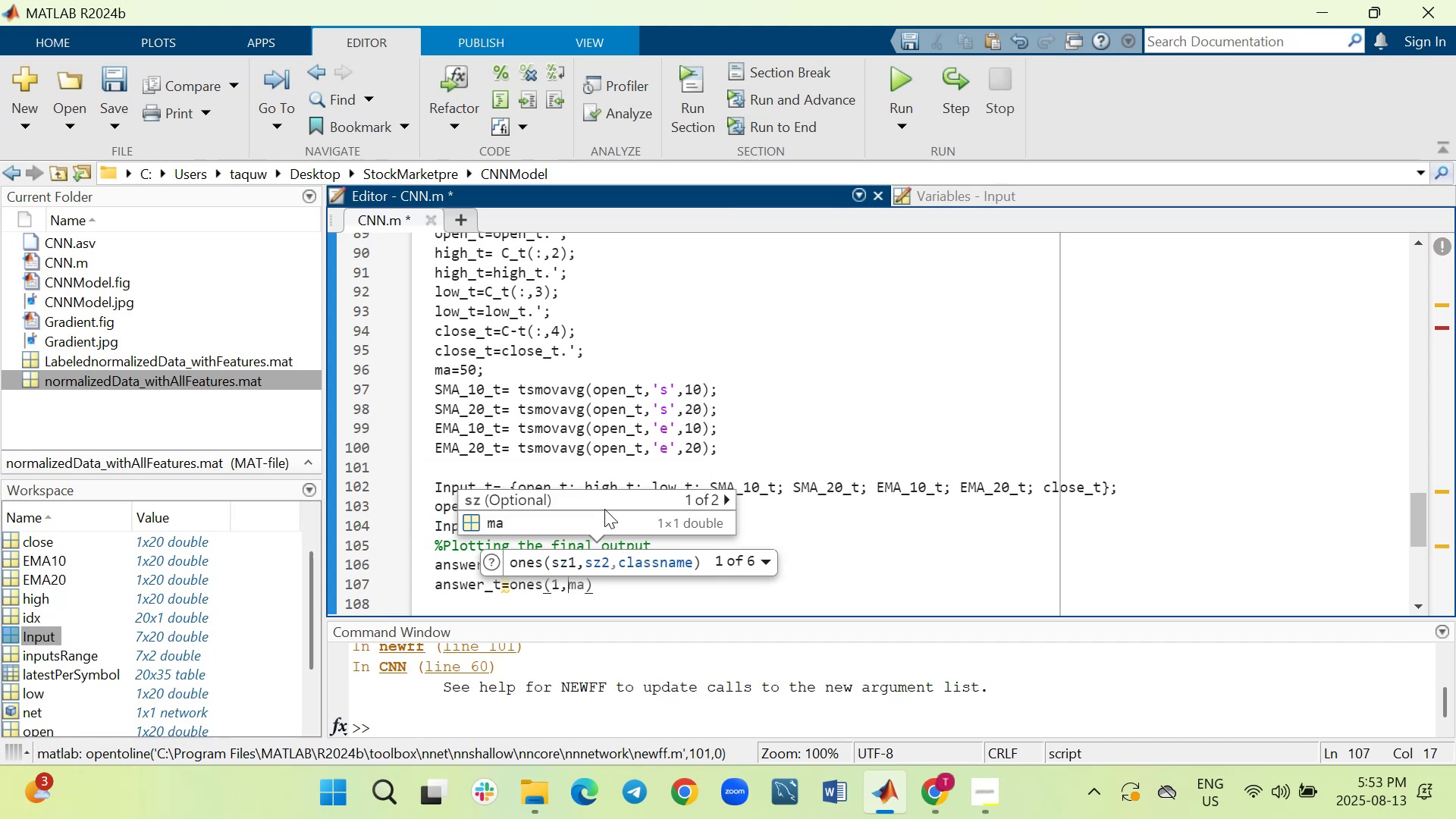 
type(size)
 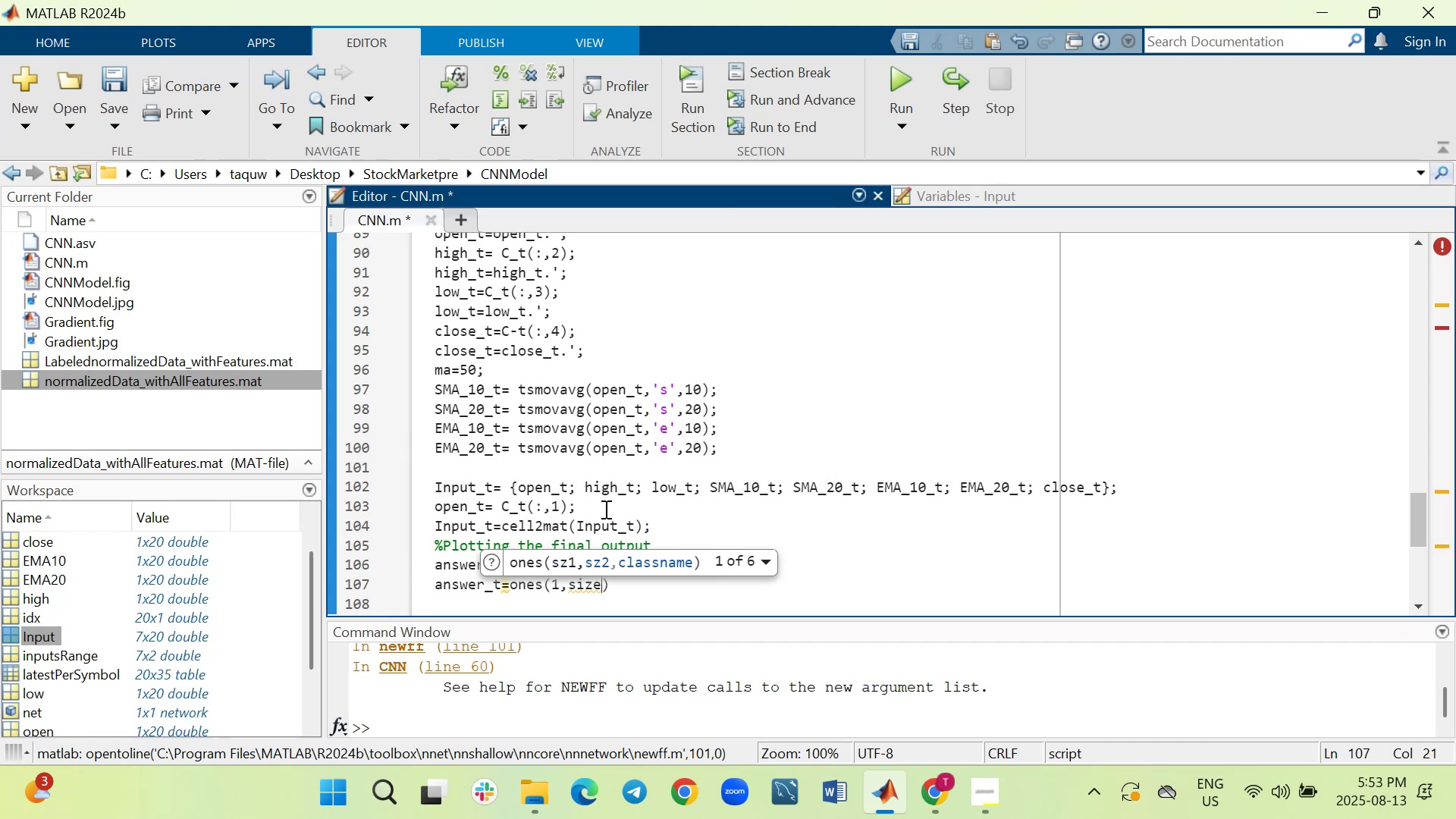 
type((close_t)
 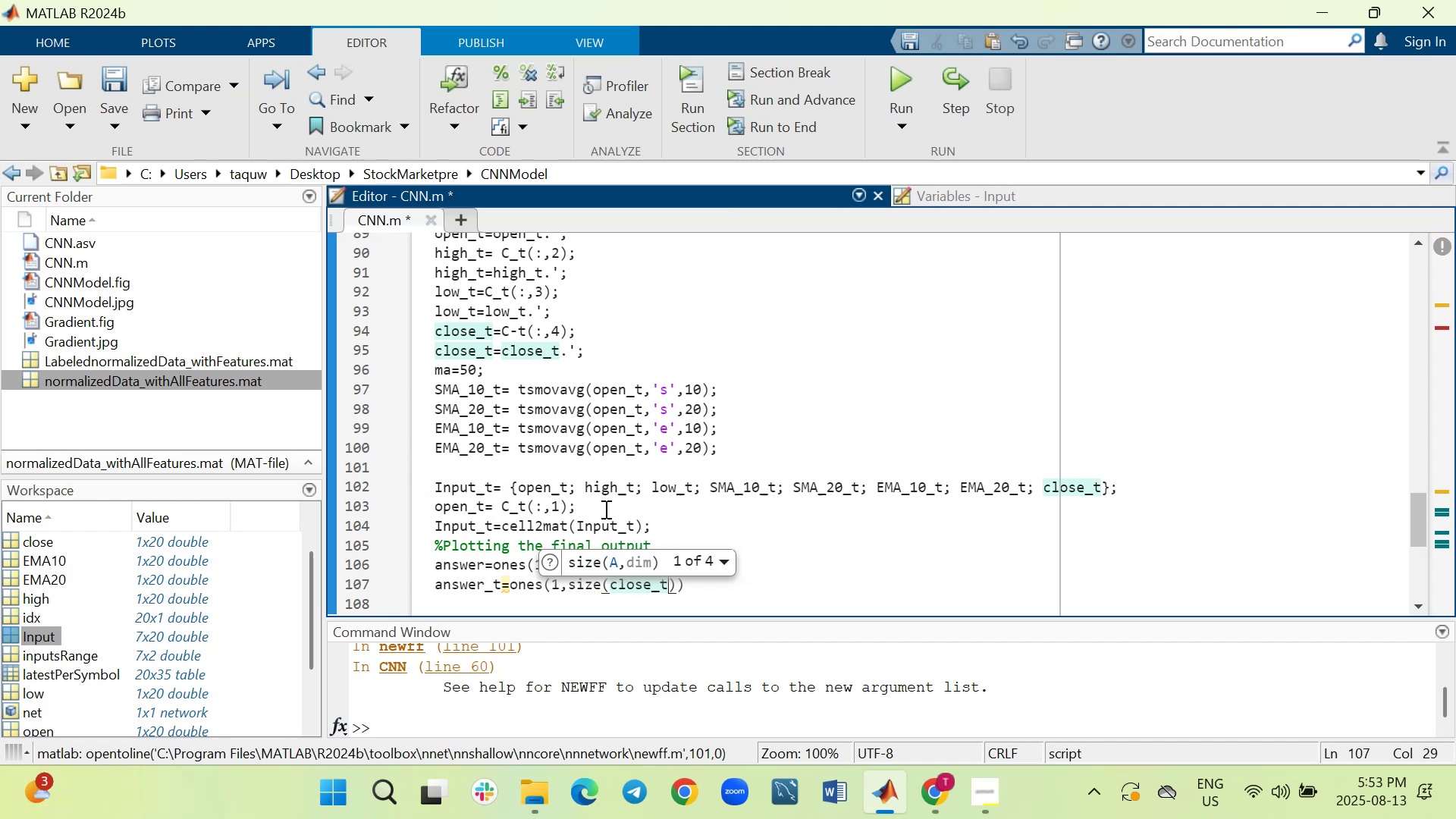 
wait(20.51)
 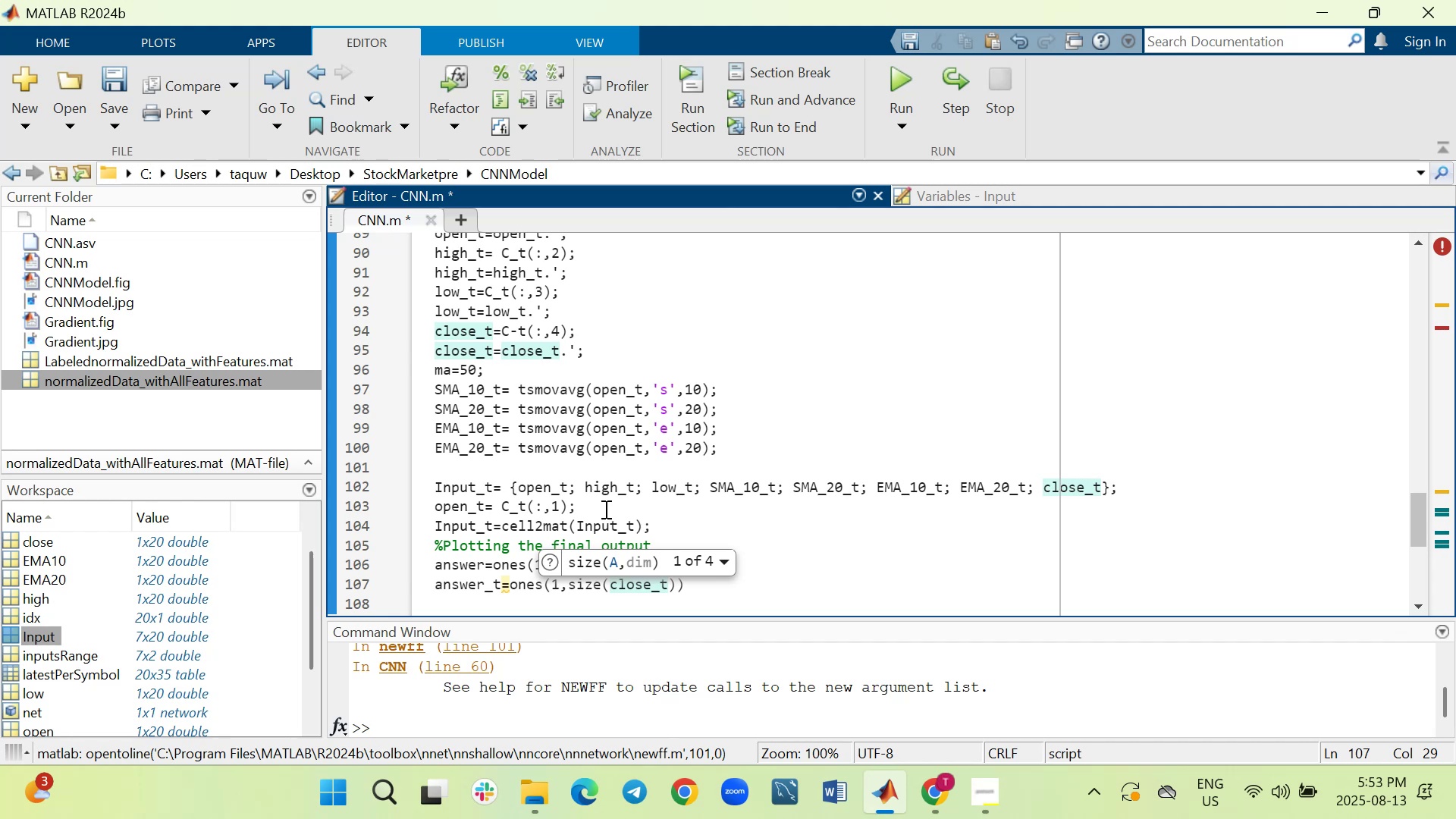 
key(Comma)
 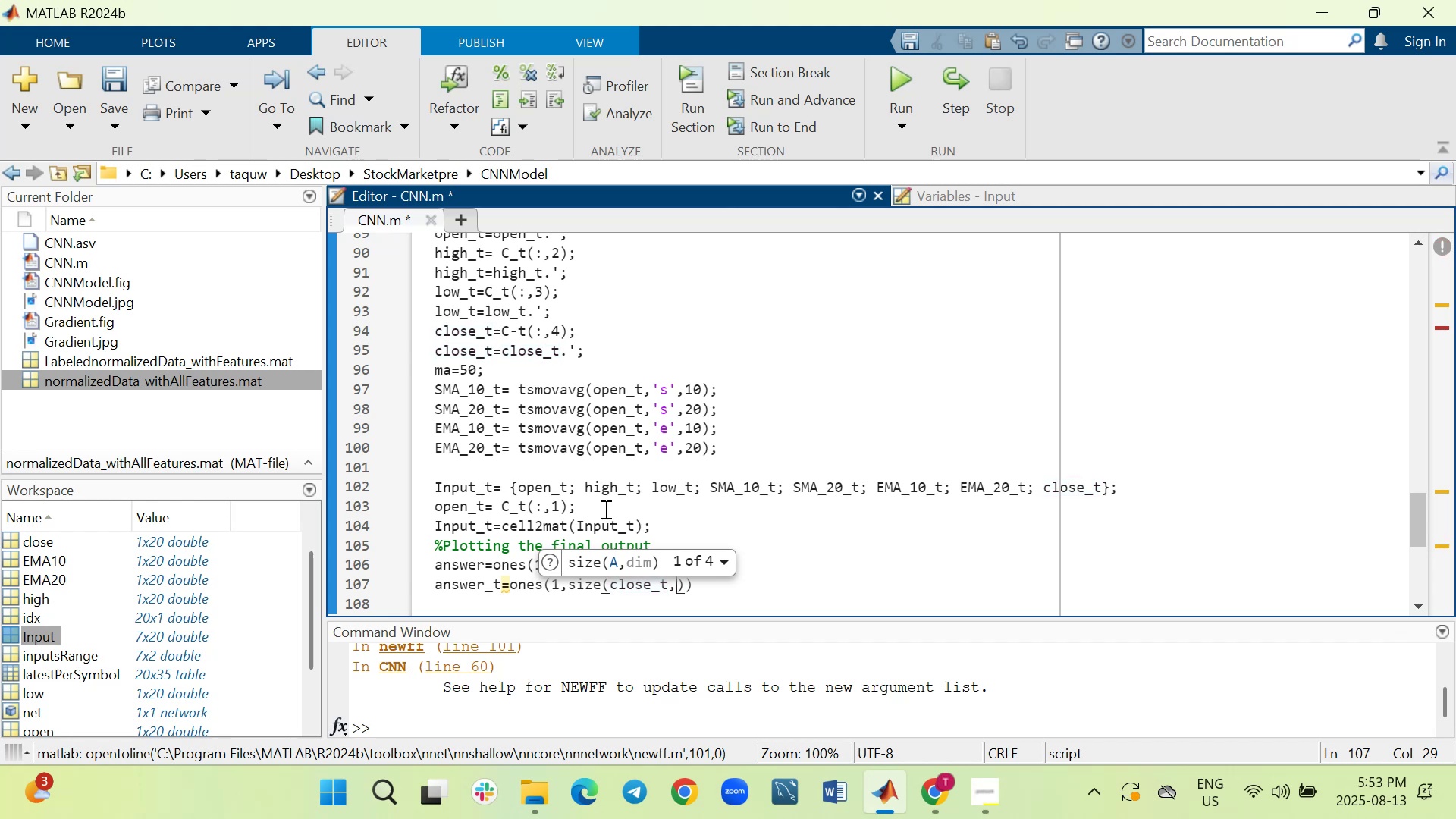 
key(2)
 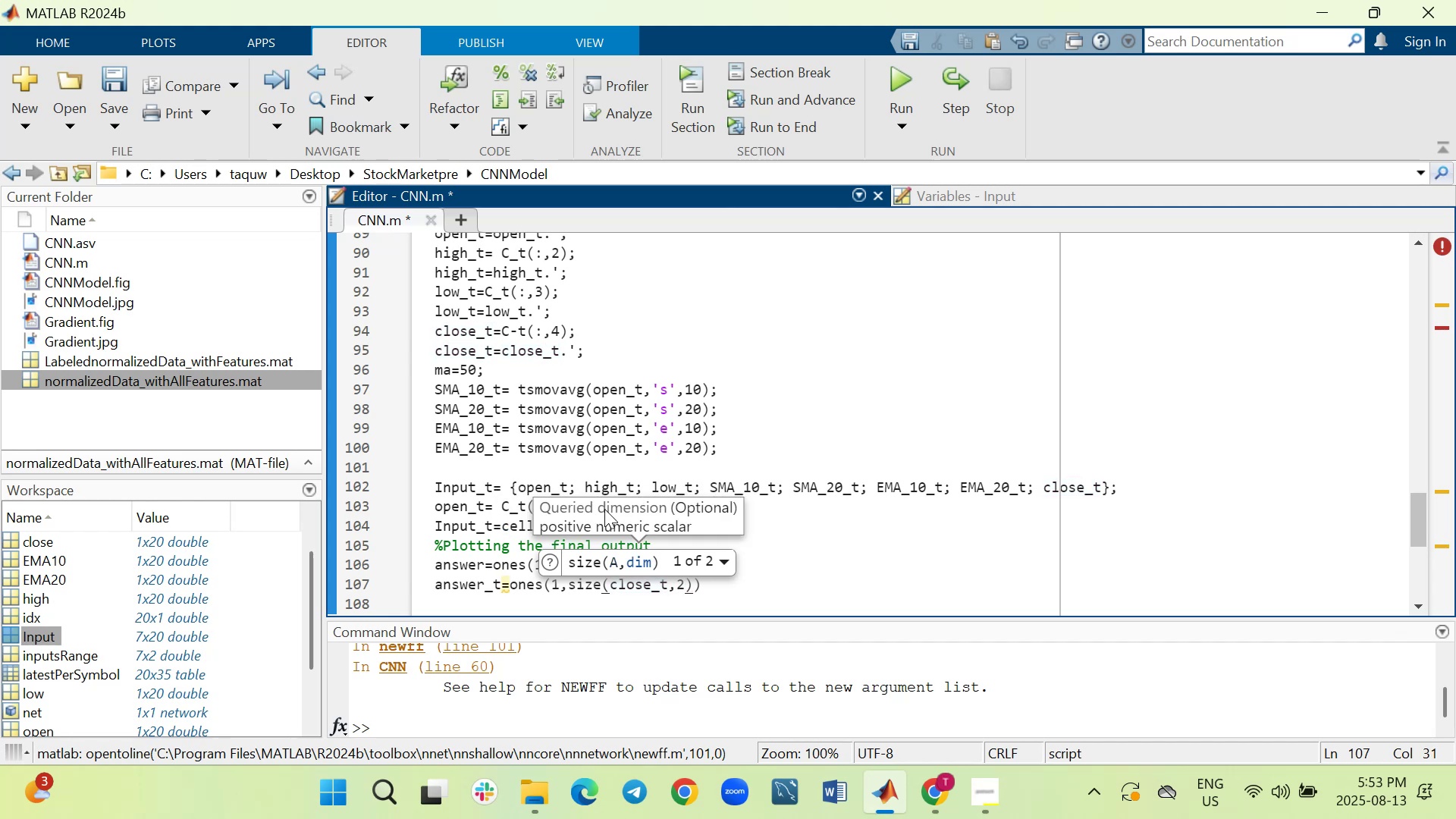 
key(Shift+ShiftRight)
 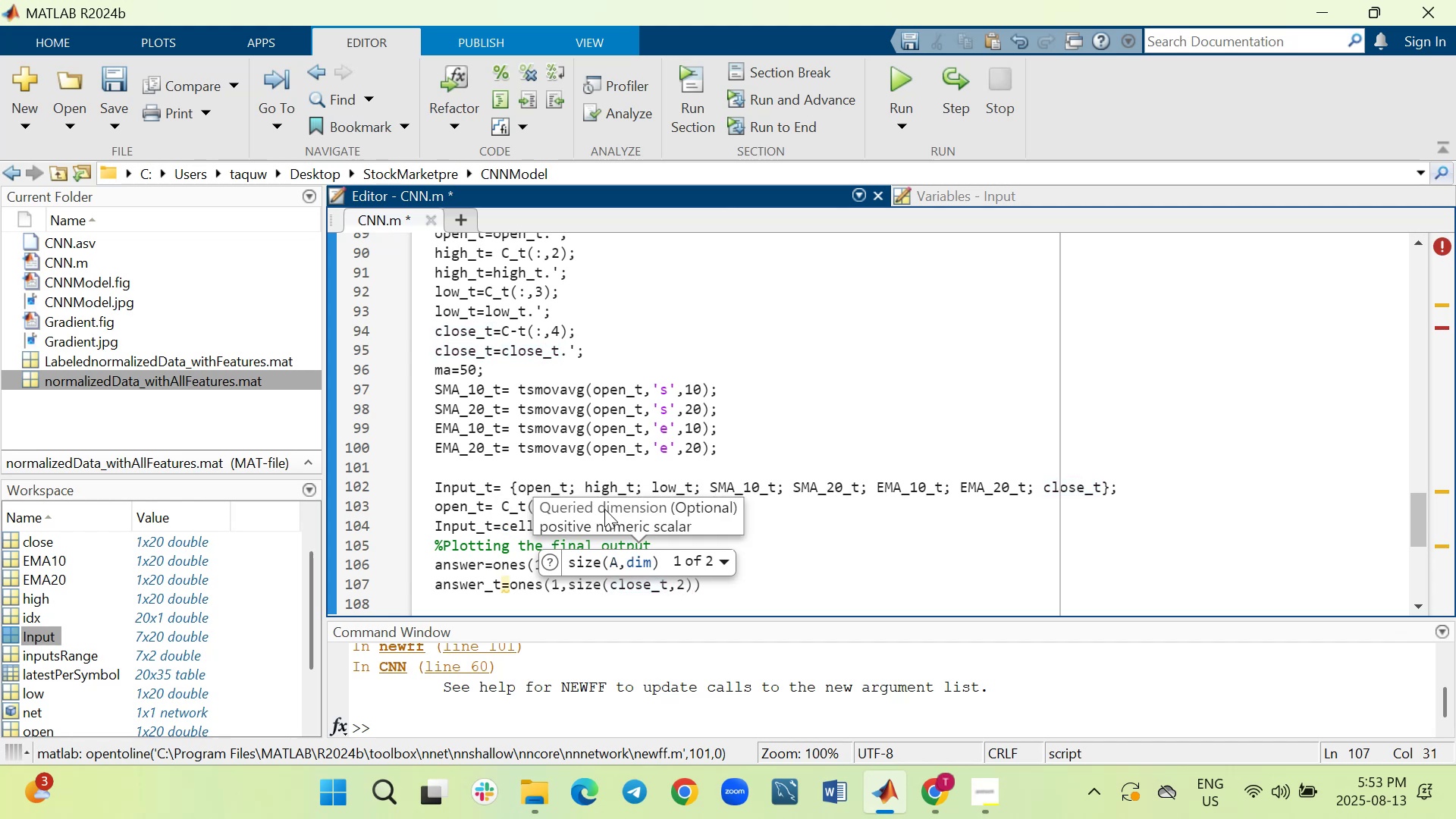 
key(ArrowRight)
 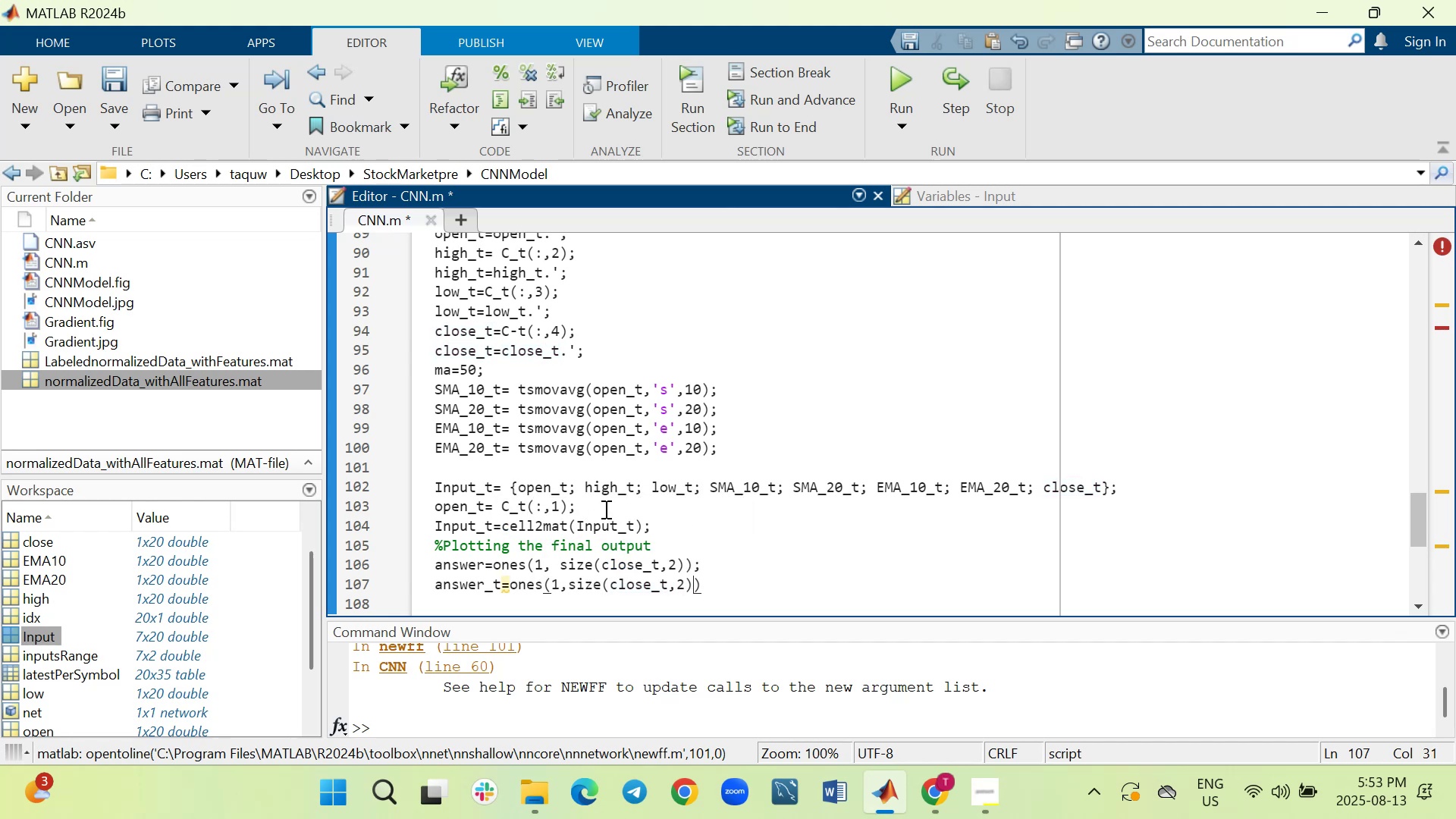 
key(ArrowRight)
 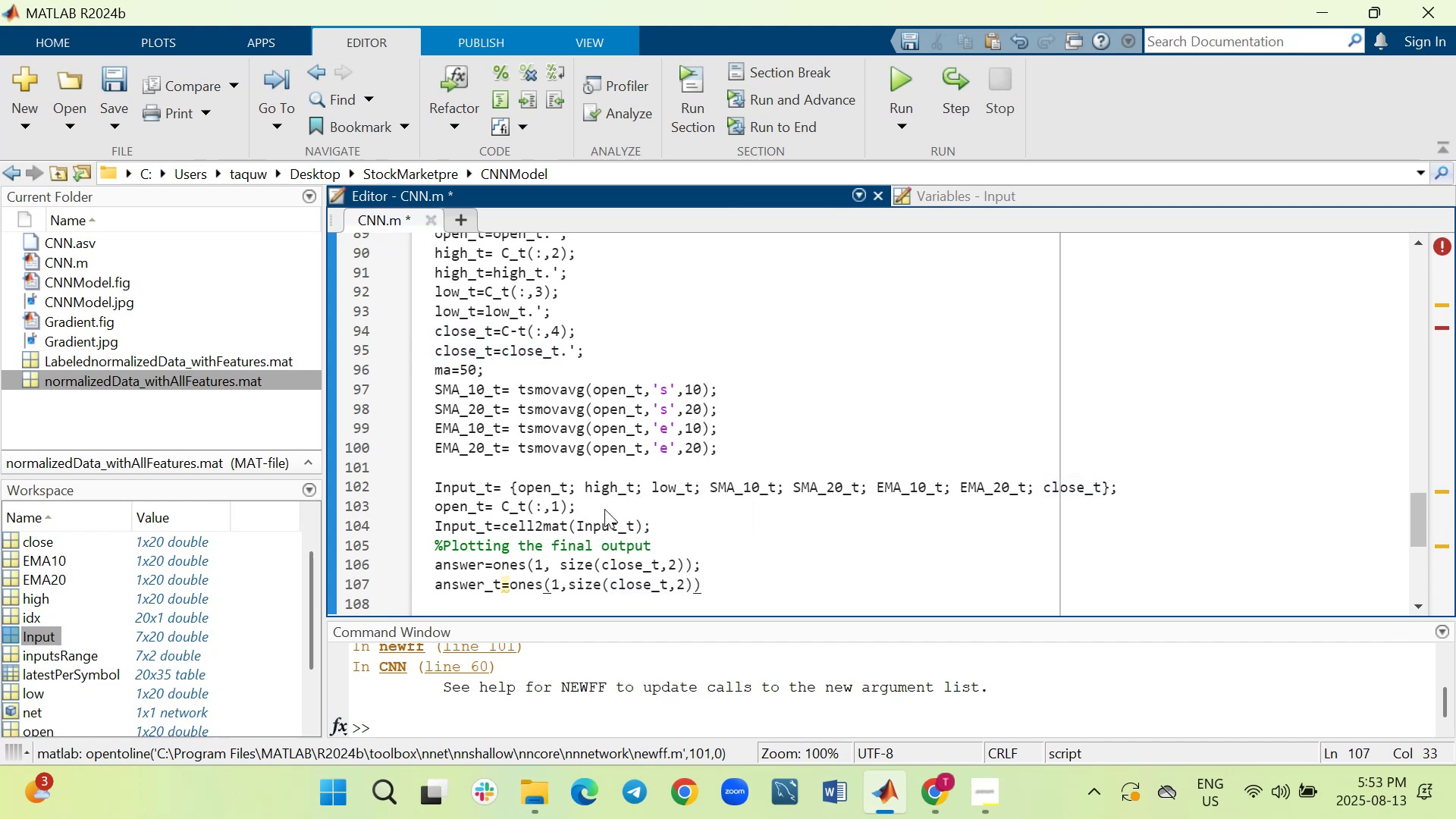 
key(Semicolon)
 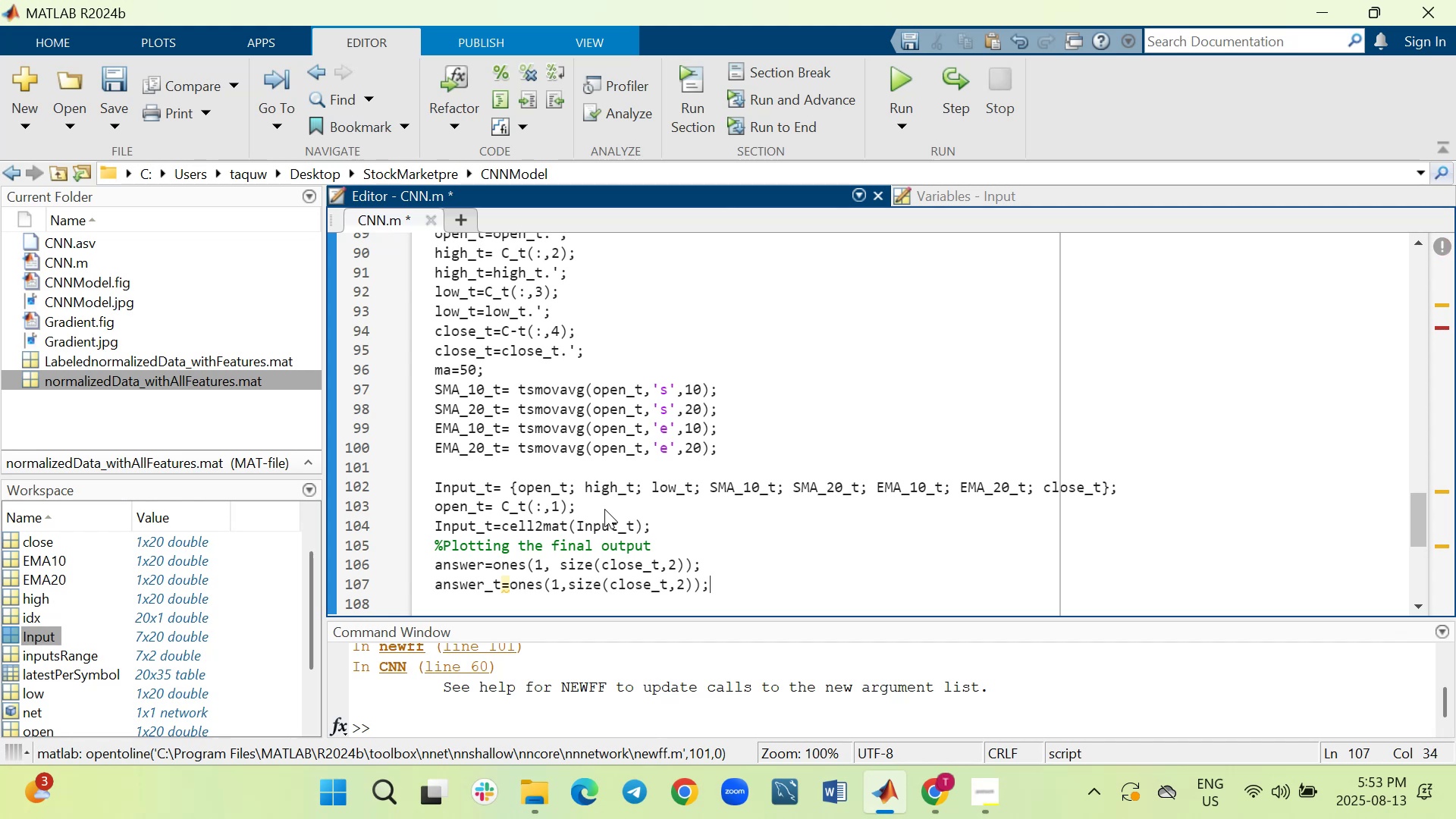 
key(Shift+ShiftRight)
 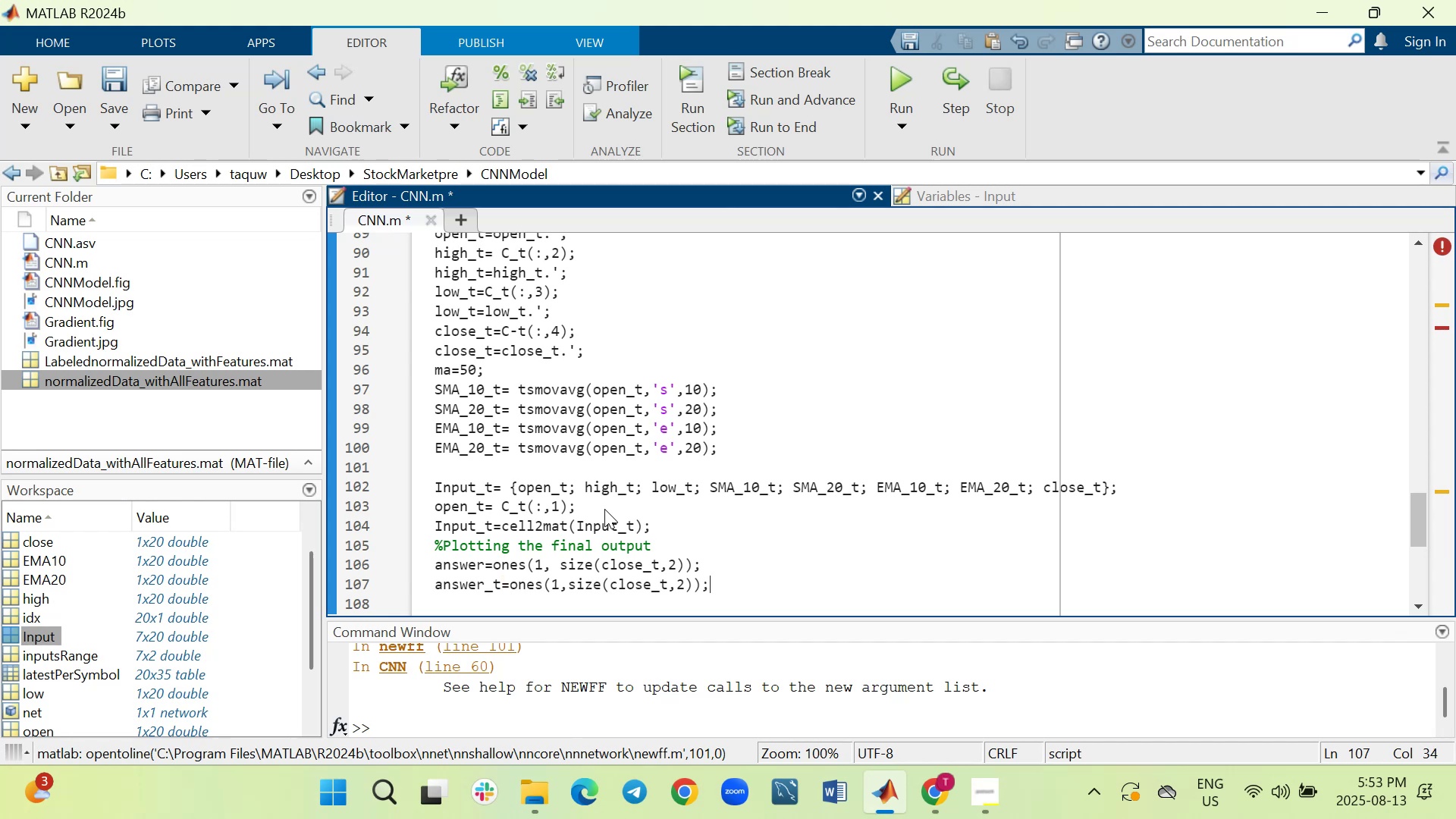 
key(Shift+Enter)
 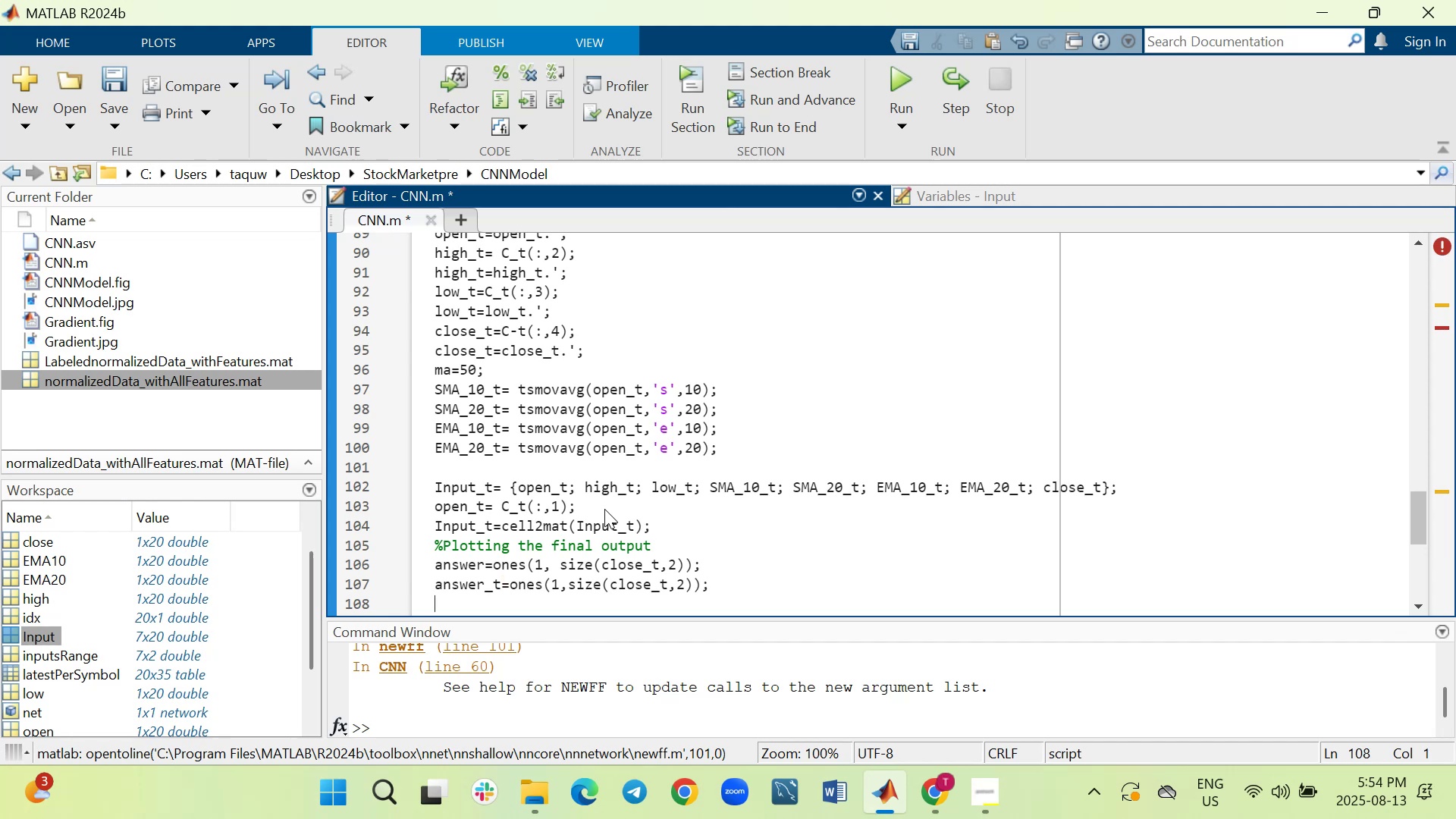 
wait(10.17)
 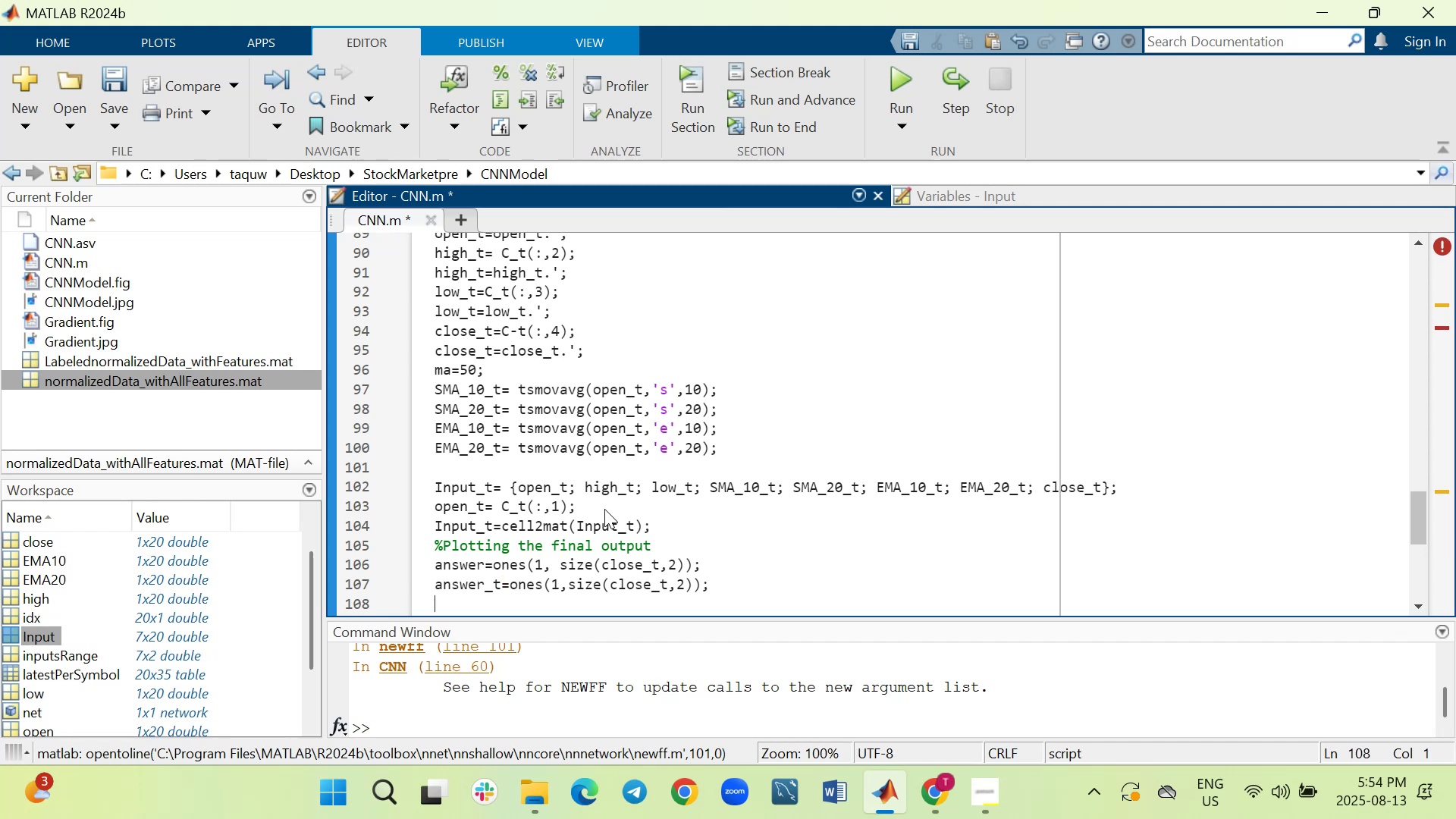 
key(Shift+ShiftRight)
 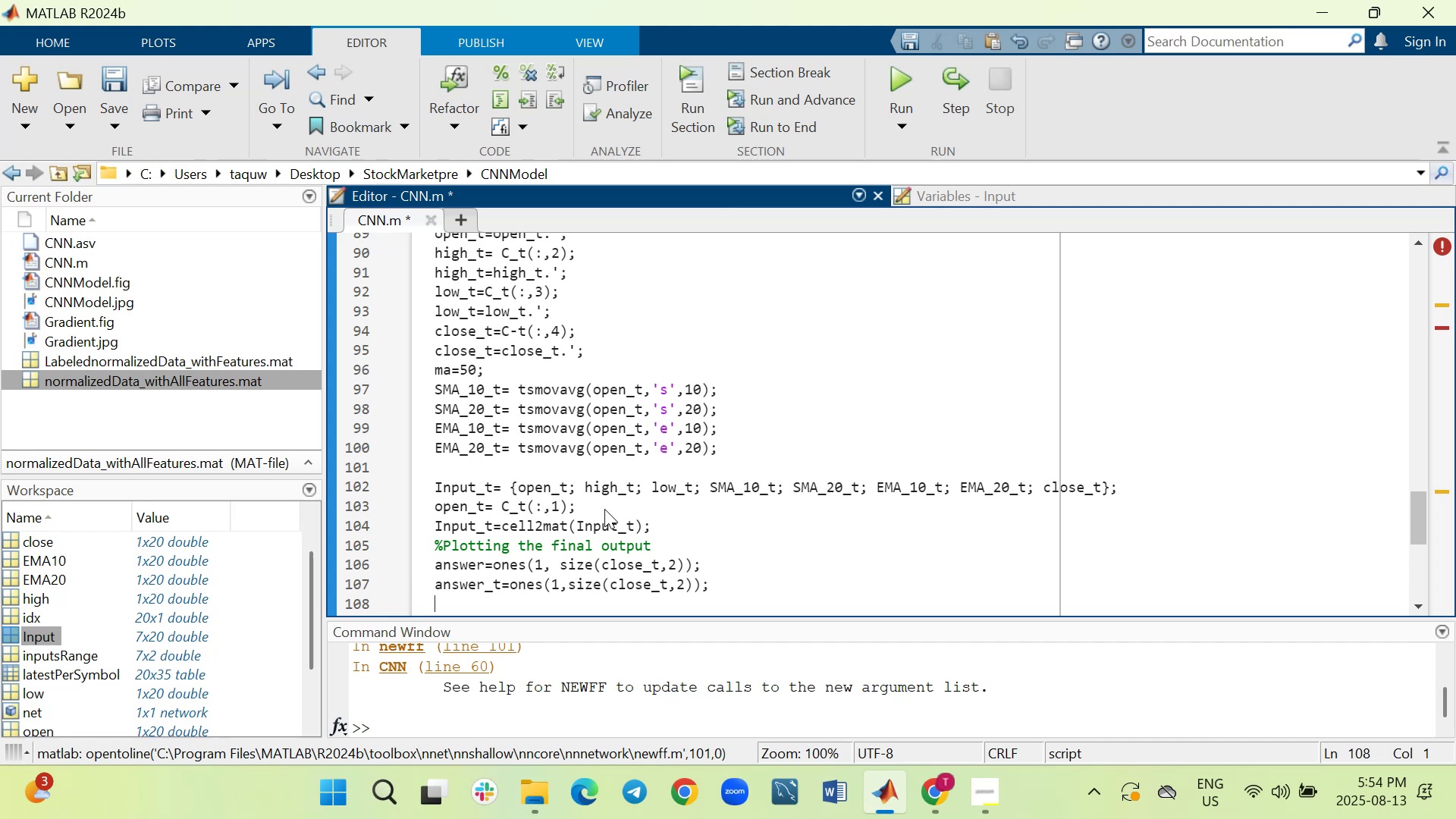 
key(Shift+Enter)
 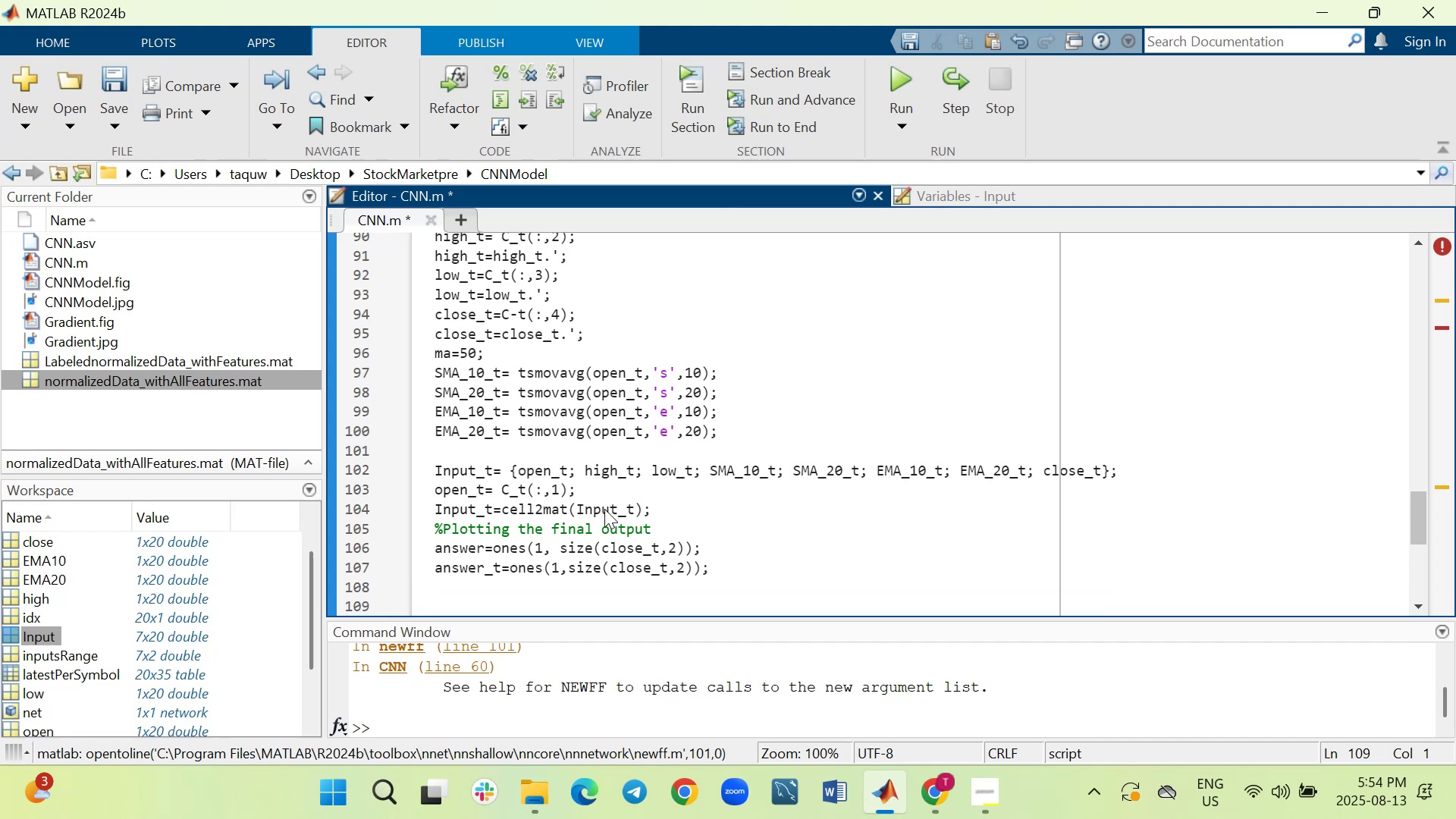 
type(for i=1)
 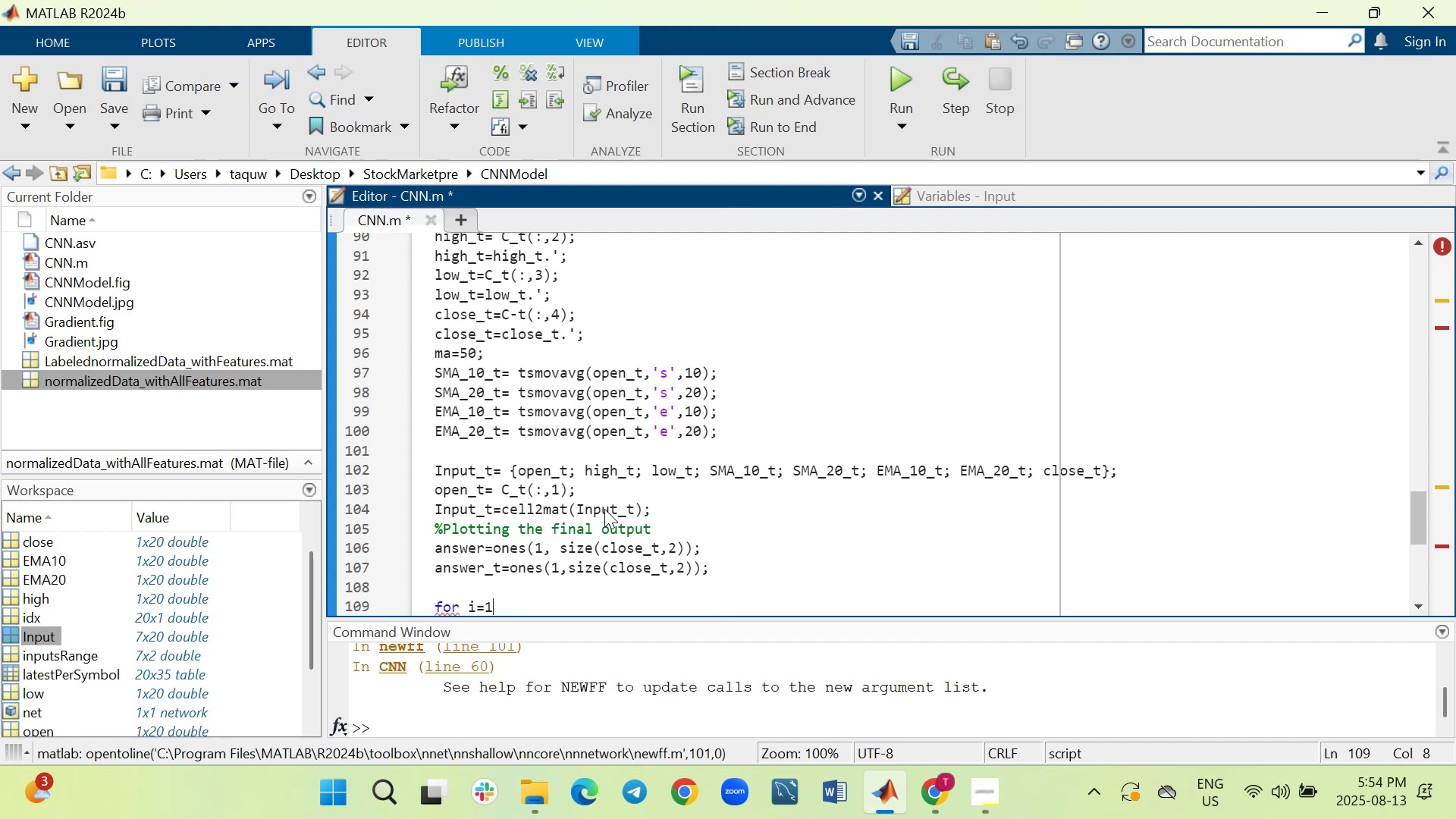 
wait(5.68)
 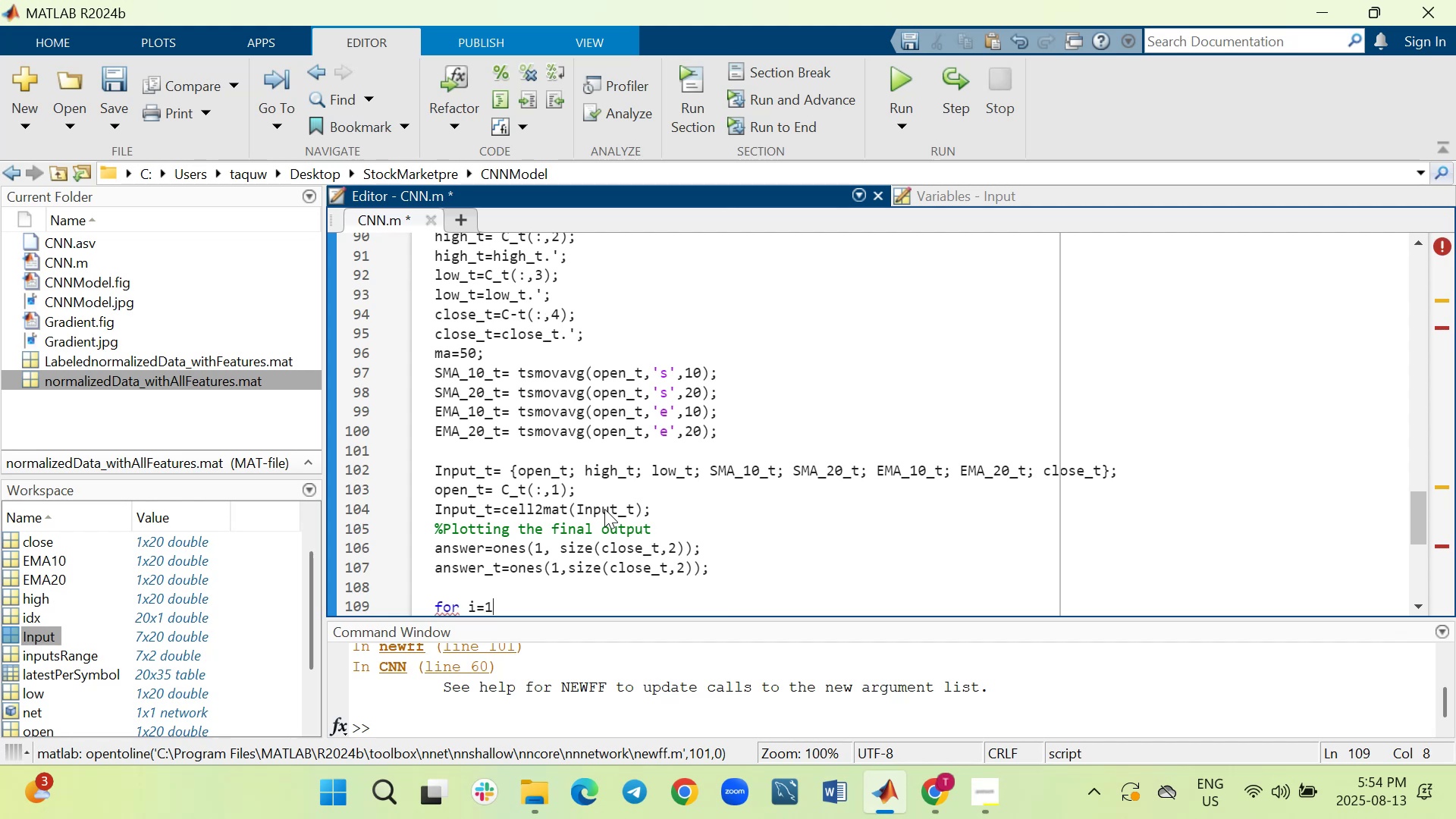 
type(:size(close)
 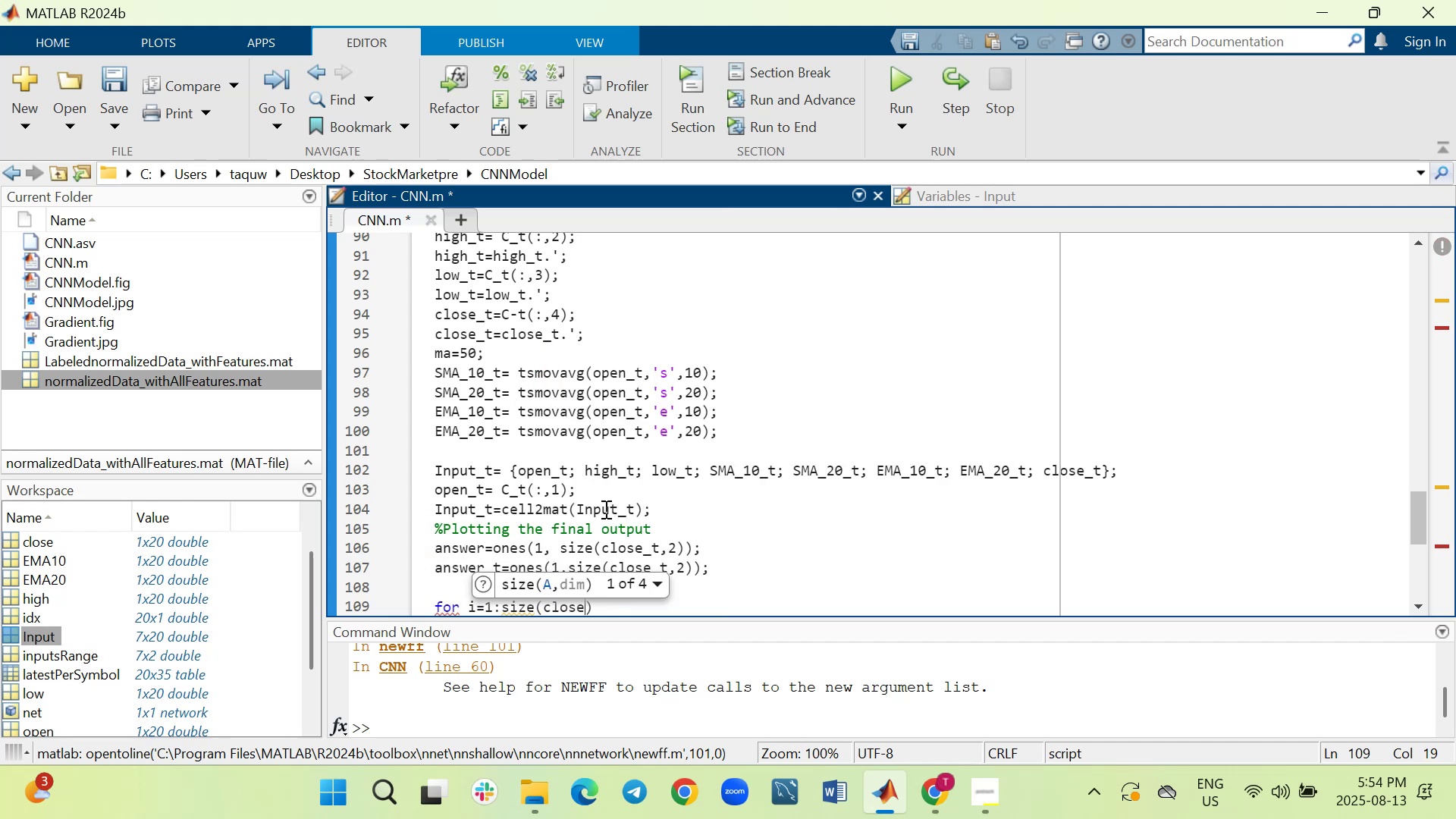 
key(Shift+Minus)
 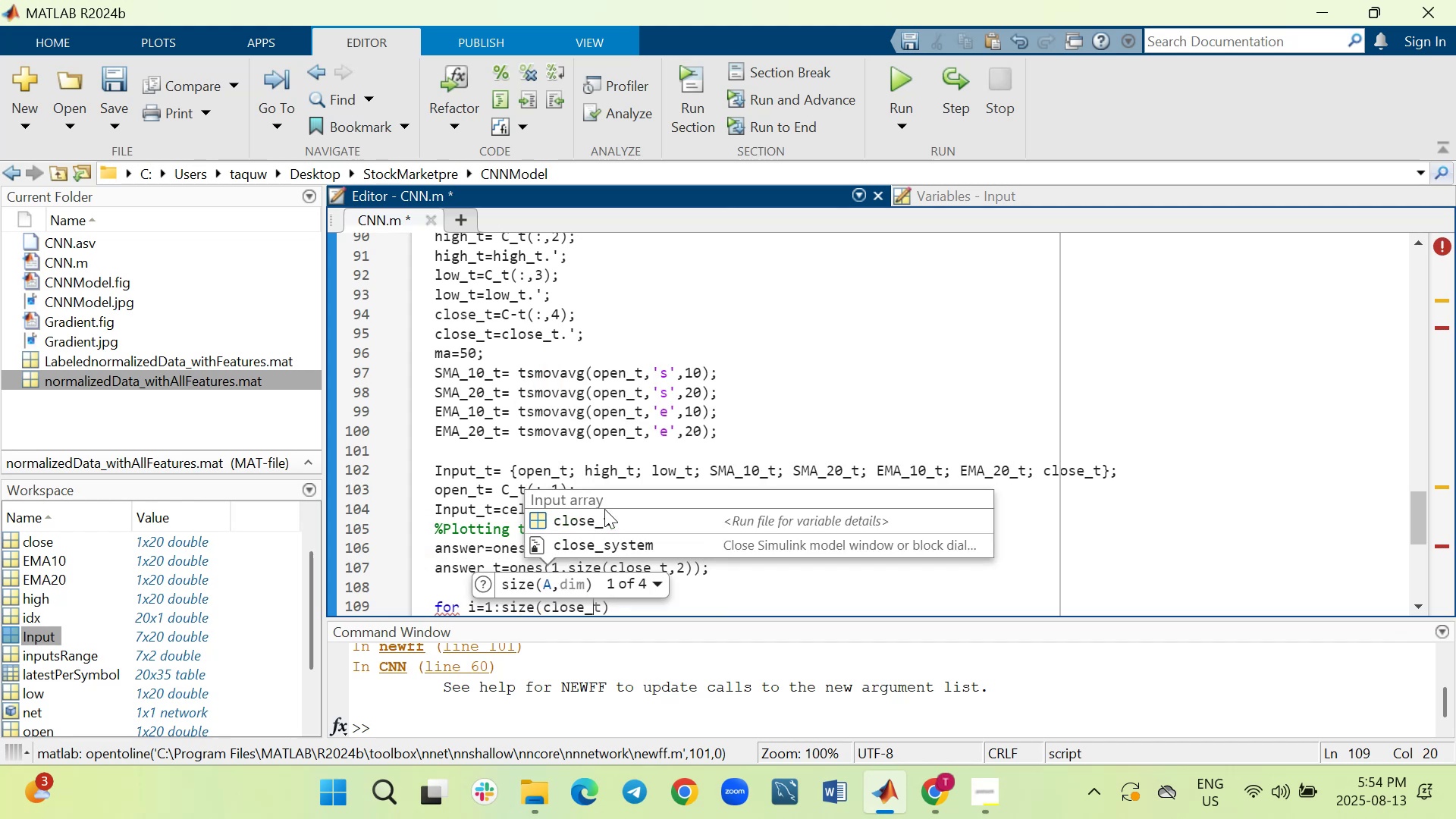 
key(T)
 